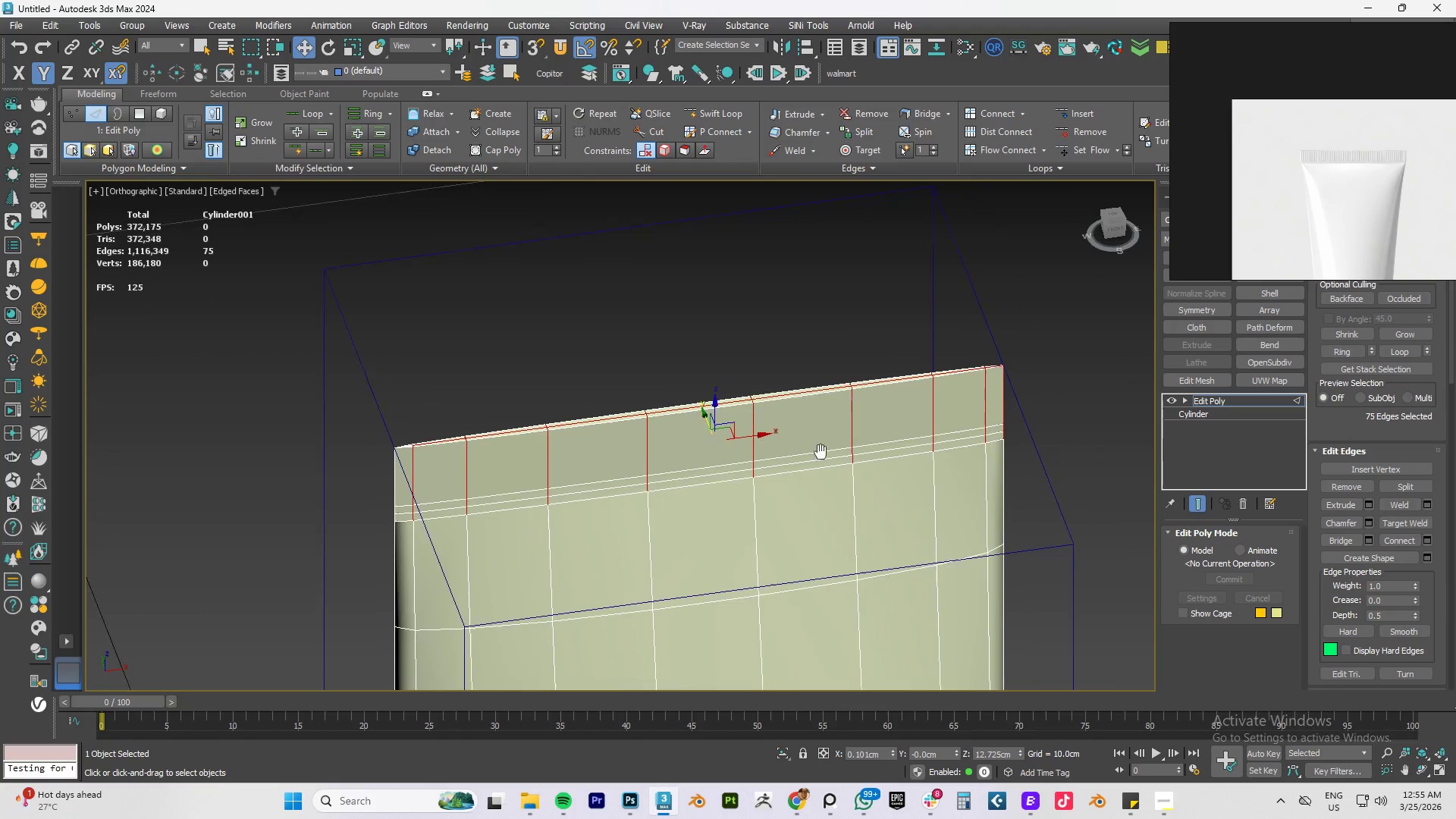 
hold_key(key=AltLeft, duration=1.08)
left_click_drag(start_coordinate=[887, 317], to_coordinate=[818, 457])
 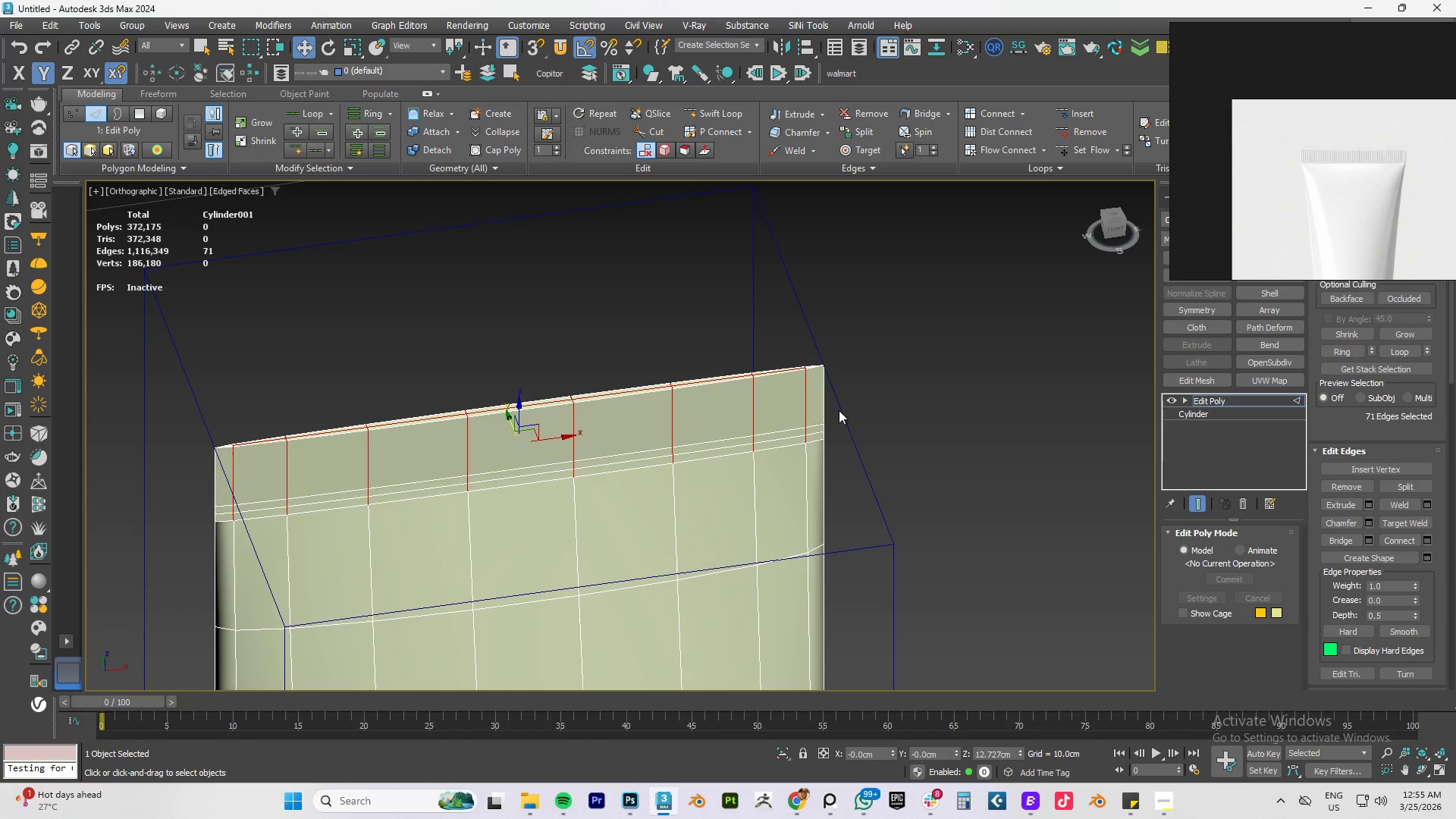 
hold_key(key=AltLeft, duration=1.5)
 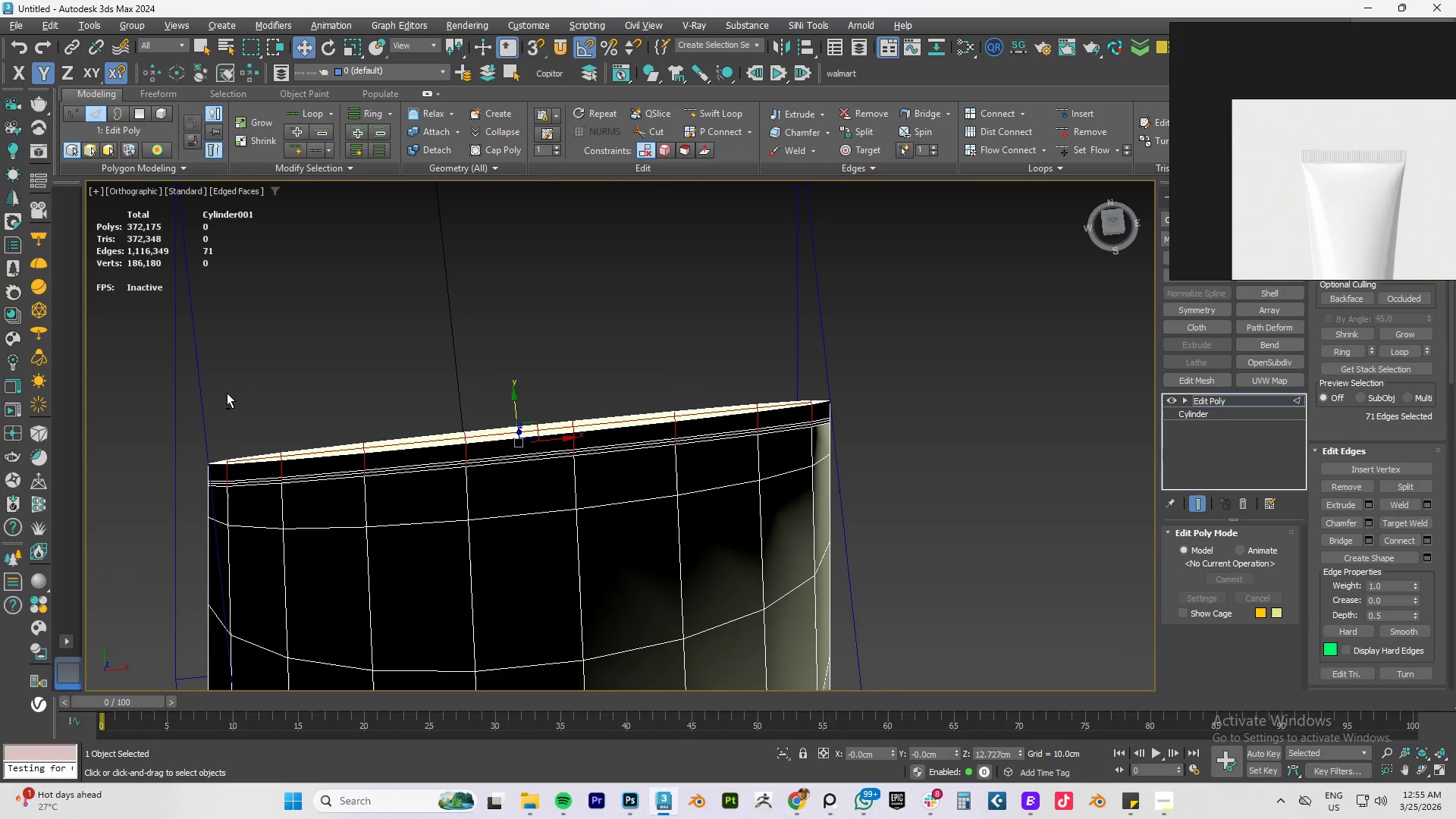 
key(Alt+AltLeft)
 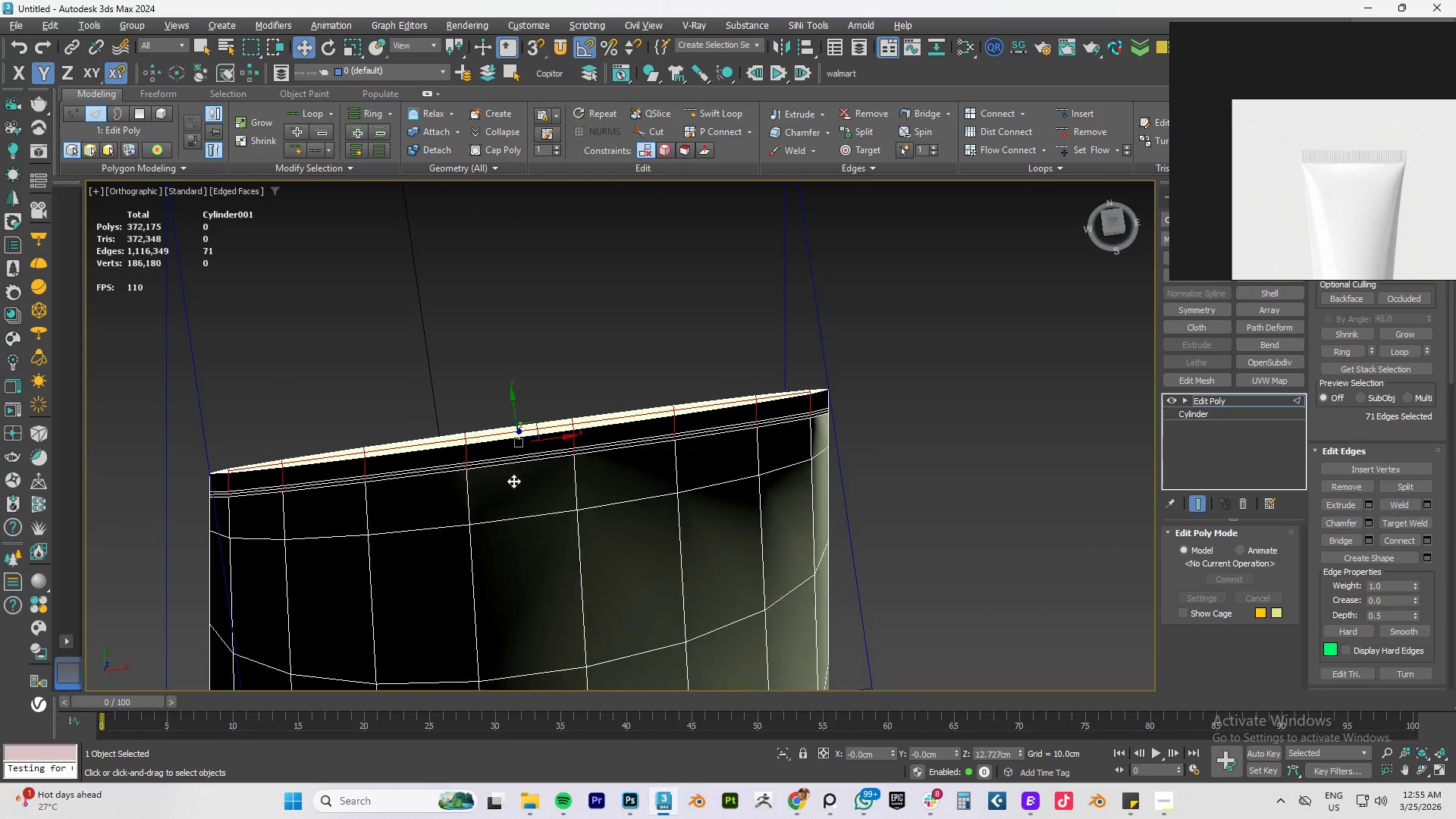 
key(Alt+AltLeft)
 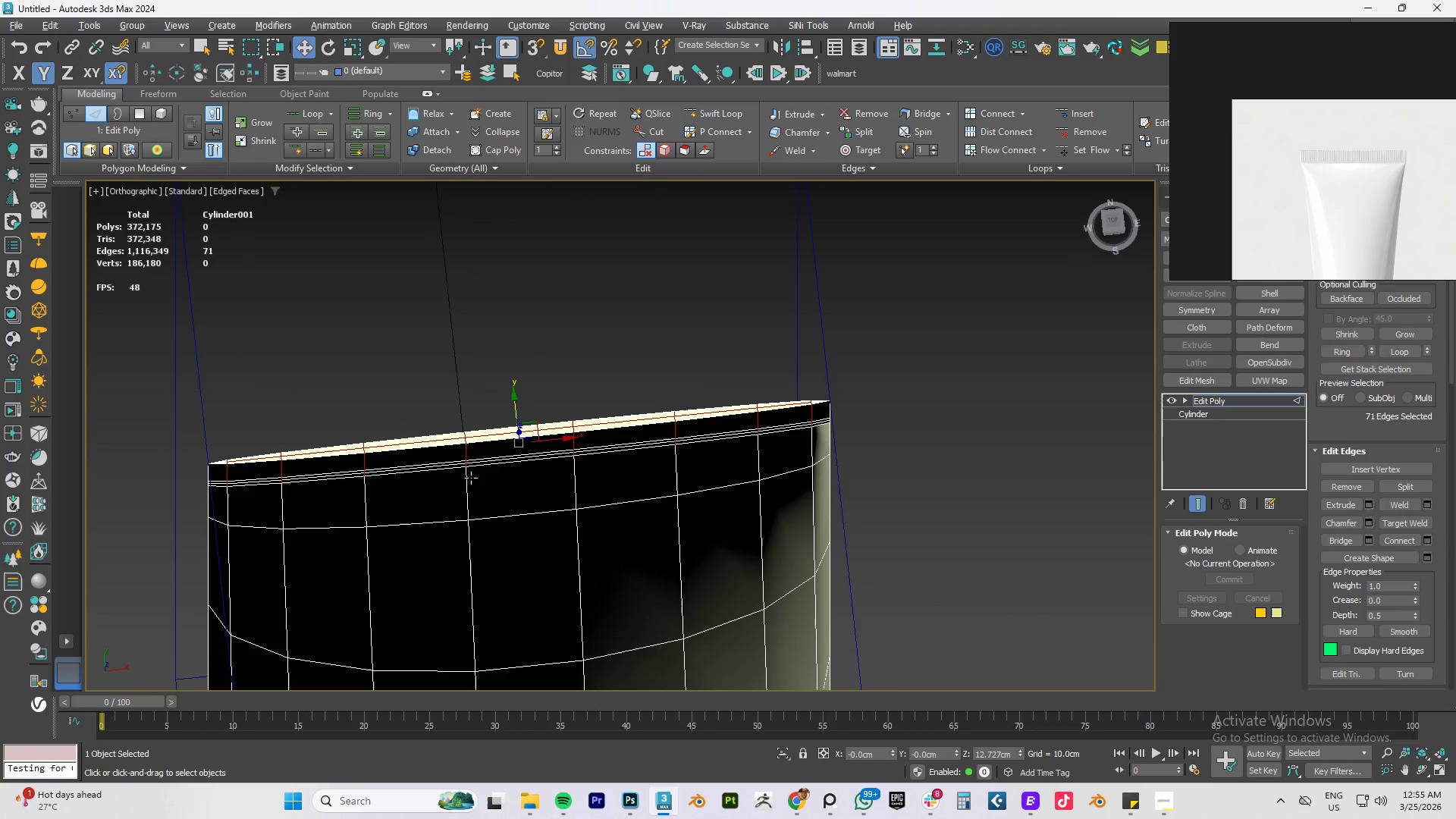 
key(Alt+AltLeft)
 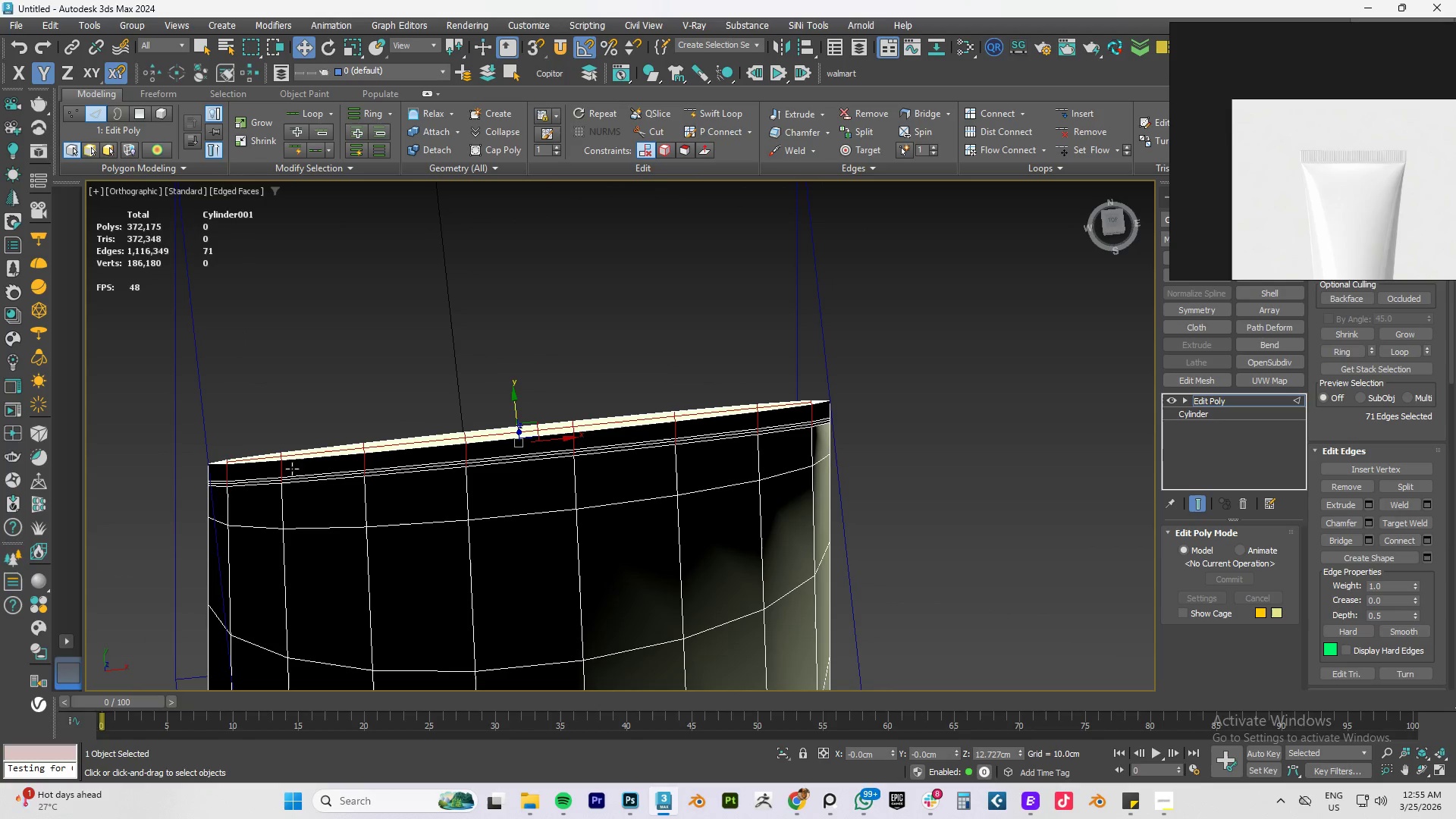 
hold_key(key=AltLeft, duration=1.5)
left_click_drag(start_coordinate=[230, 369], to_coordinate=[268, 459])
 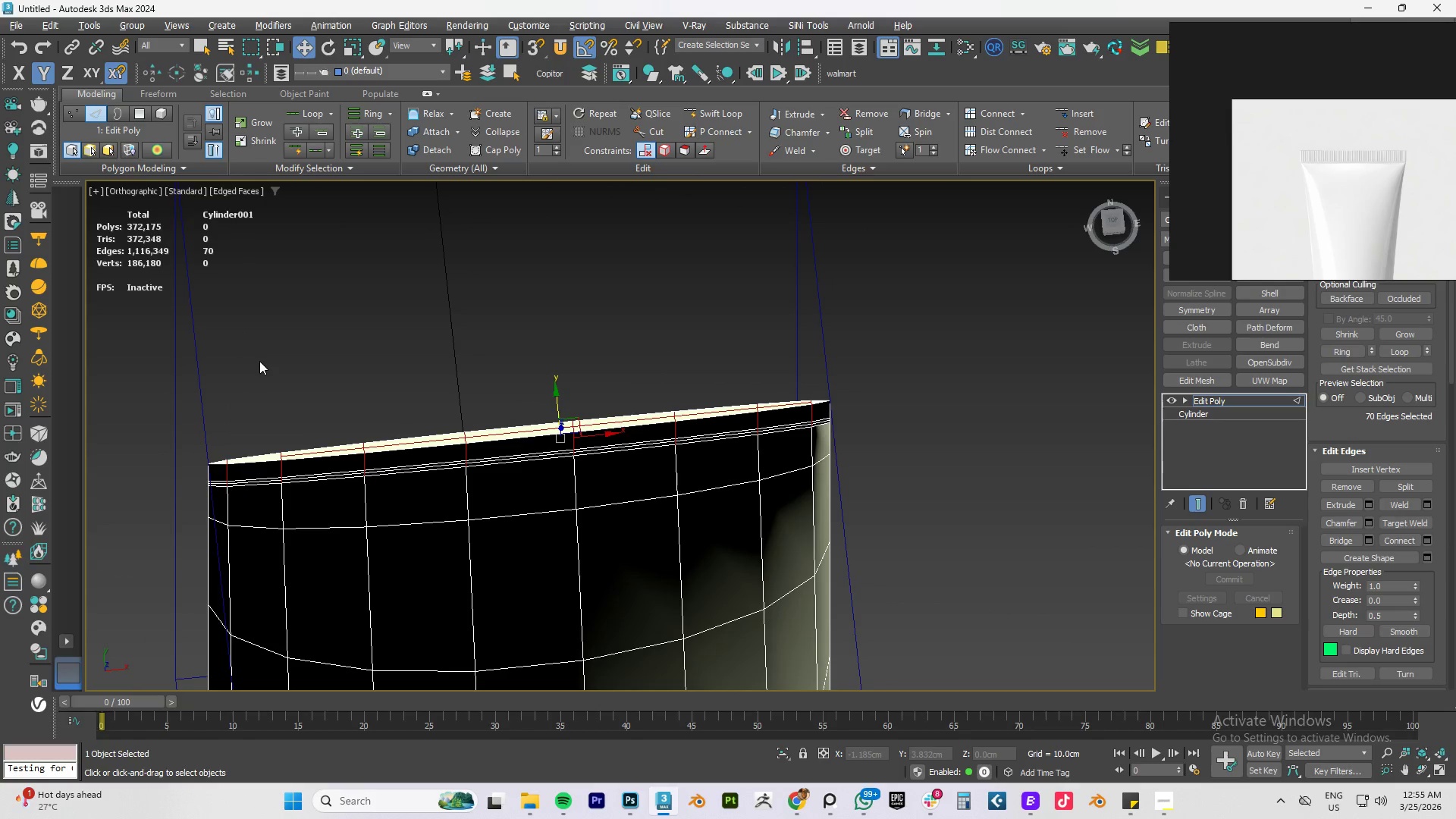 
hold_key(key=AltLeft, duration=0.47)
 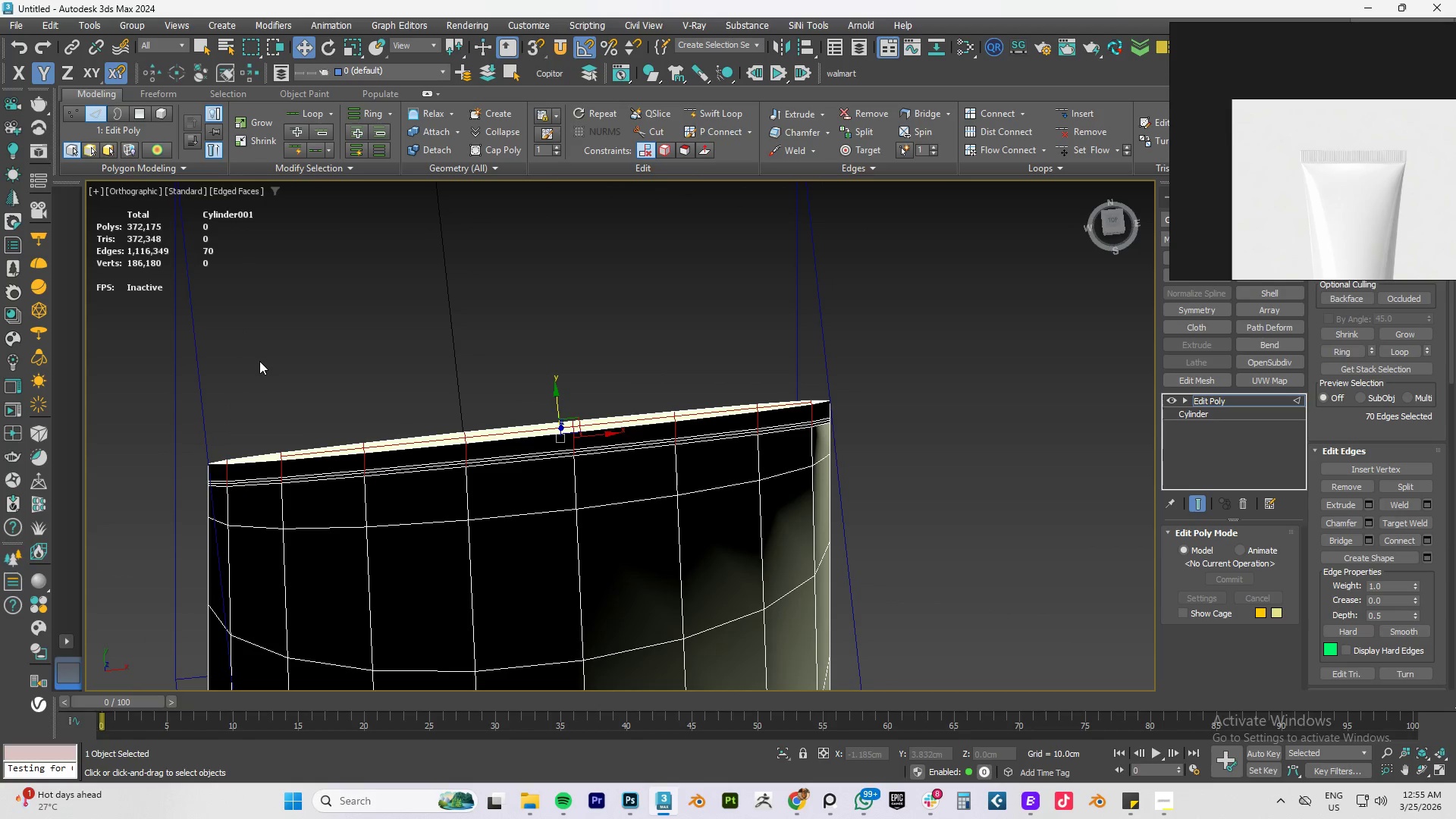 
key(Alt+AltLeft)
 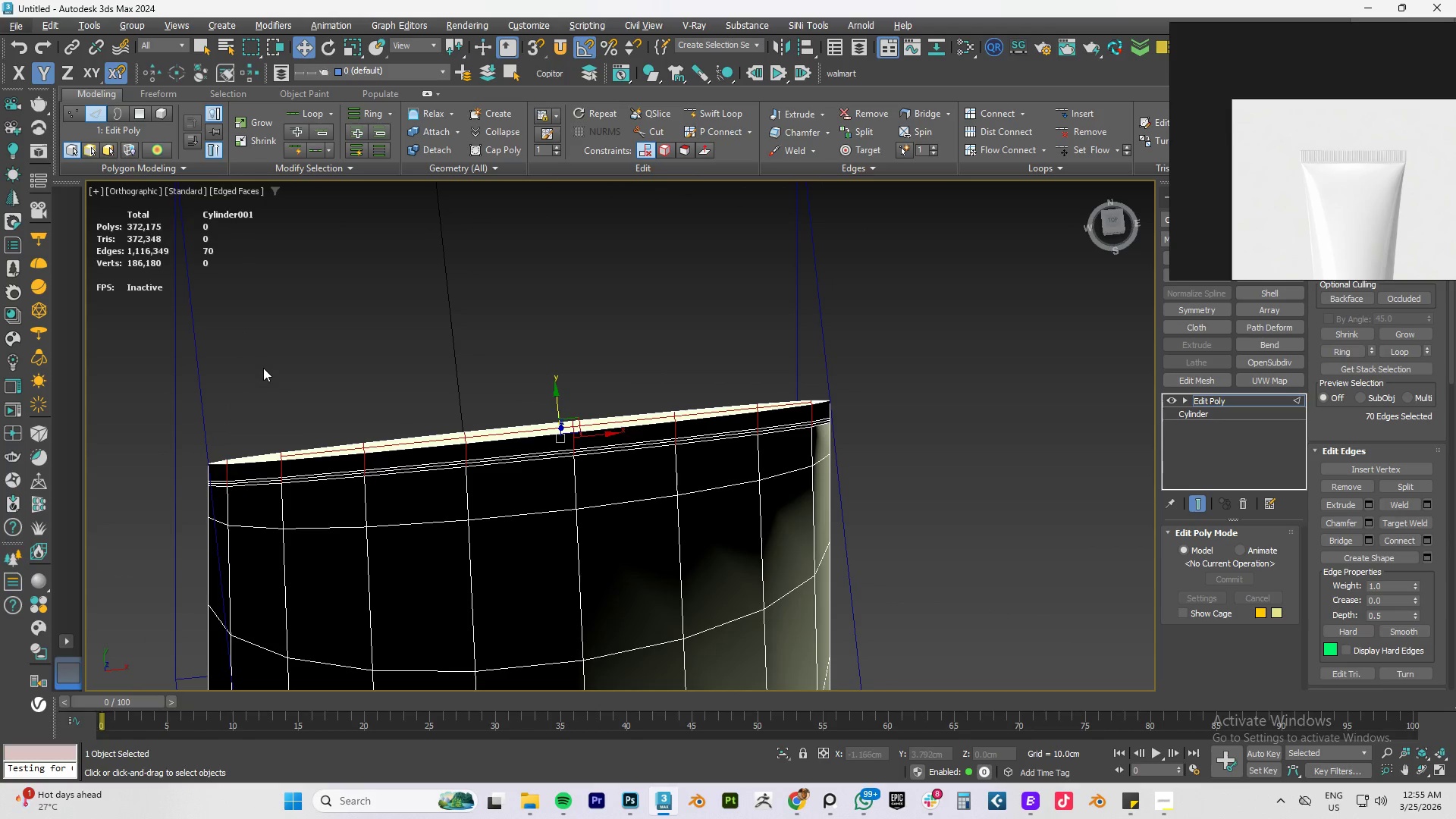 
key(Control+Z)
 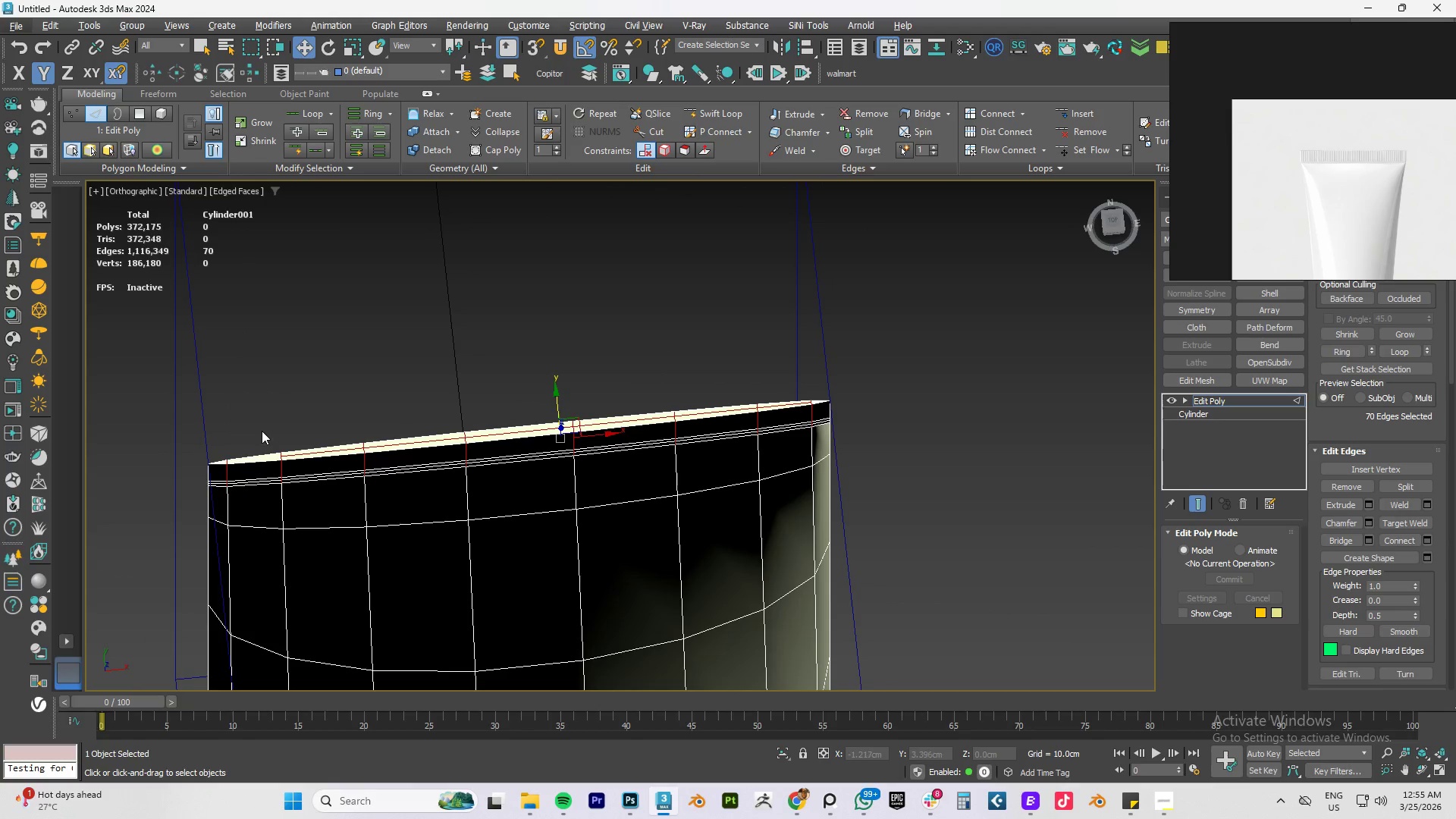 
key(Control+Z)
 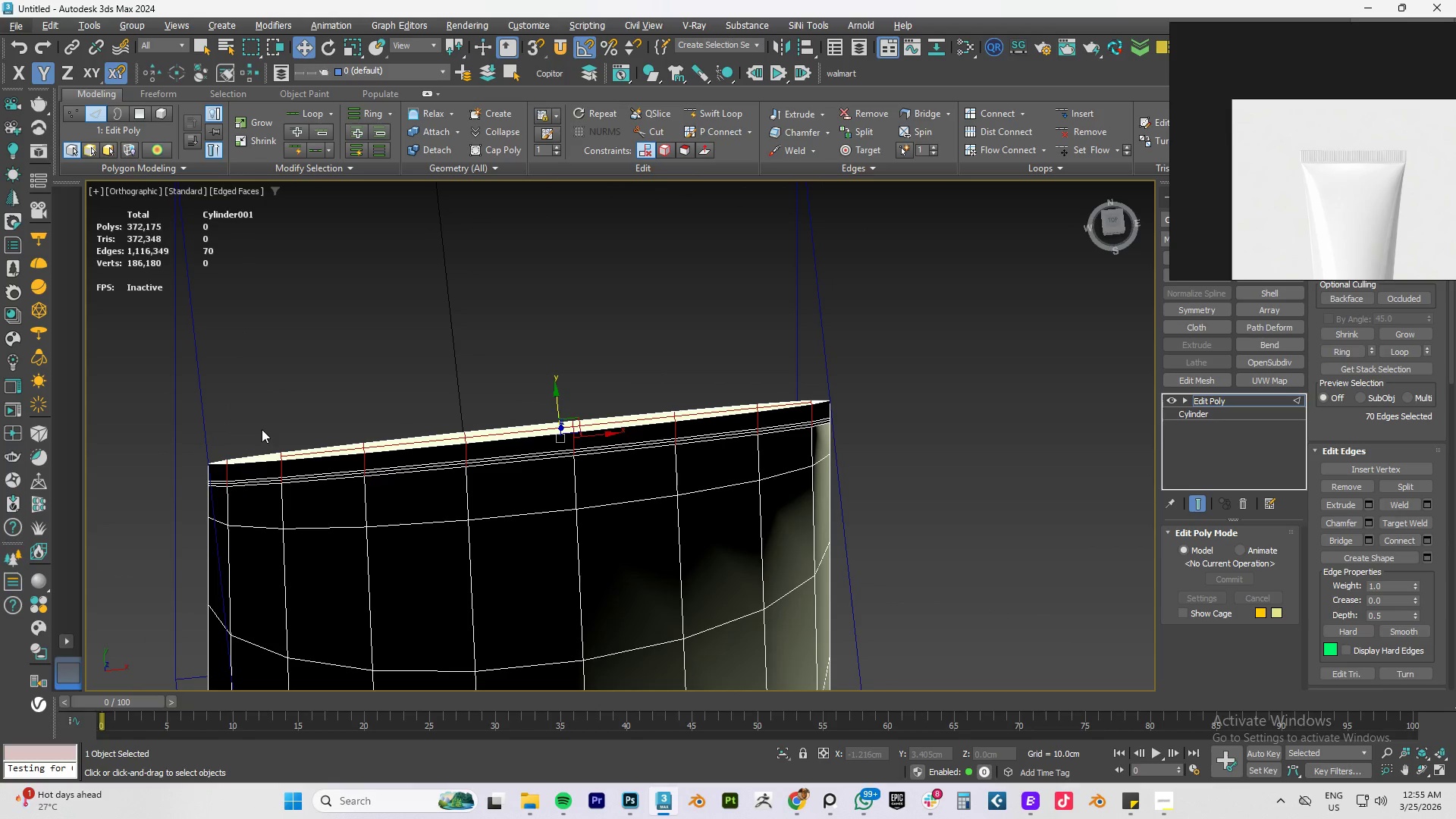 
key(Control+Z)
 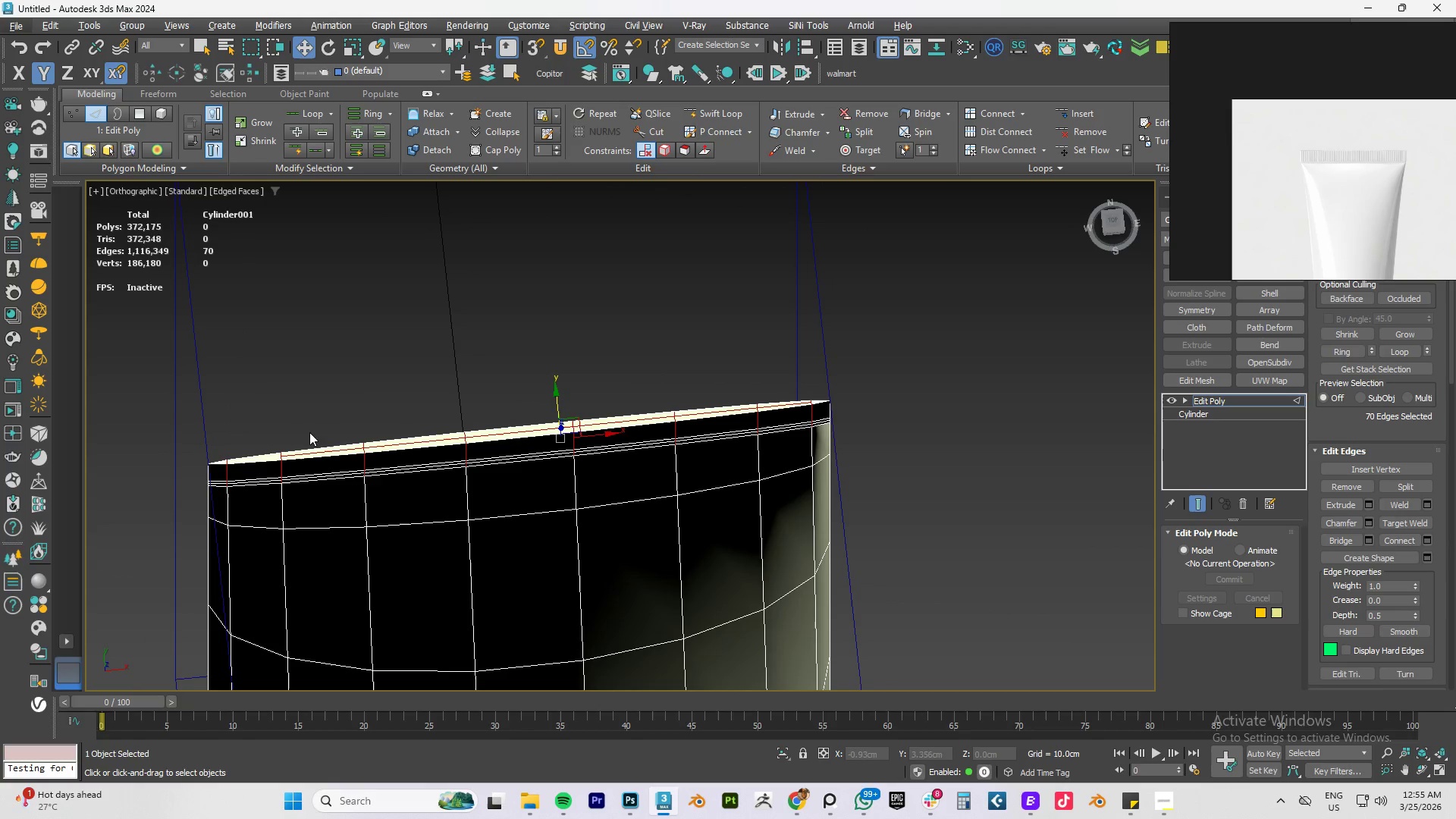 
hold_key(key=AltLeft, duration=0.88)
left_click_drag(start_coordinate=[317, 388], to_coordinate=[352, 504])
 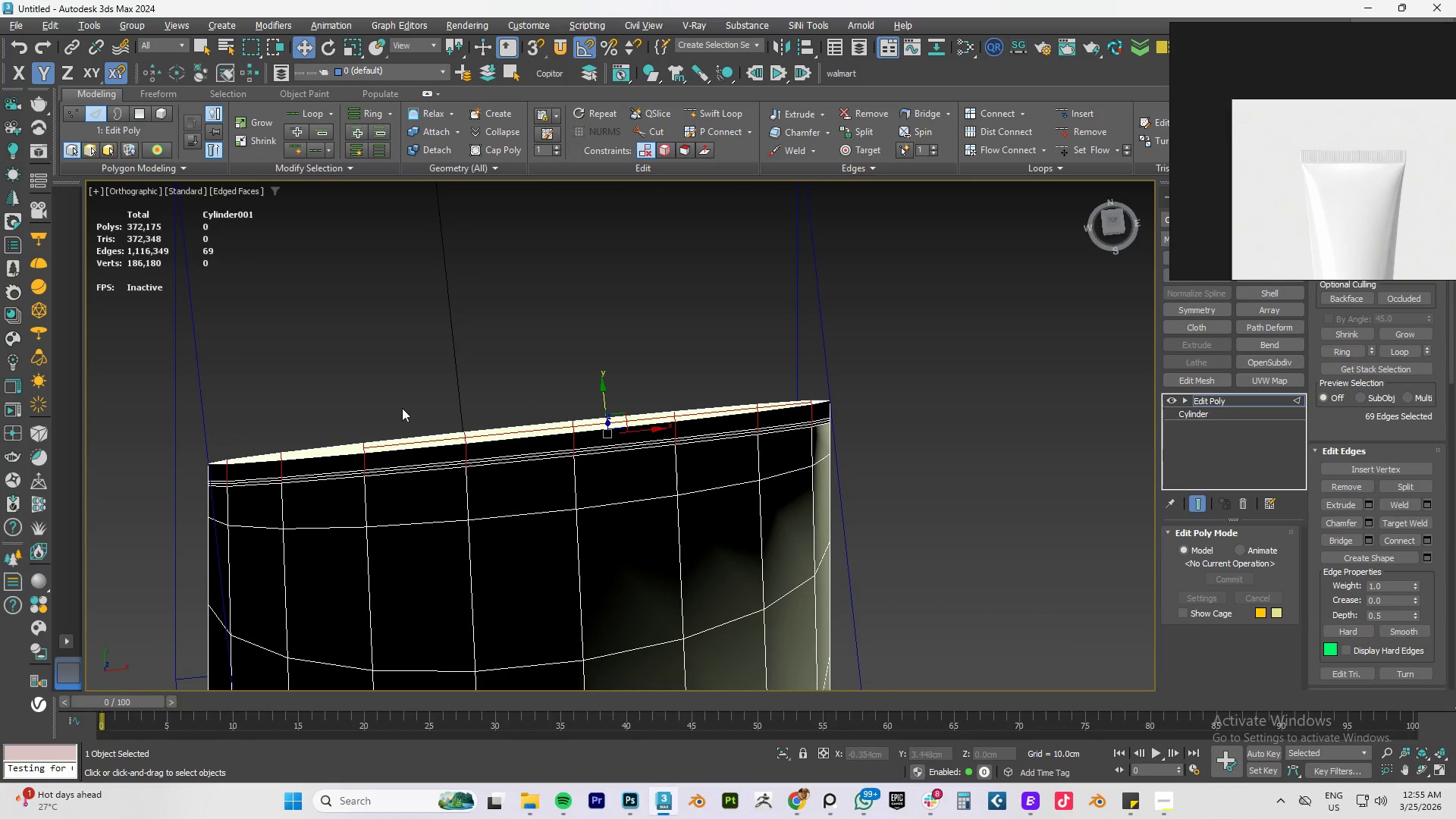 
hold_key(key=AltLeft, duration=0.52)
left_click_drag(start_coordinate=[398, 392], to_coordinate=[447, 518])
 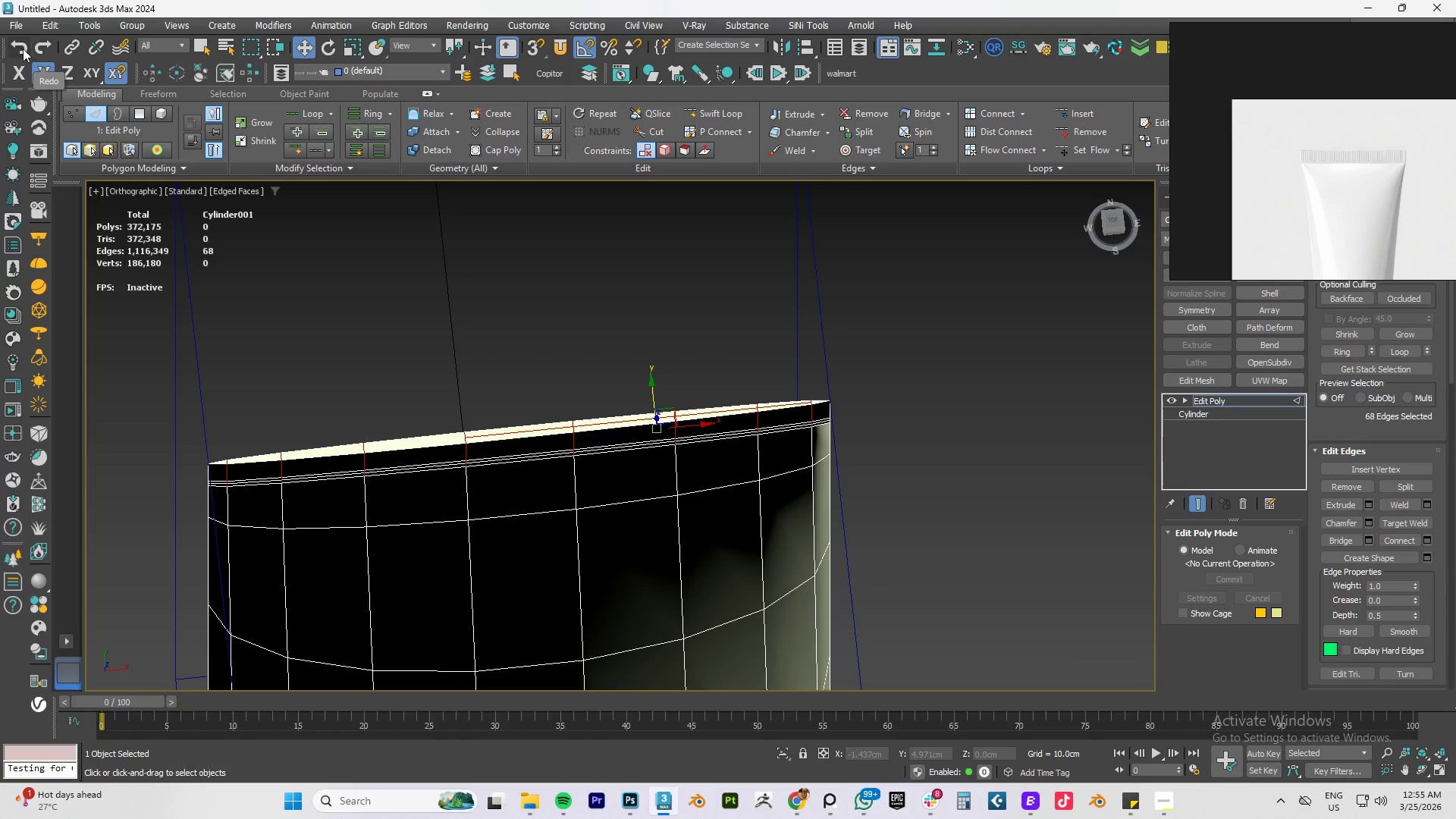 
left_click([19, 49])
 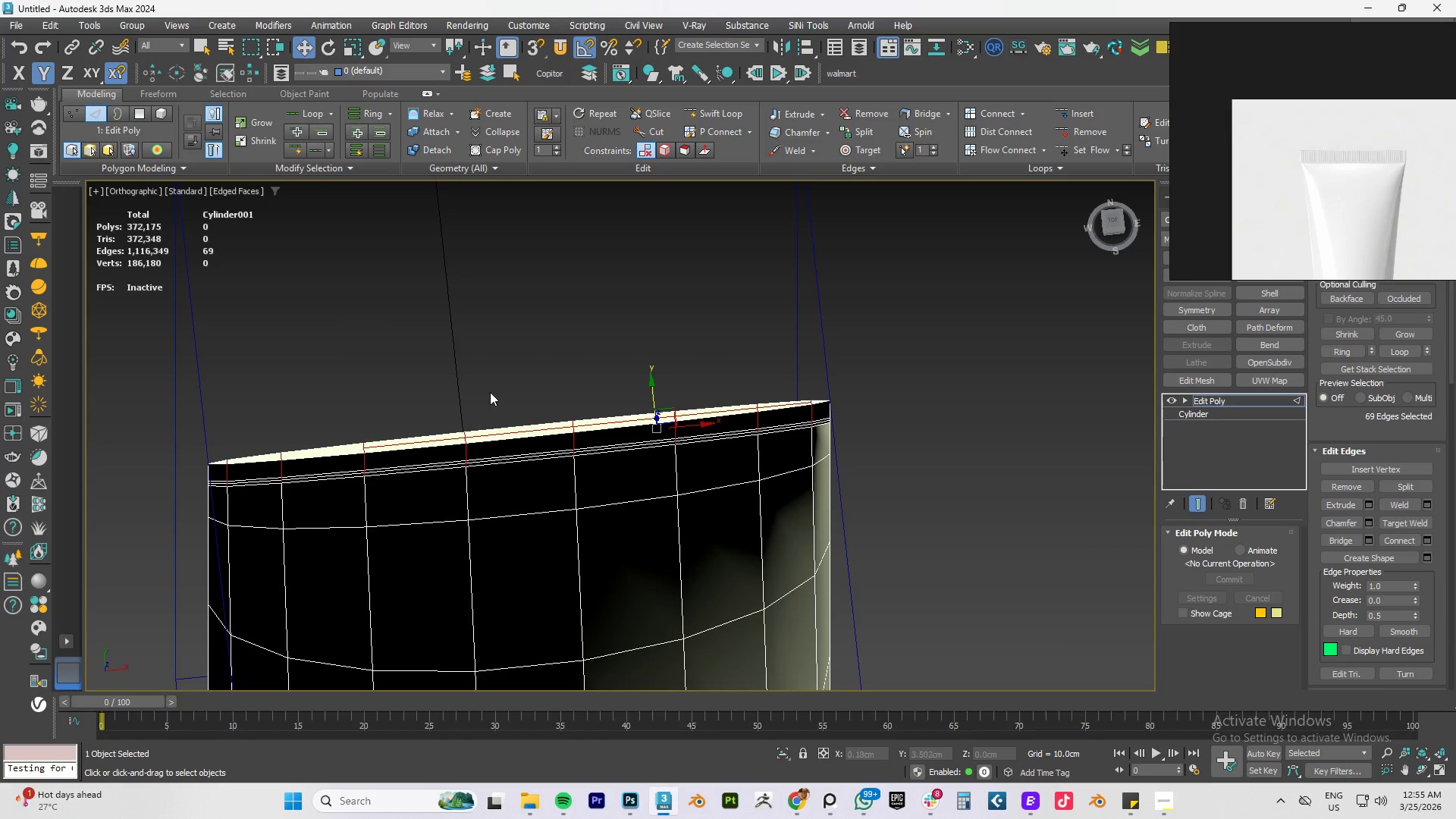 
hold_key(key=AltLeft, duration=1.5)
left_click_drag(start_coordinate=[398, 366], to_coordinate=[437, 488])
 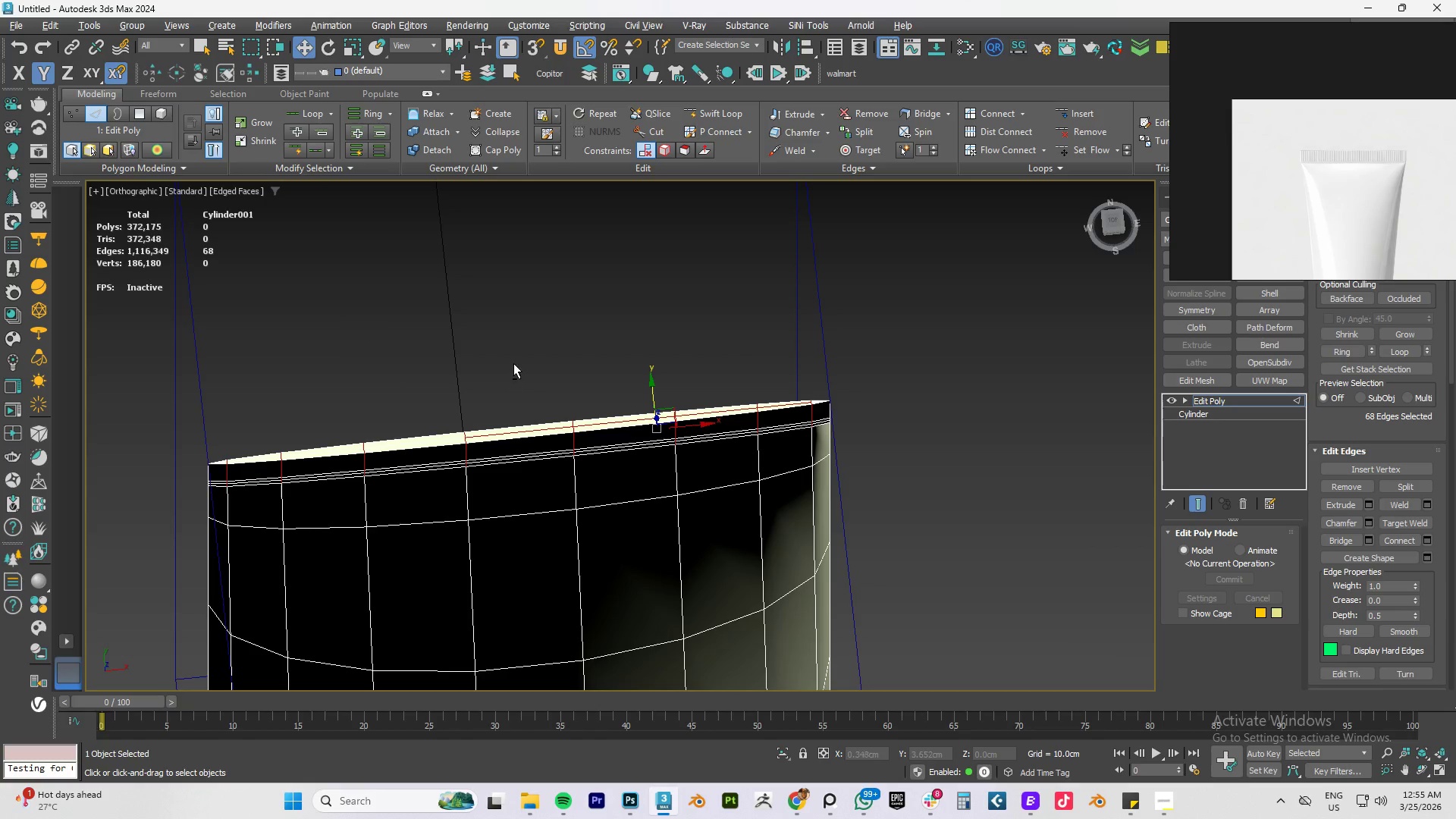 
left_click_drag(start_coordinate=[513, 363], to_coordinate=[551, 509])
 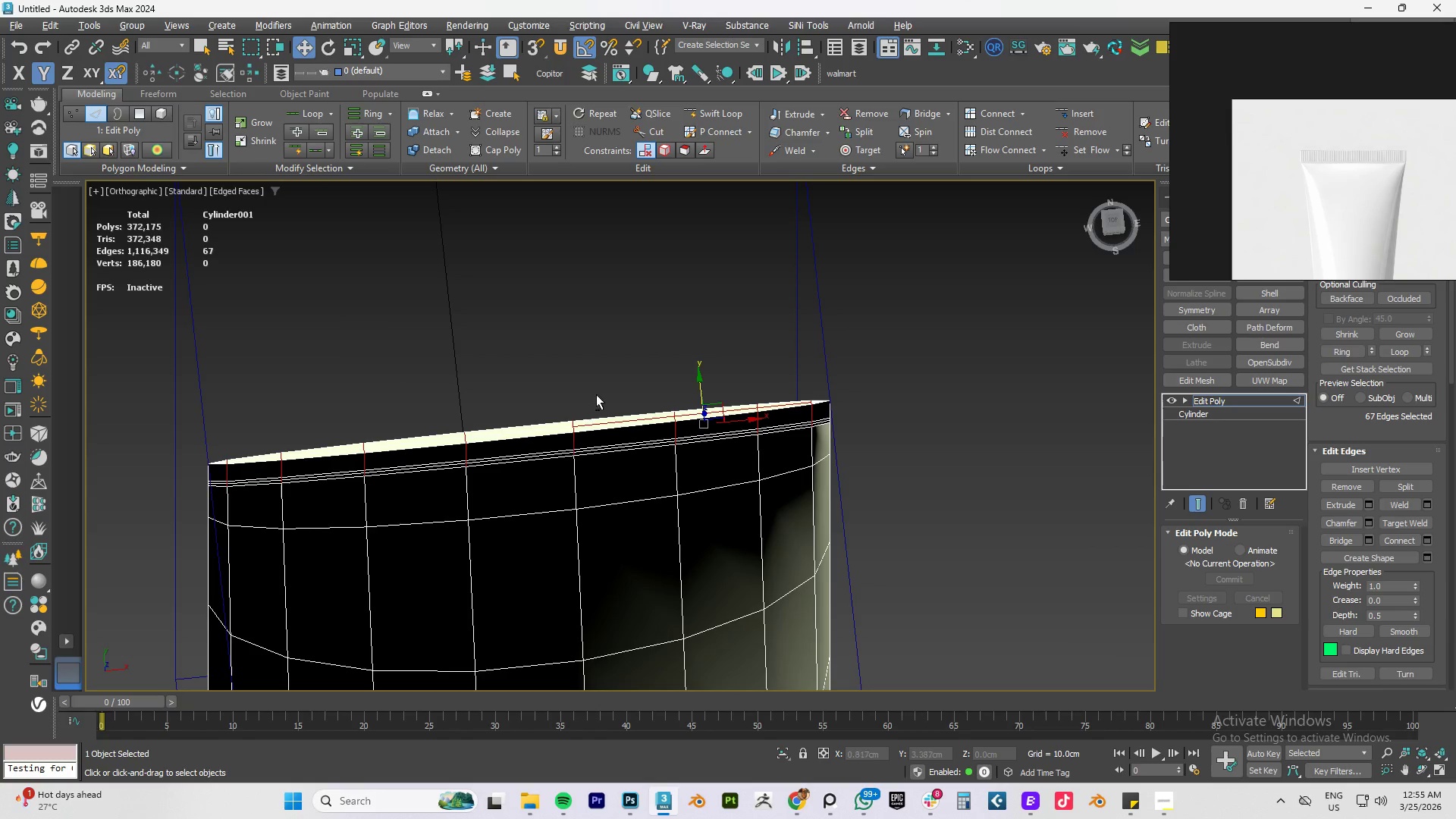 
hold_key(key=AltLeft, duration=1.52)
left_click_drag(start_coordinate=[604, 378], to_coordinate=[656, 499])
 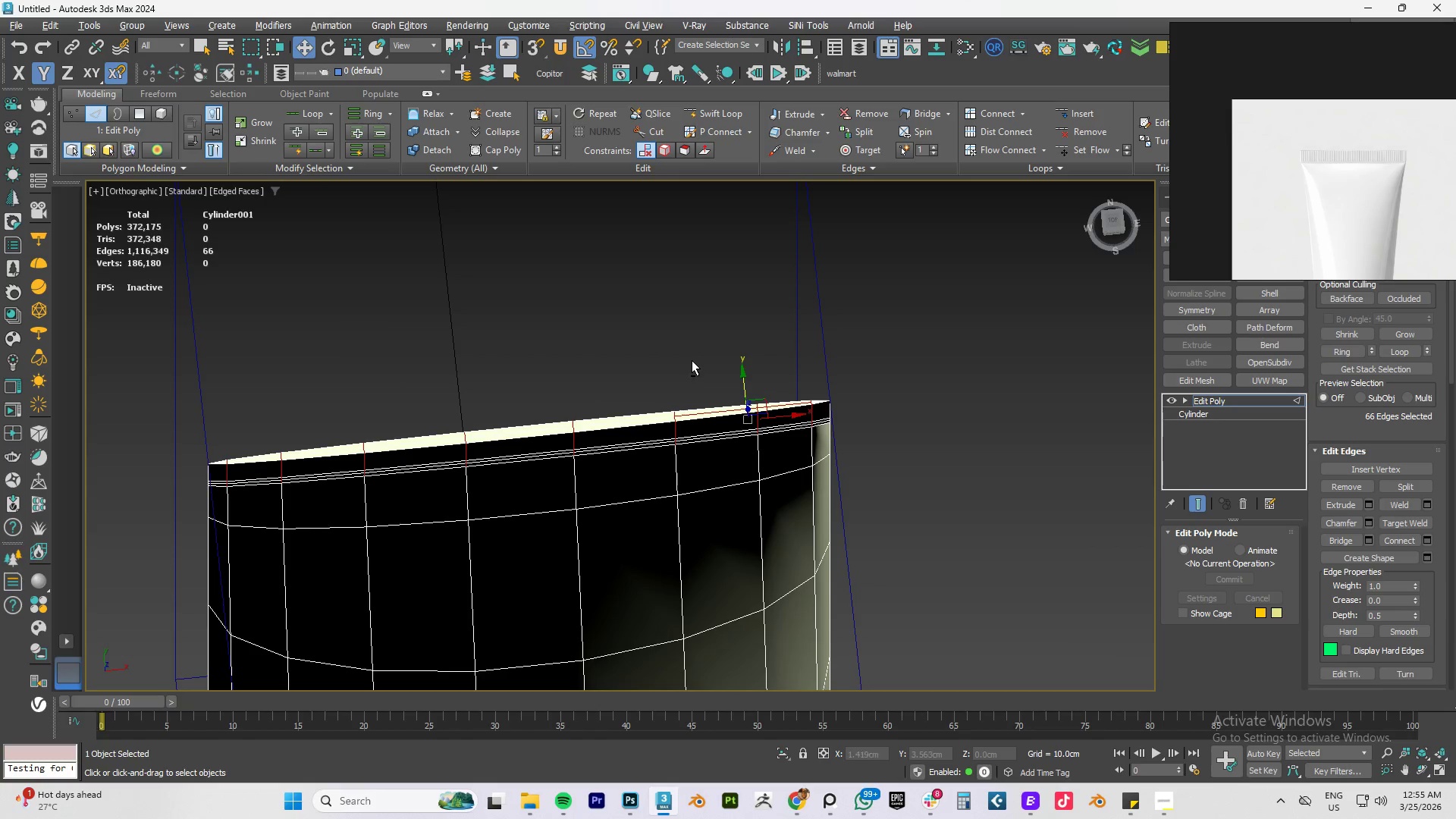 
left_click_drag(start_coordinate=[699, 368], to_coordinate=[733, 467])
 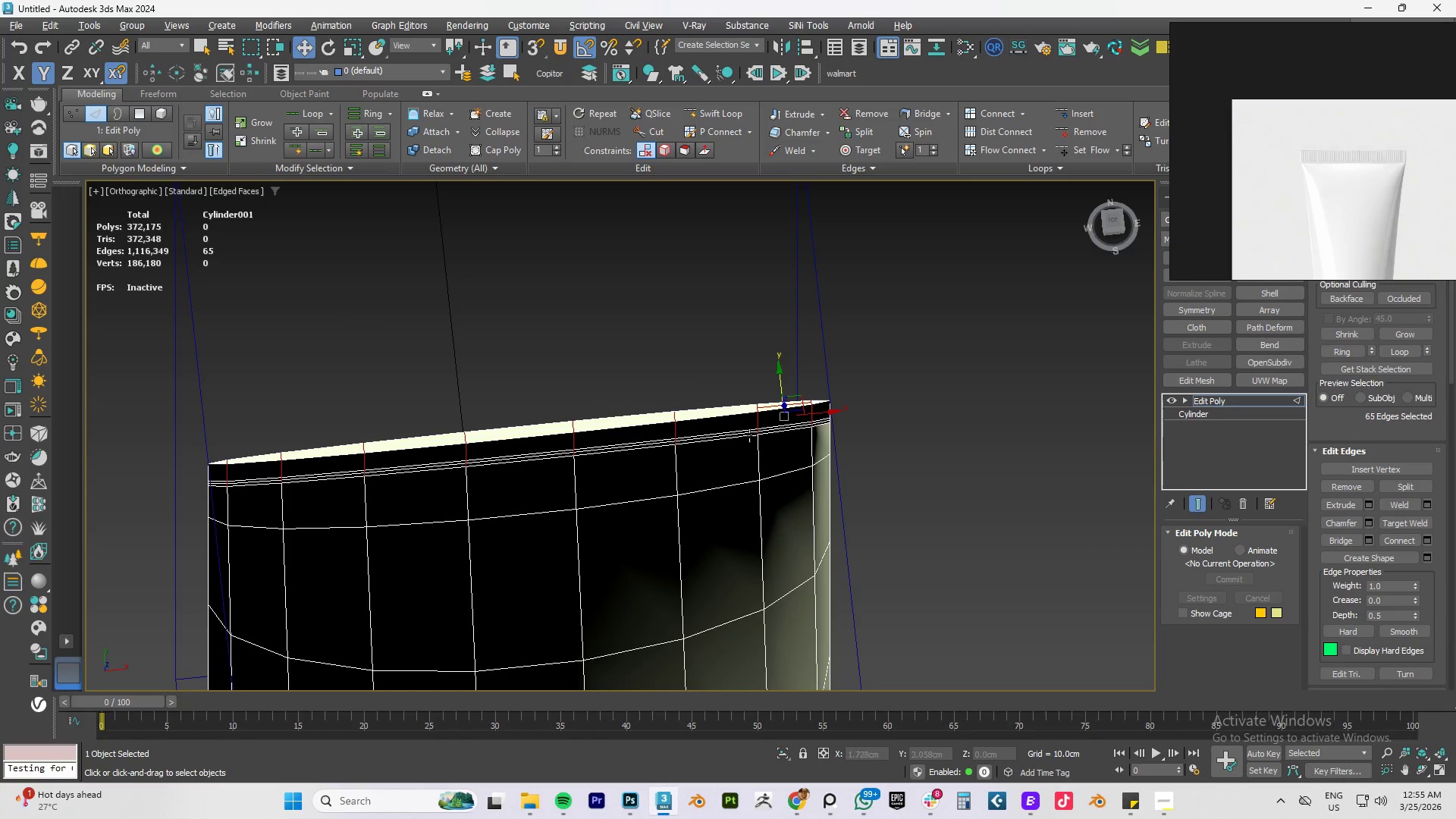 
key(Alt+AltLeft)
 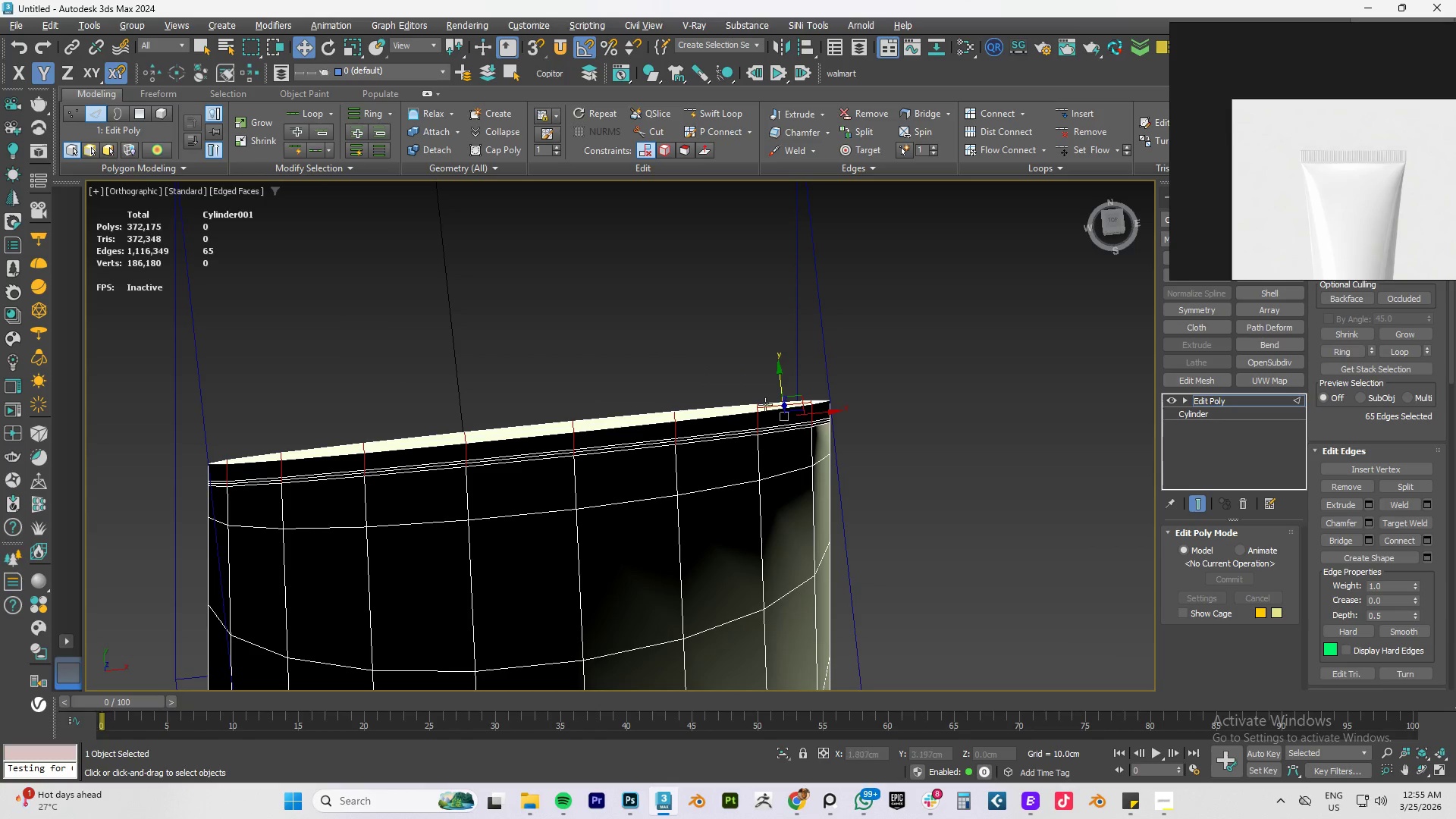 
key(Alt+AltLeft)
 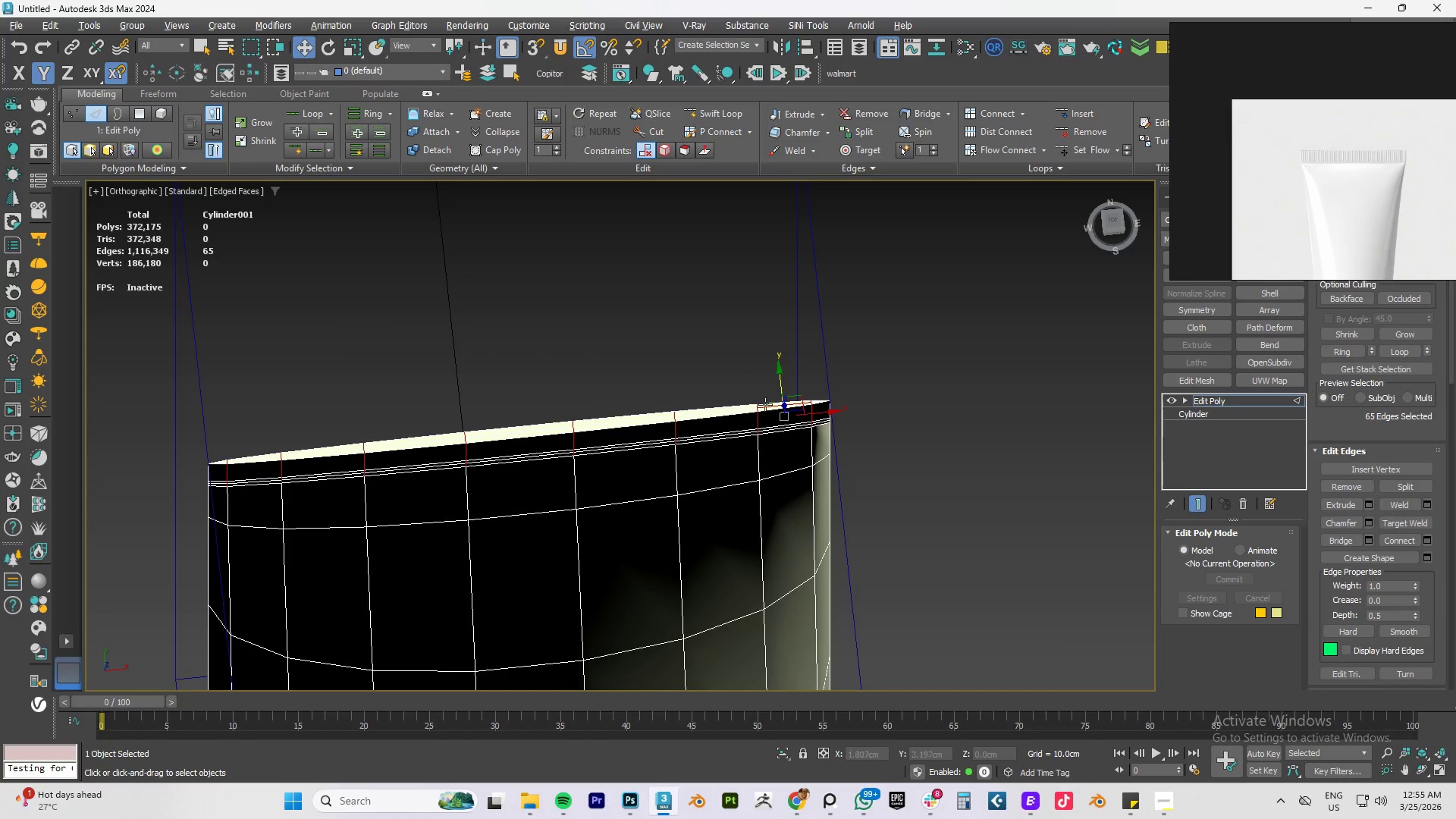 
key(Alt+AltLeft)
 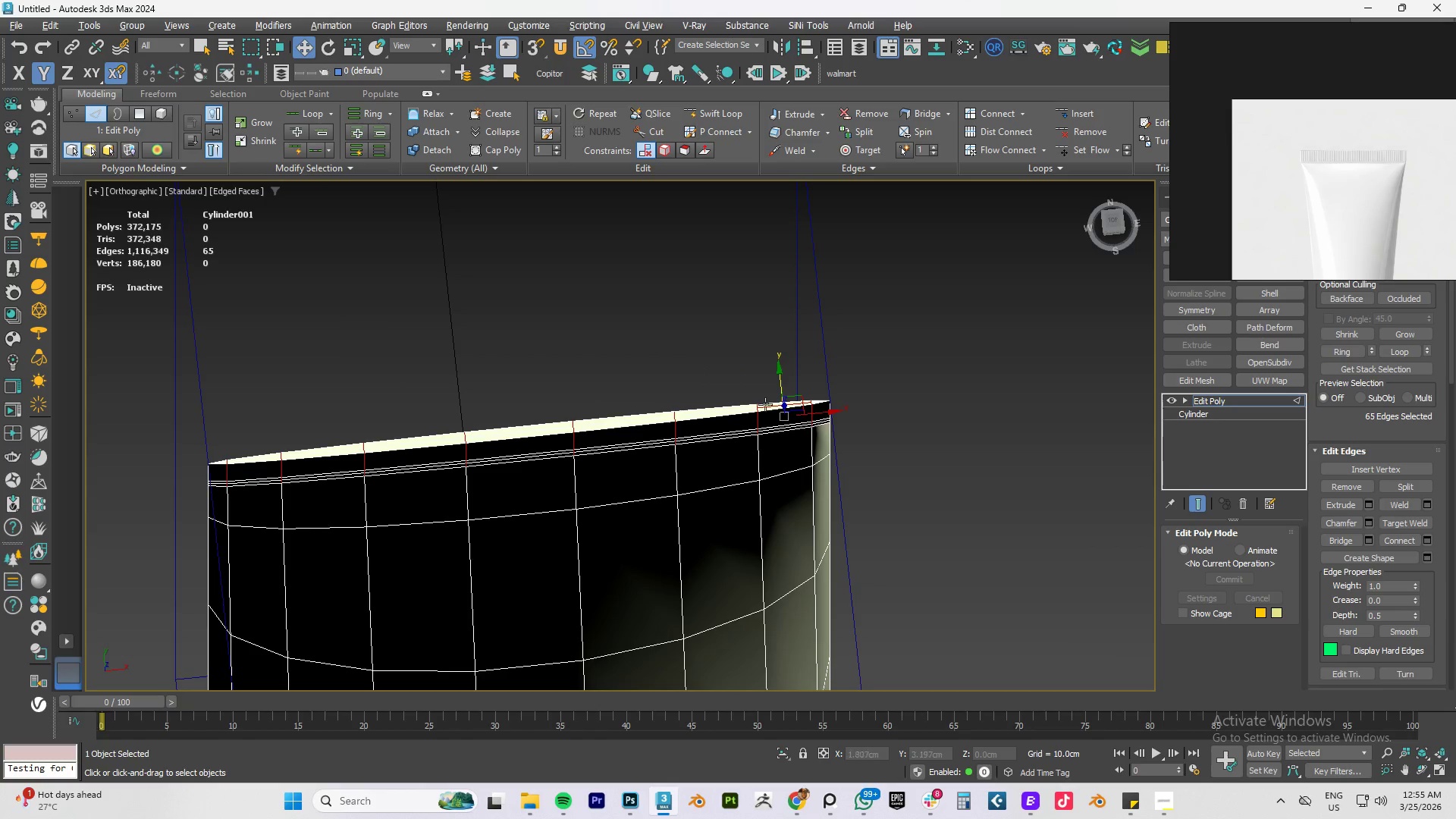 
key(Alt+AltLeft)
 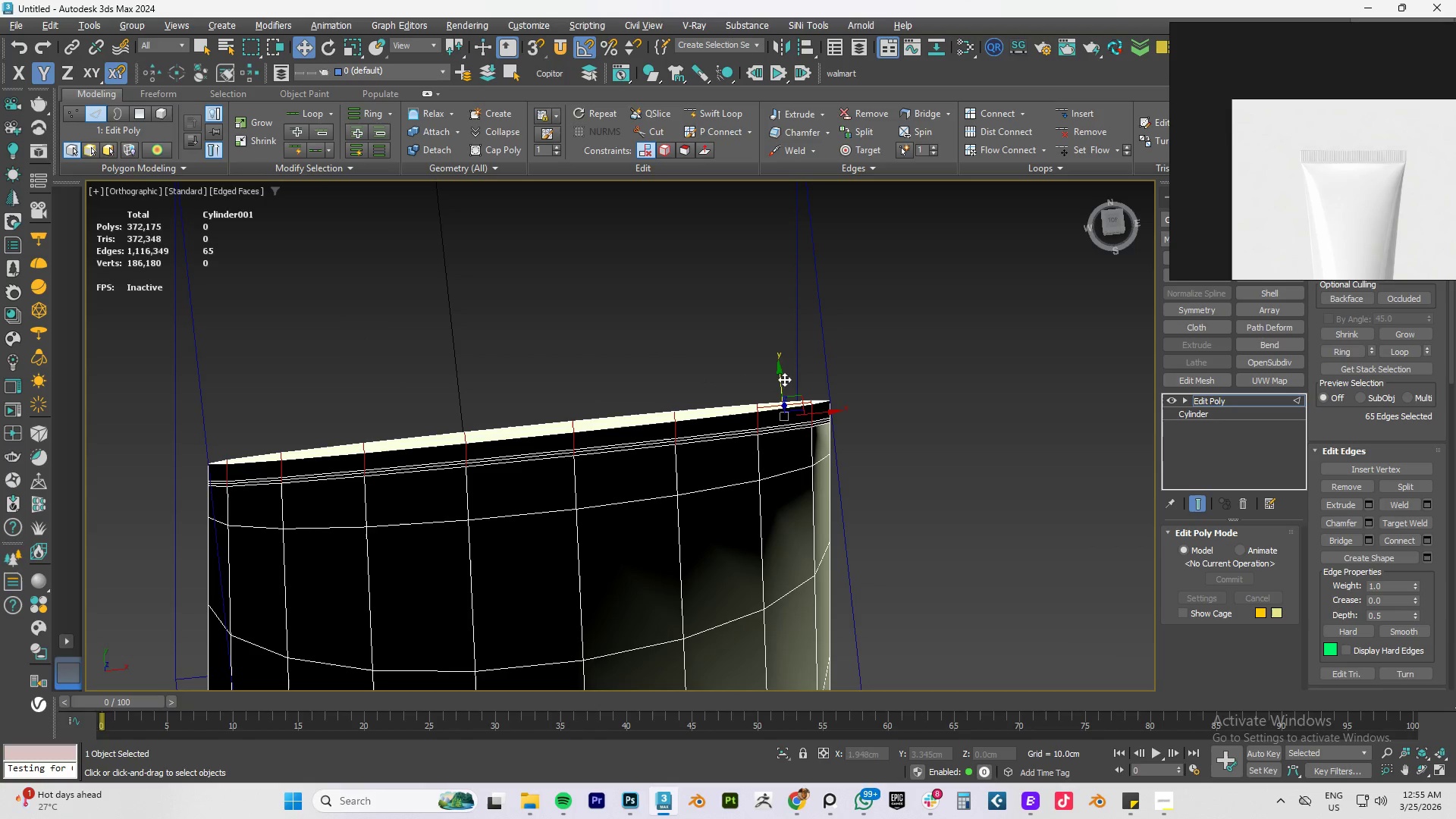 
key(Alt+AltLeft)
 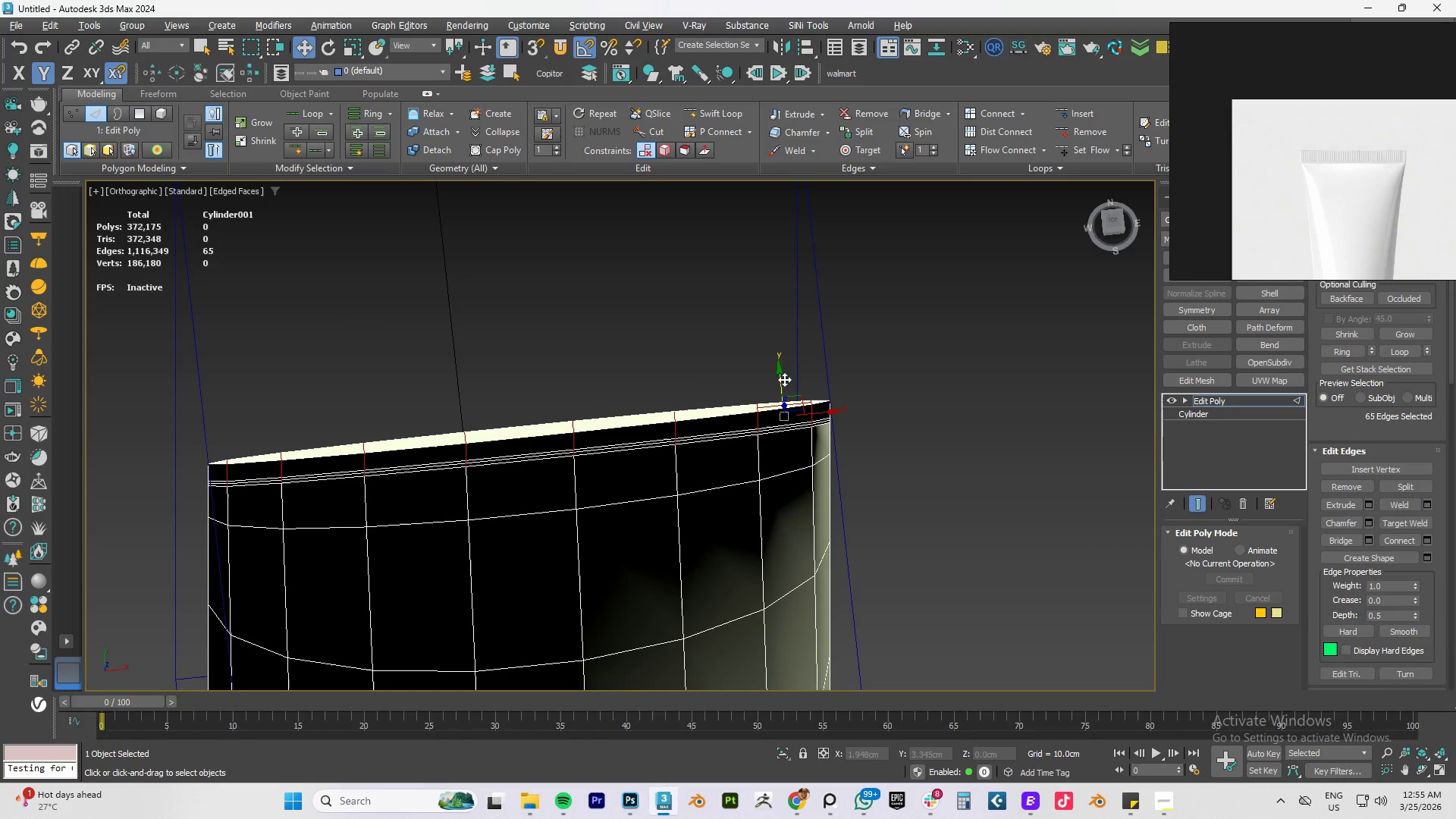 
key(Alt+AltLeft)
 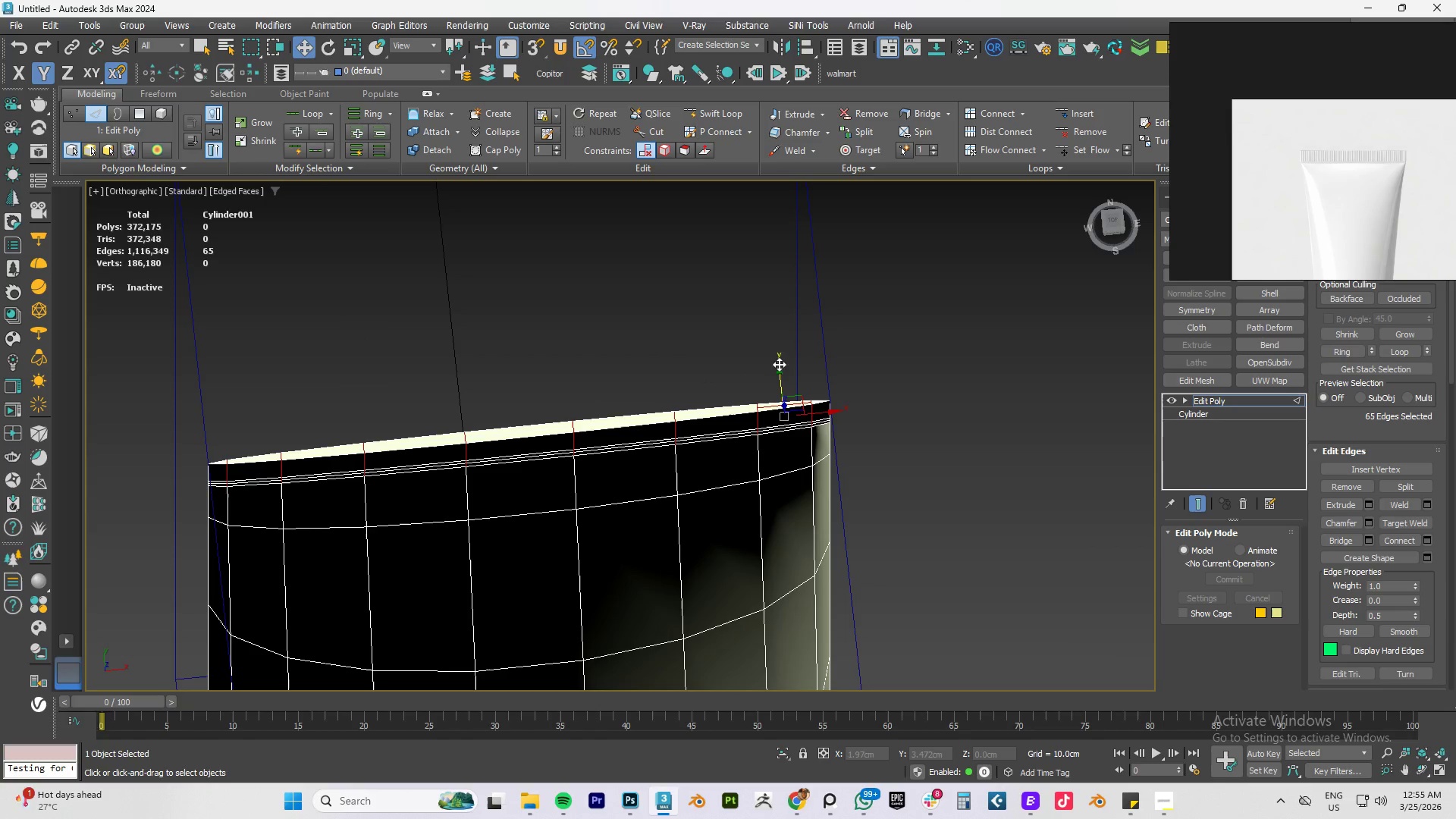 
hold_key(key=AltLeft, duration=0.81)
left_click_drag(start_coordinate=[775, 362], to_coordinate=[798, 449])
 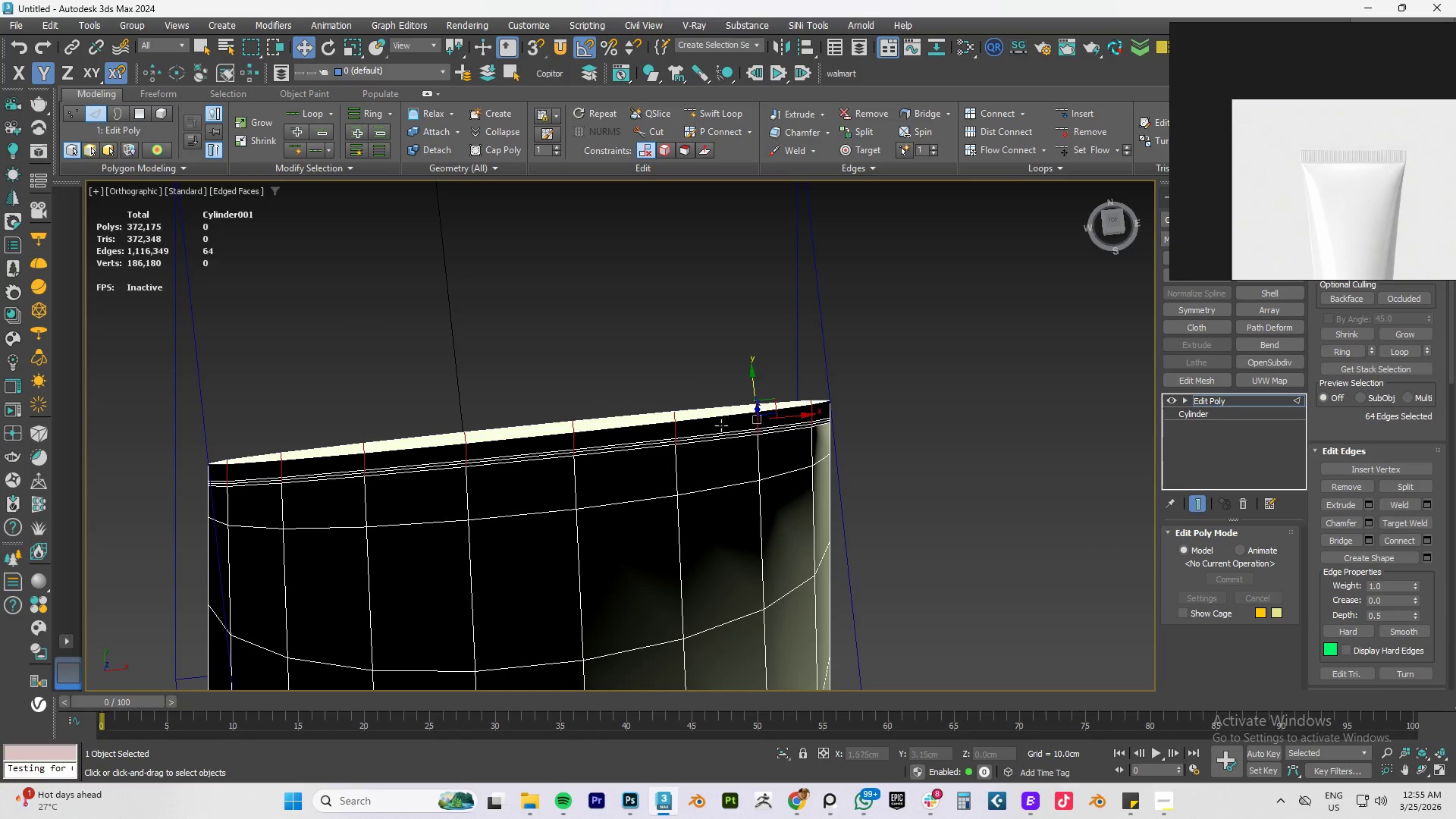 
hold_key(key=AltLeft, duration=1.06)
 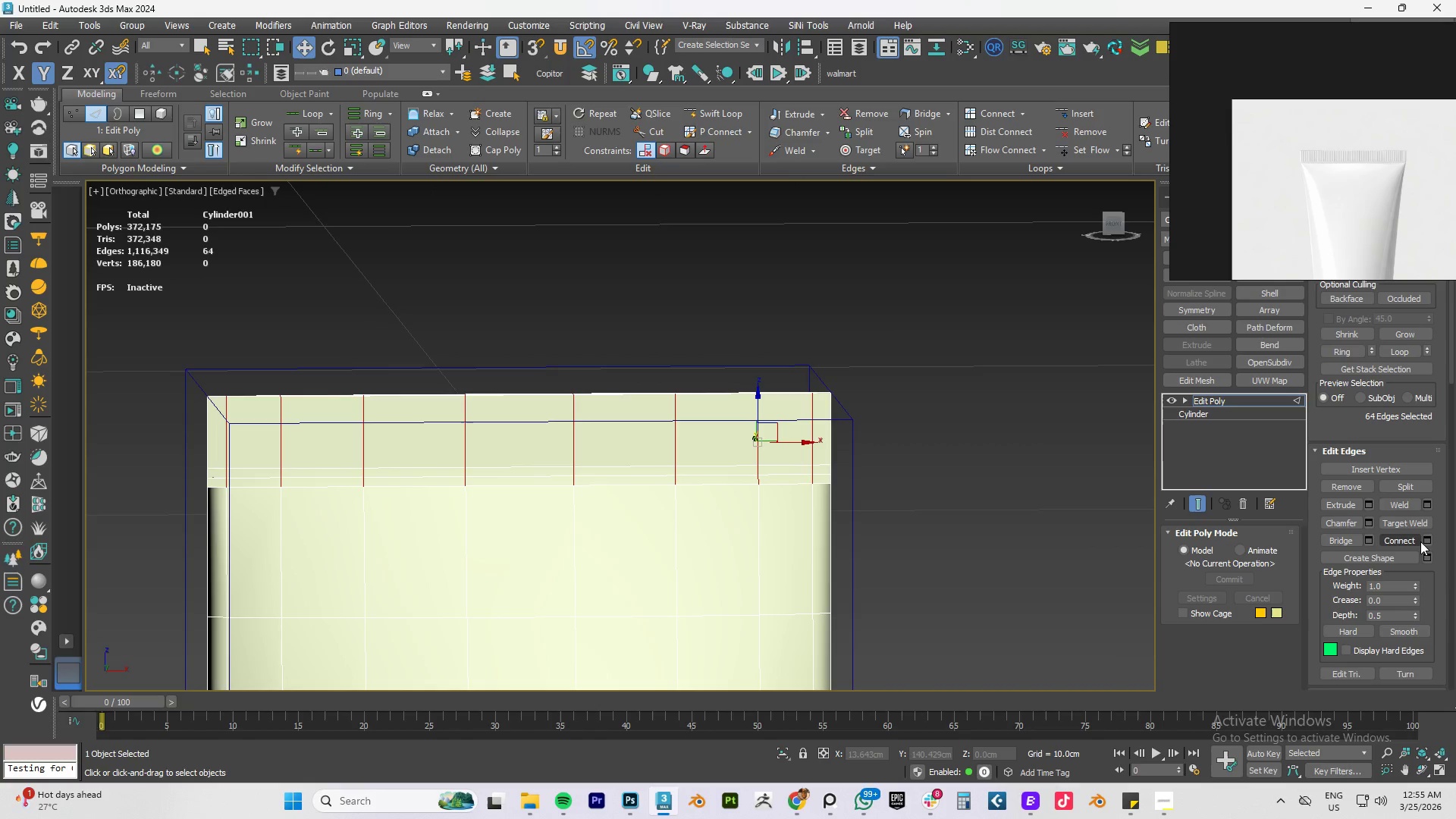 
left_click([1367, 521])
 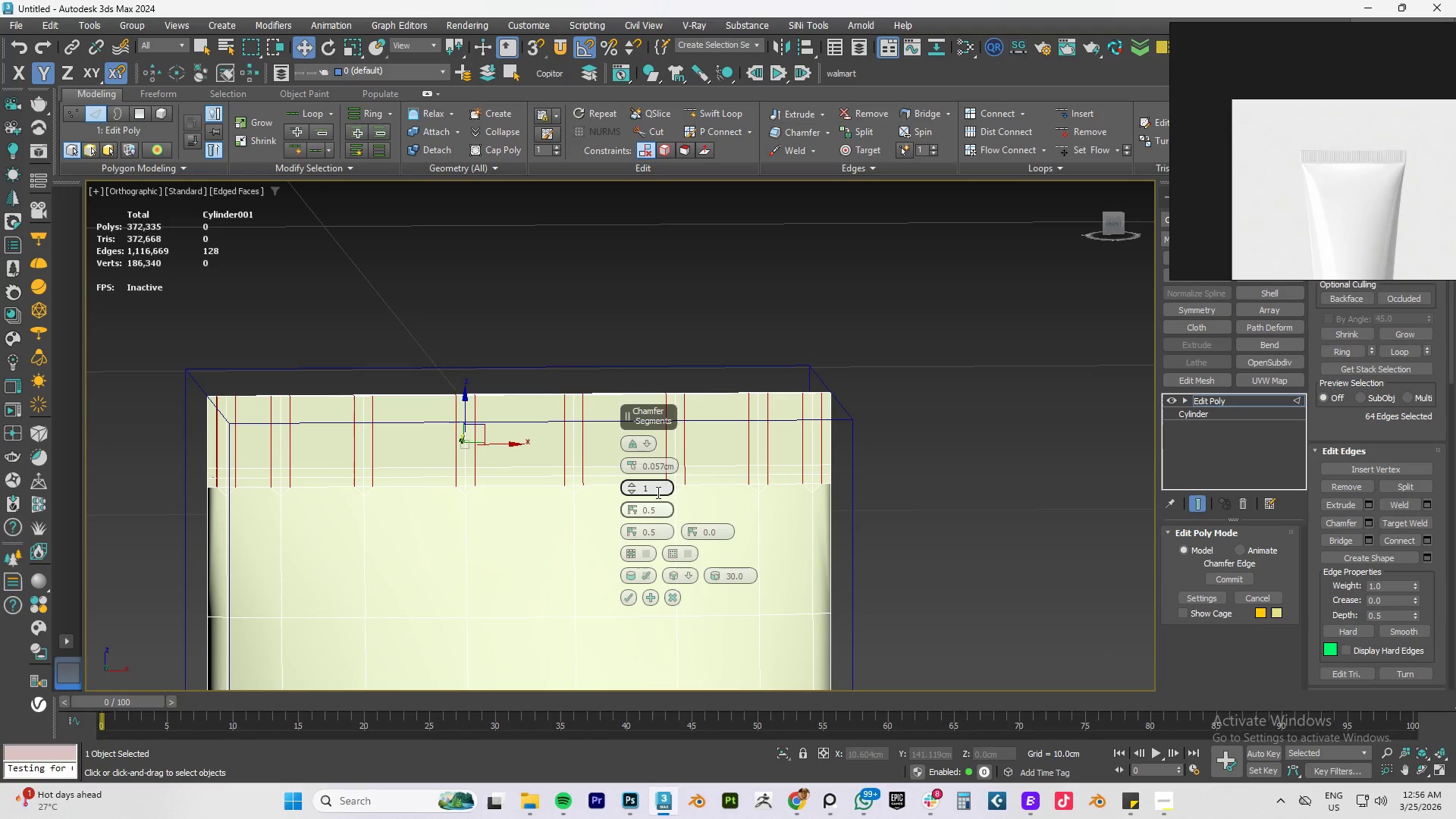 
wait(9.22)
 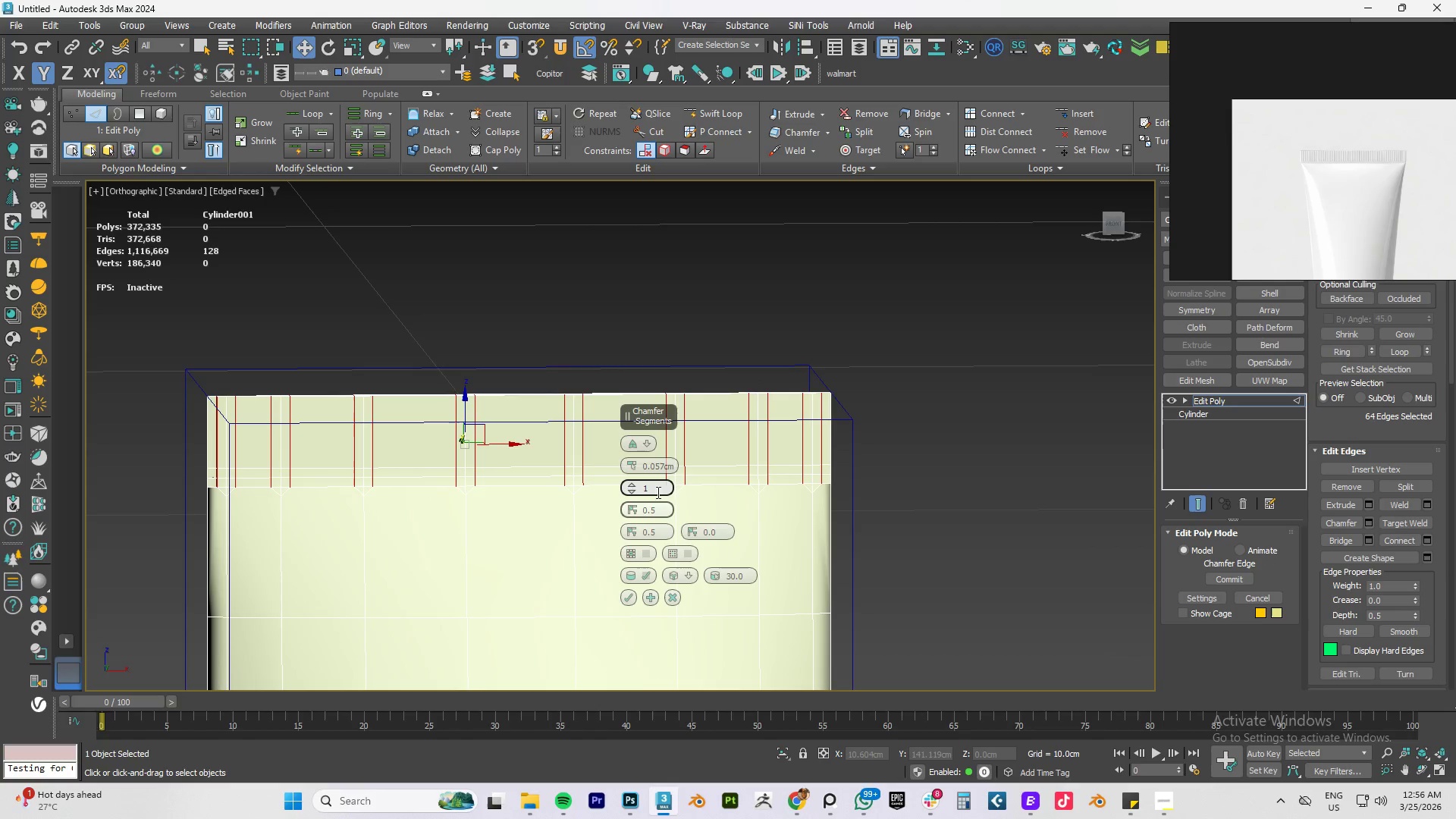 
double_click([632, 464])
 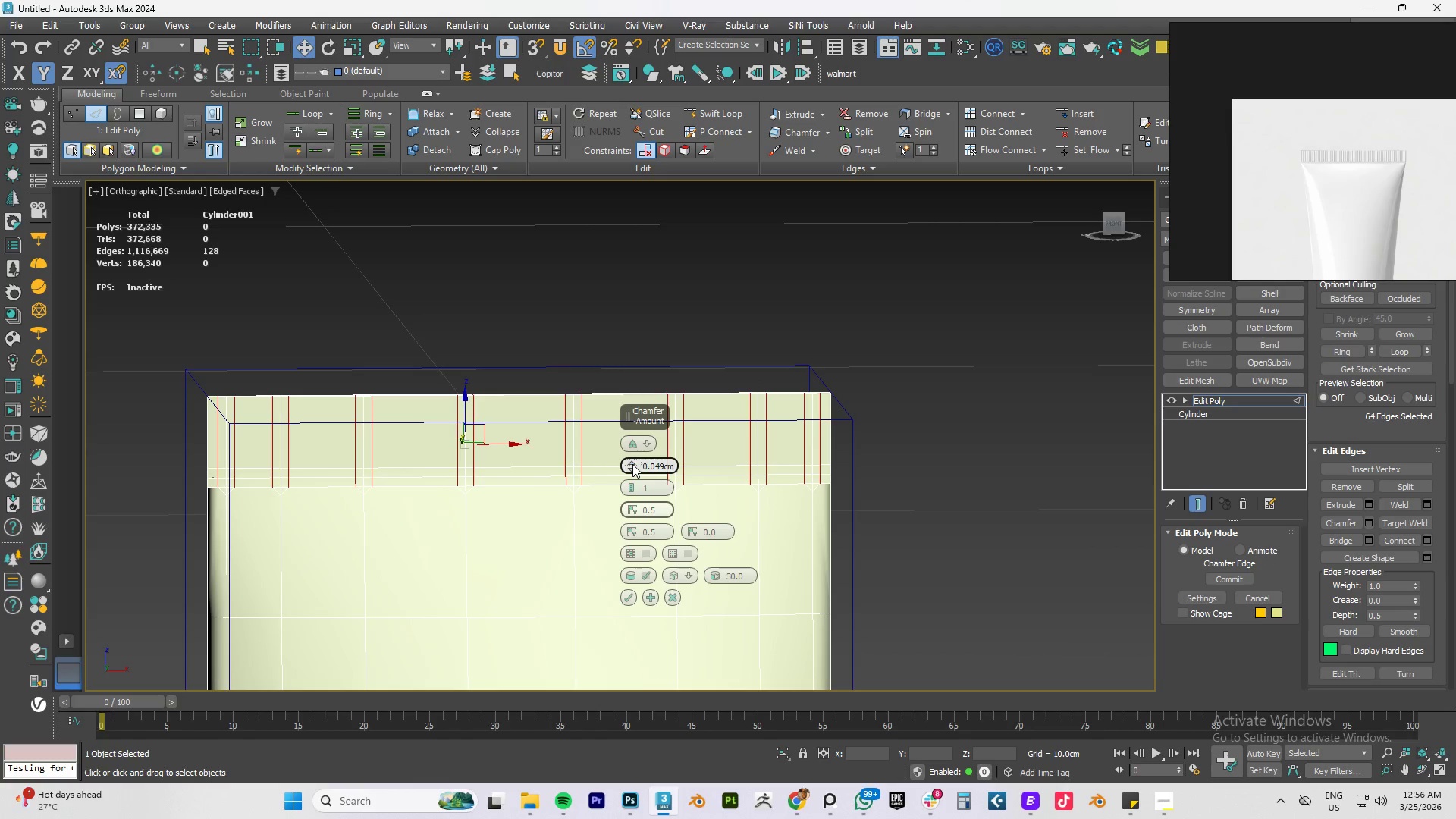 
triple_click([632, 464])
 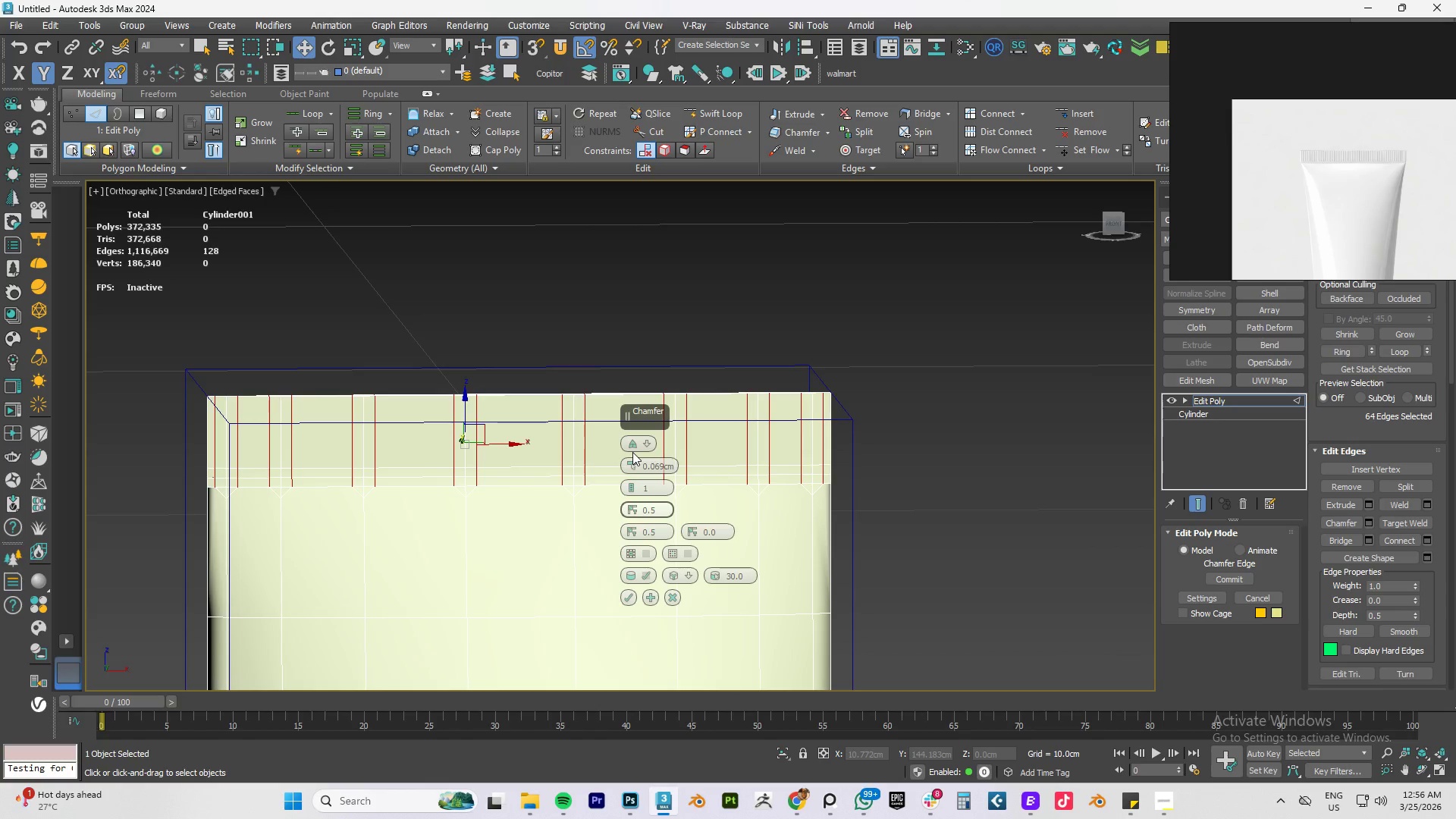 
wait(34.94)
 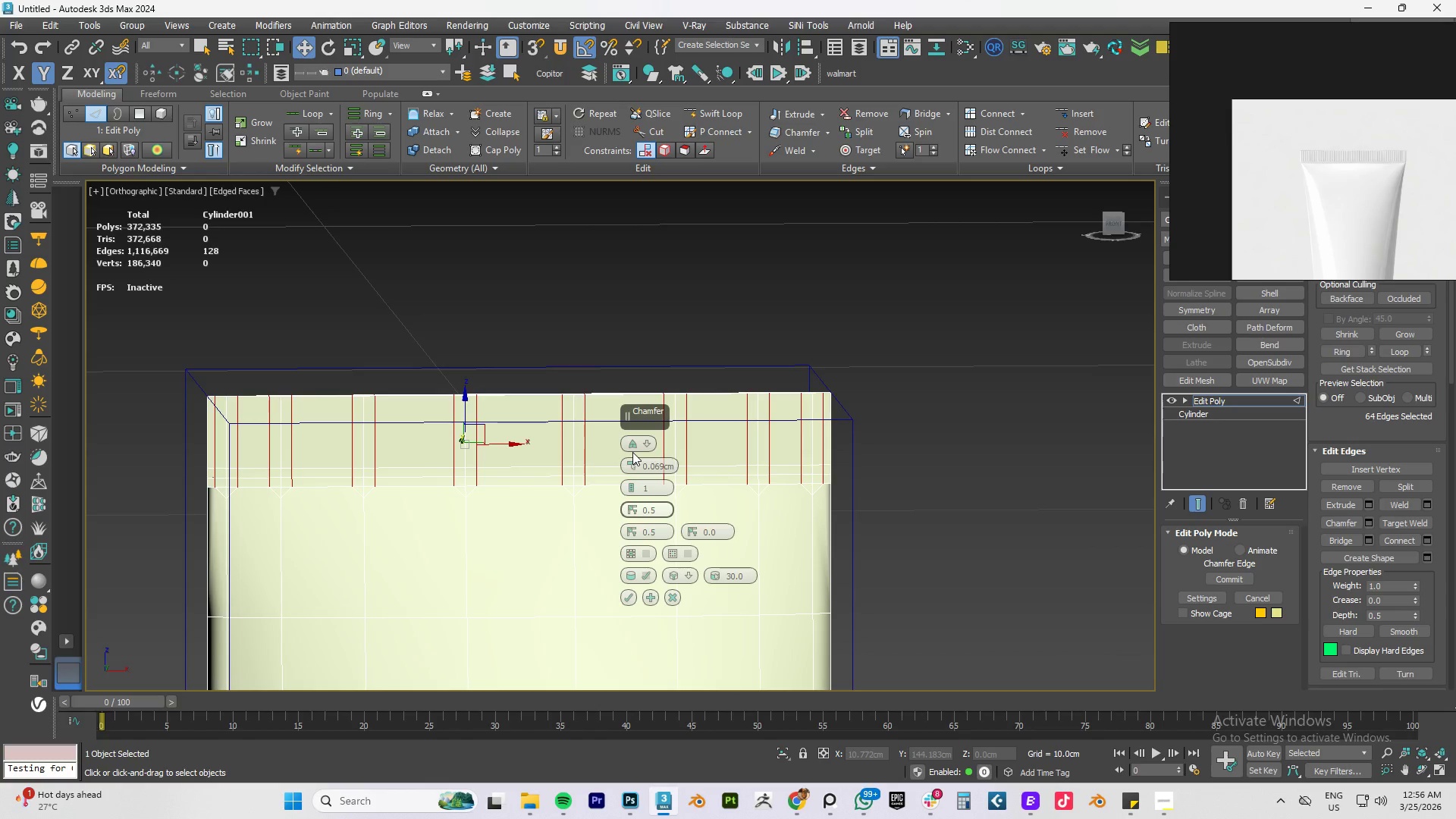 
double_click([633, 492])
 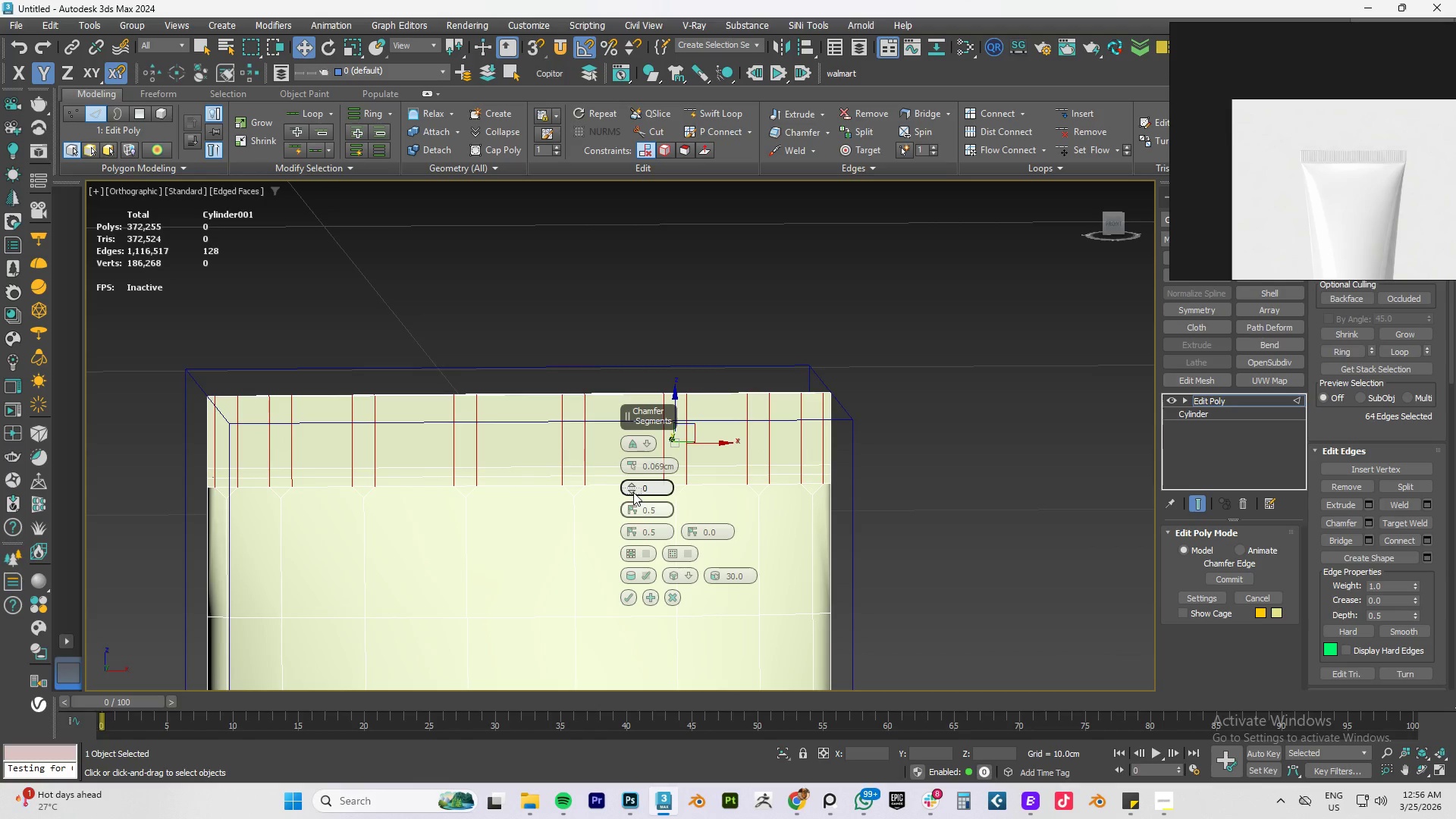 
wait(9.99)
 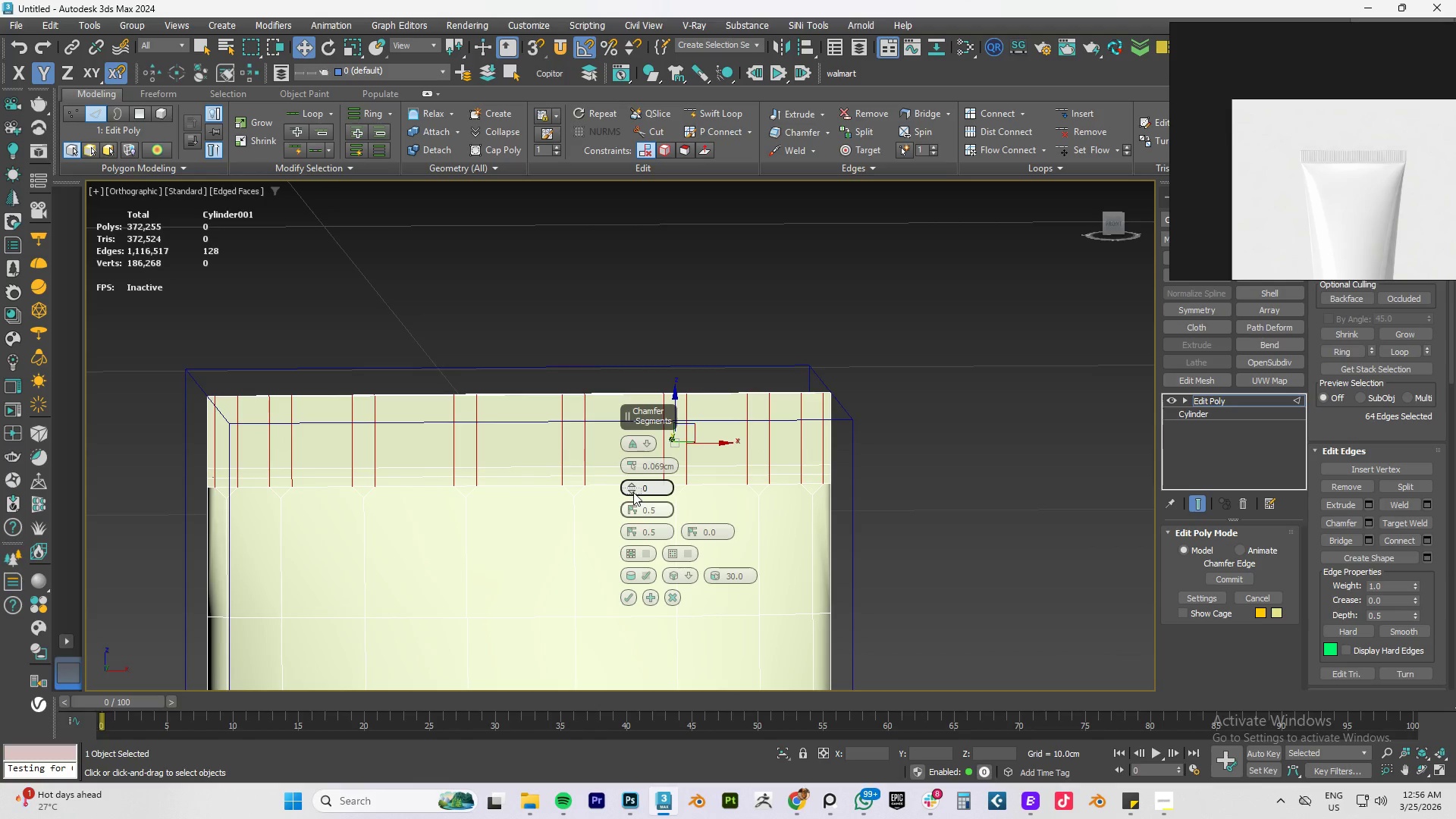 
left_click_drag(start_coordinate=[634, 467], to_coordinate=[639, 471])
 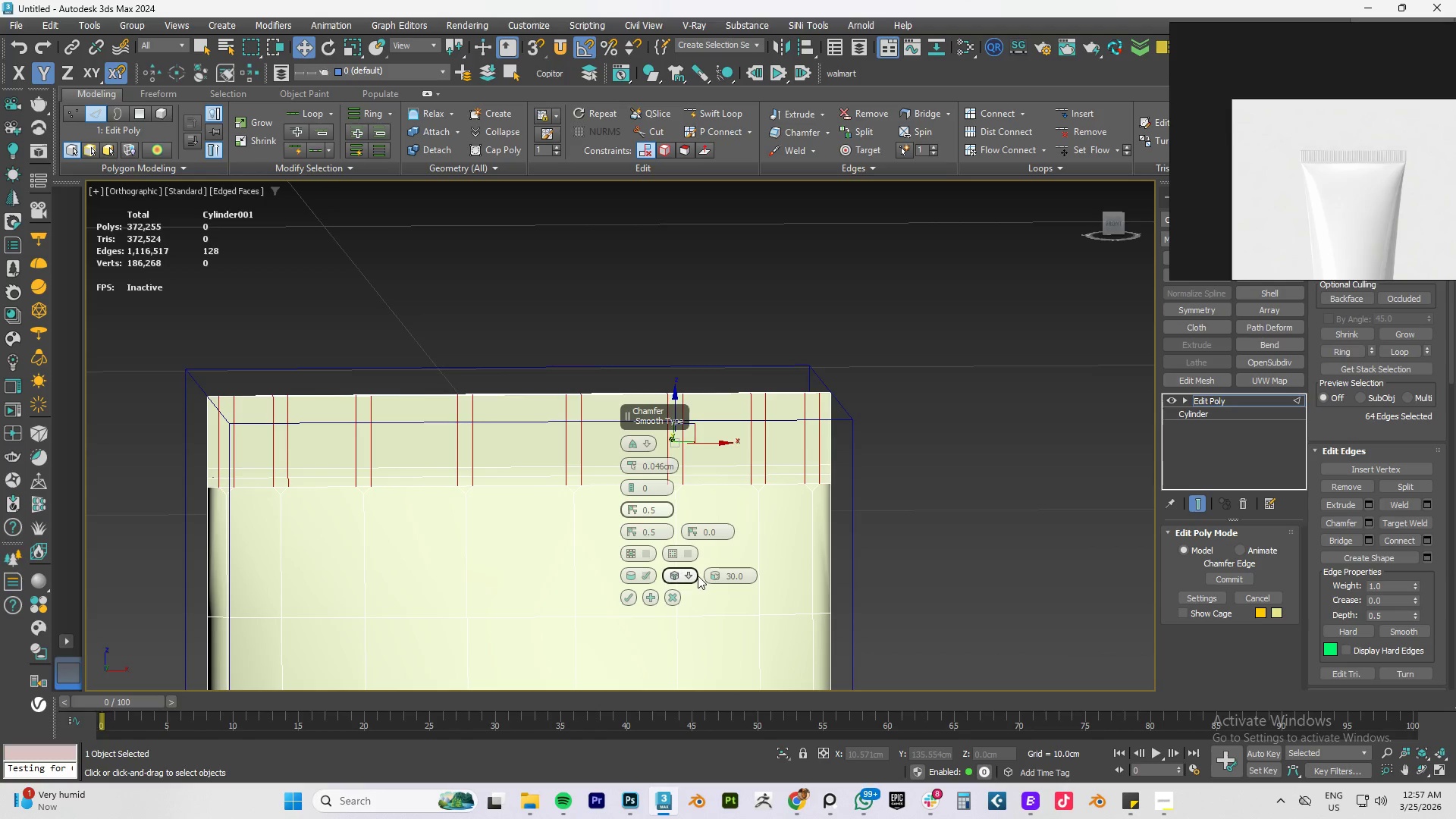 
left_click([691, 575])
 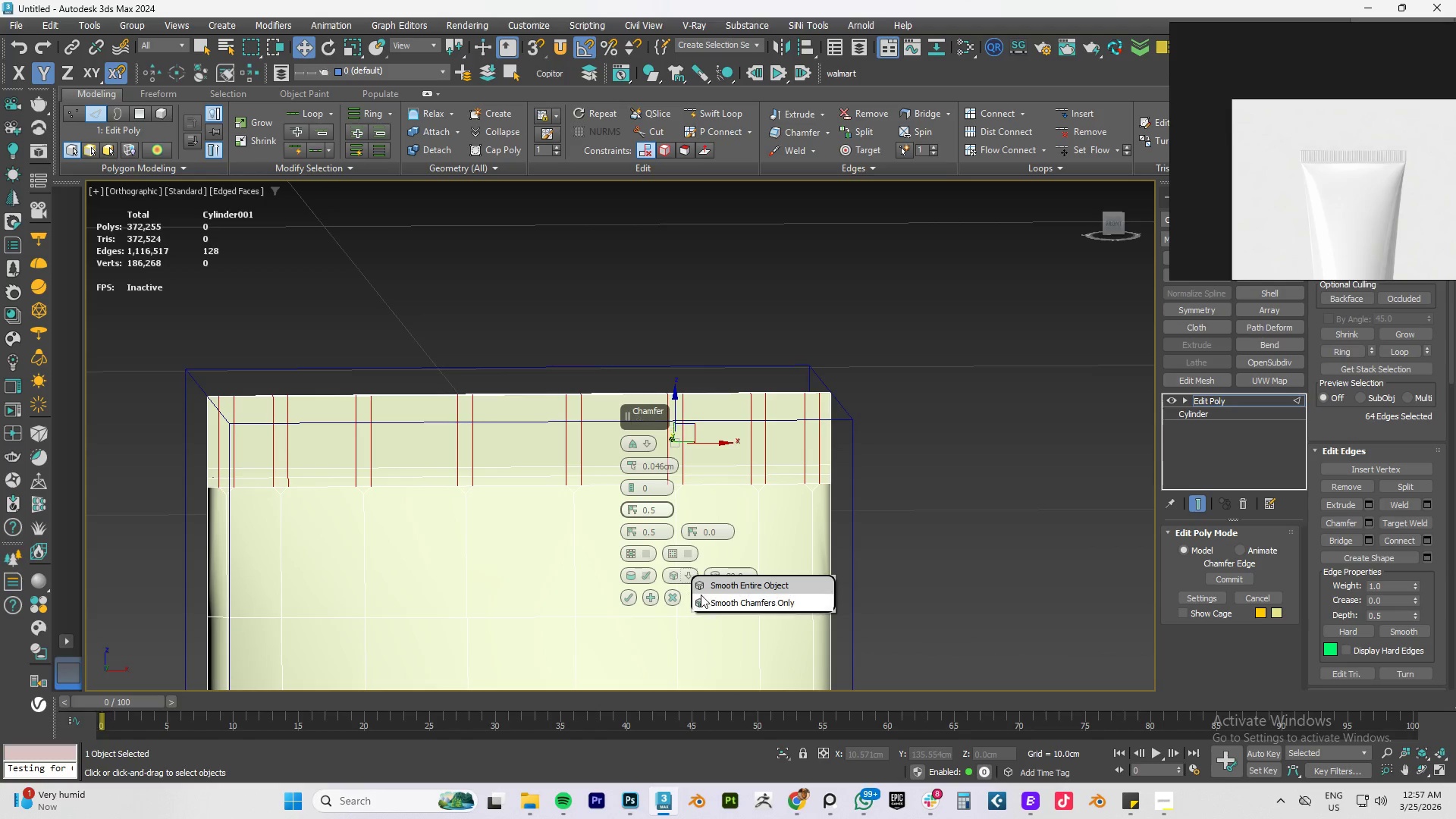 
left_click([715, 598])
 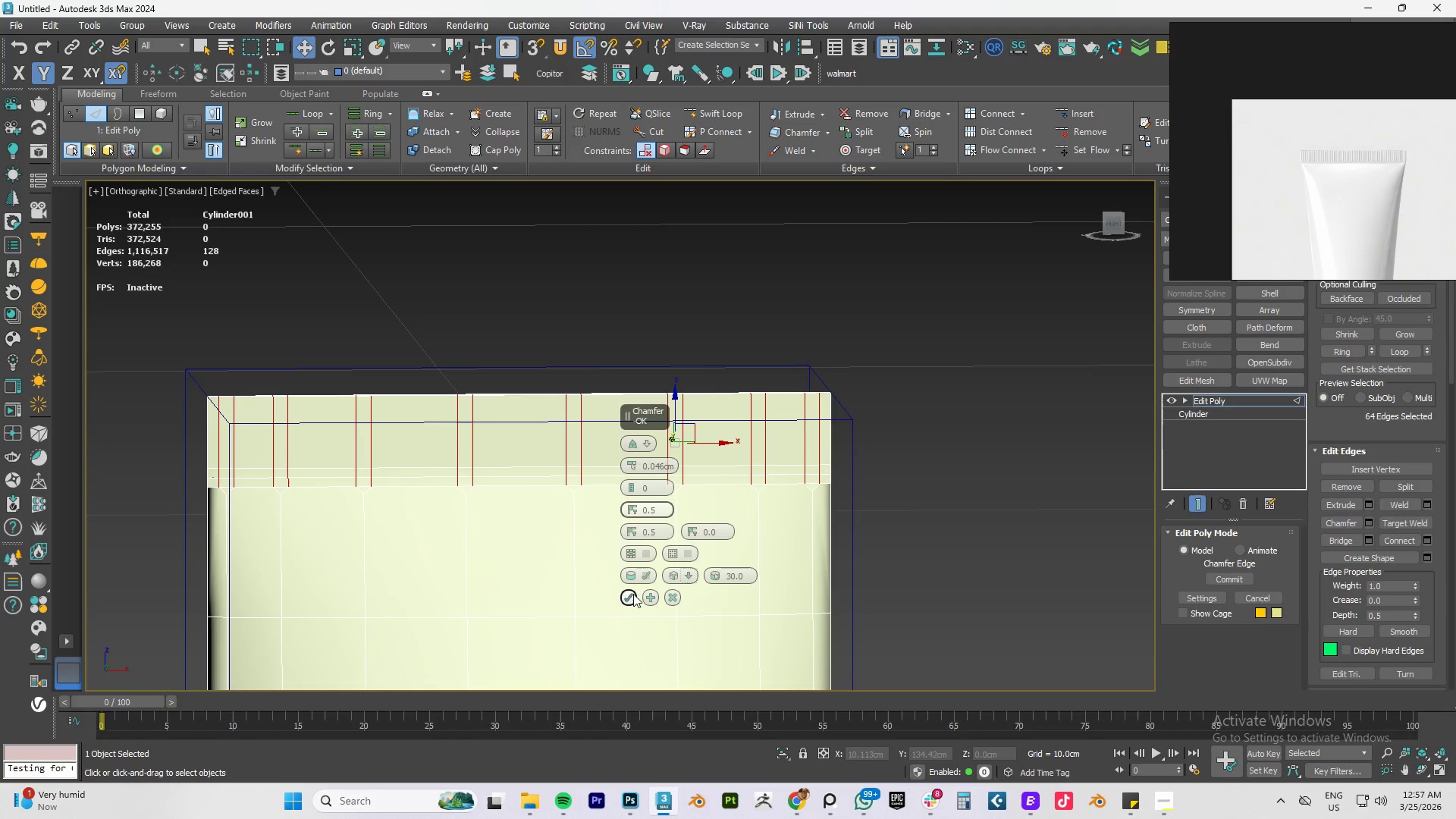 
left_click([626, 596])
 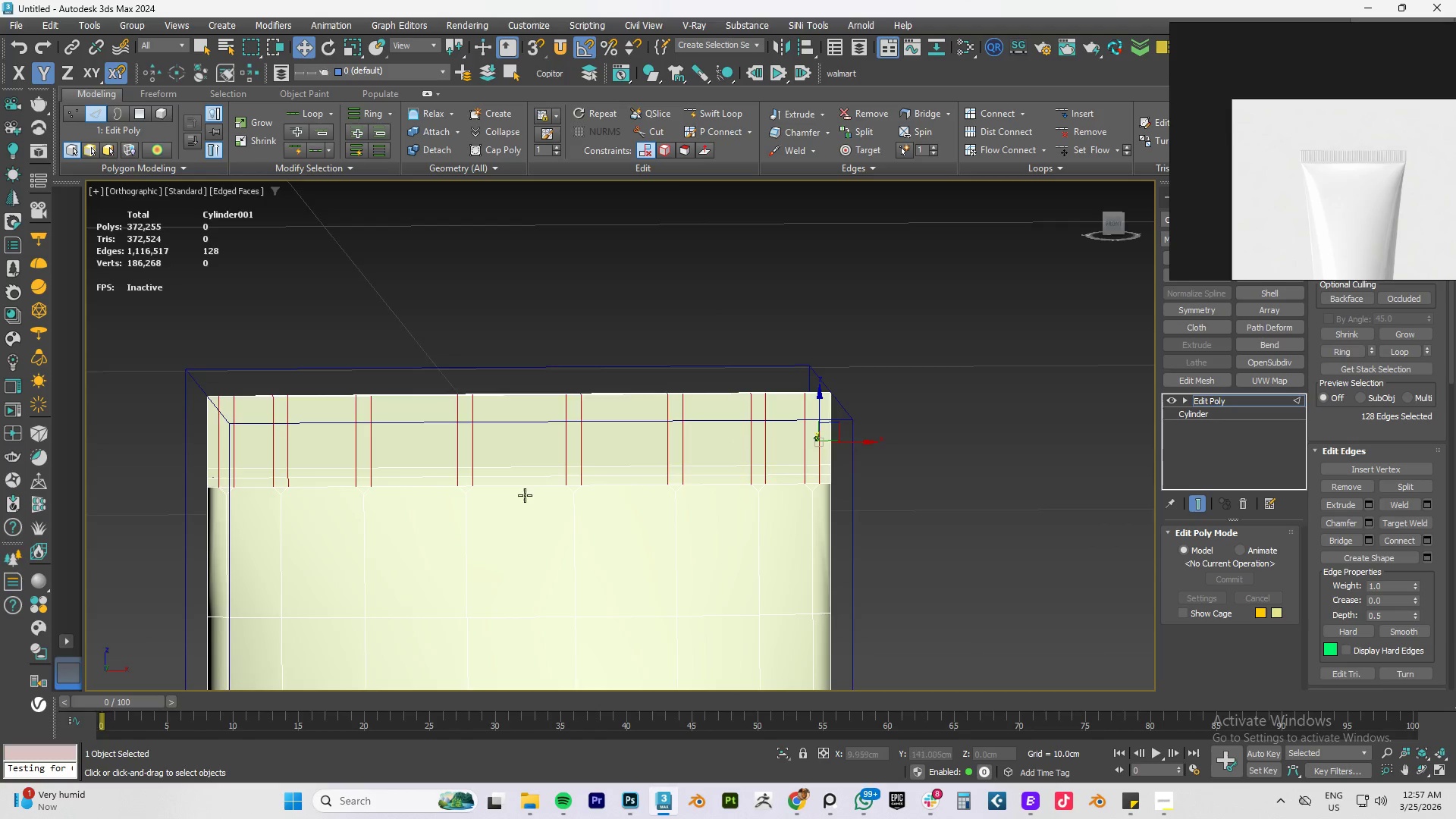 
hold_key(key=AltLeft, duration=0.86)
 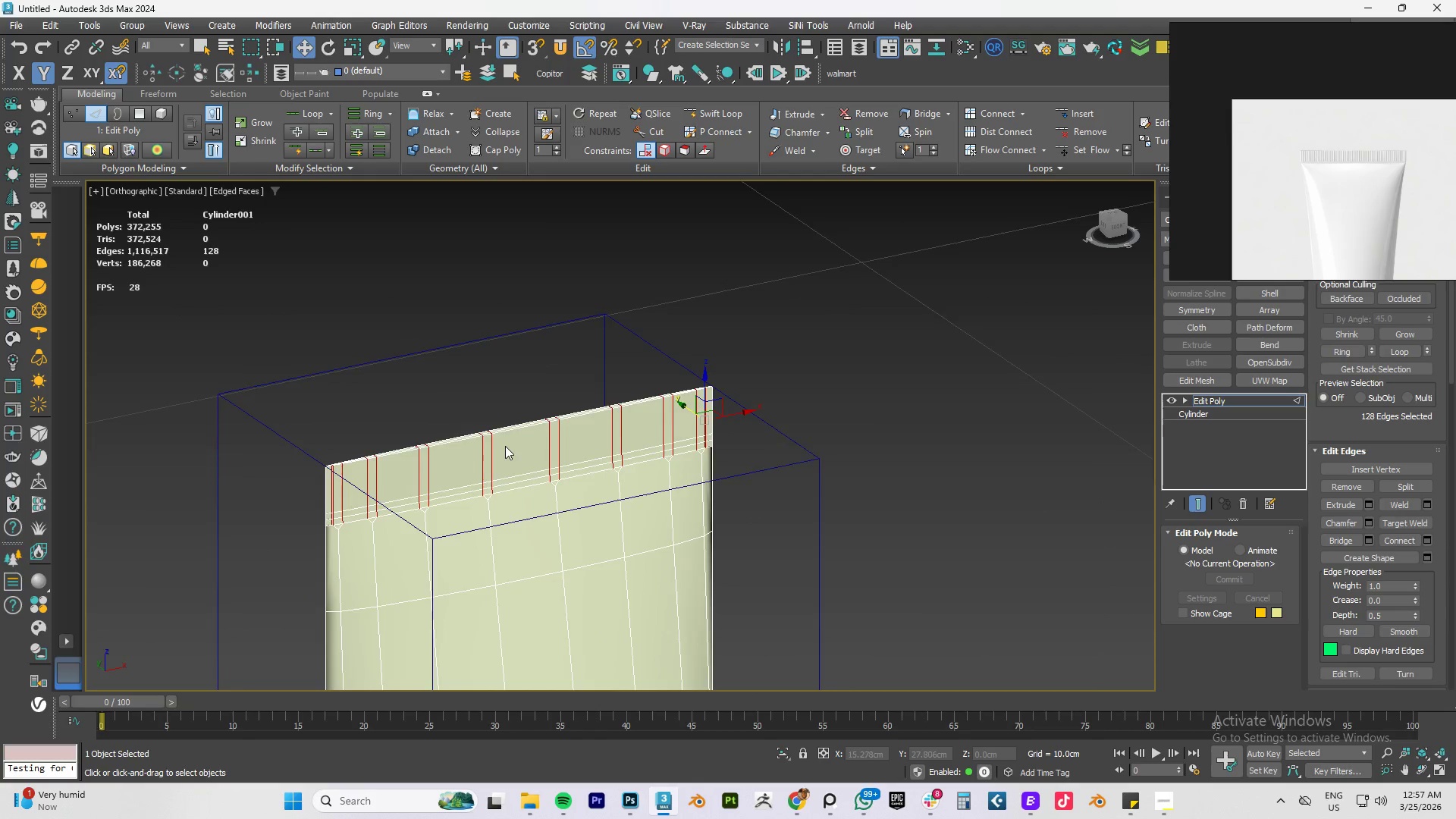 
scroll: coordinate [518, 494], scroll_direction: down, amount: 1.0
 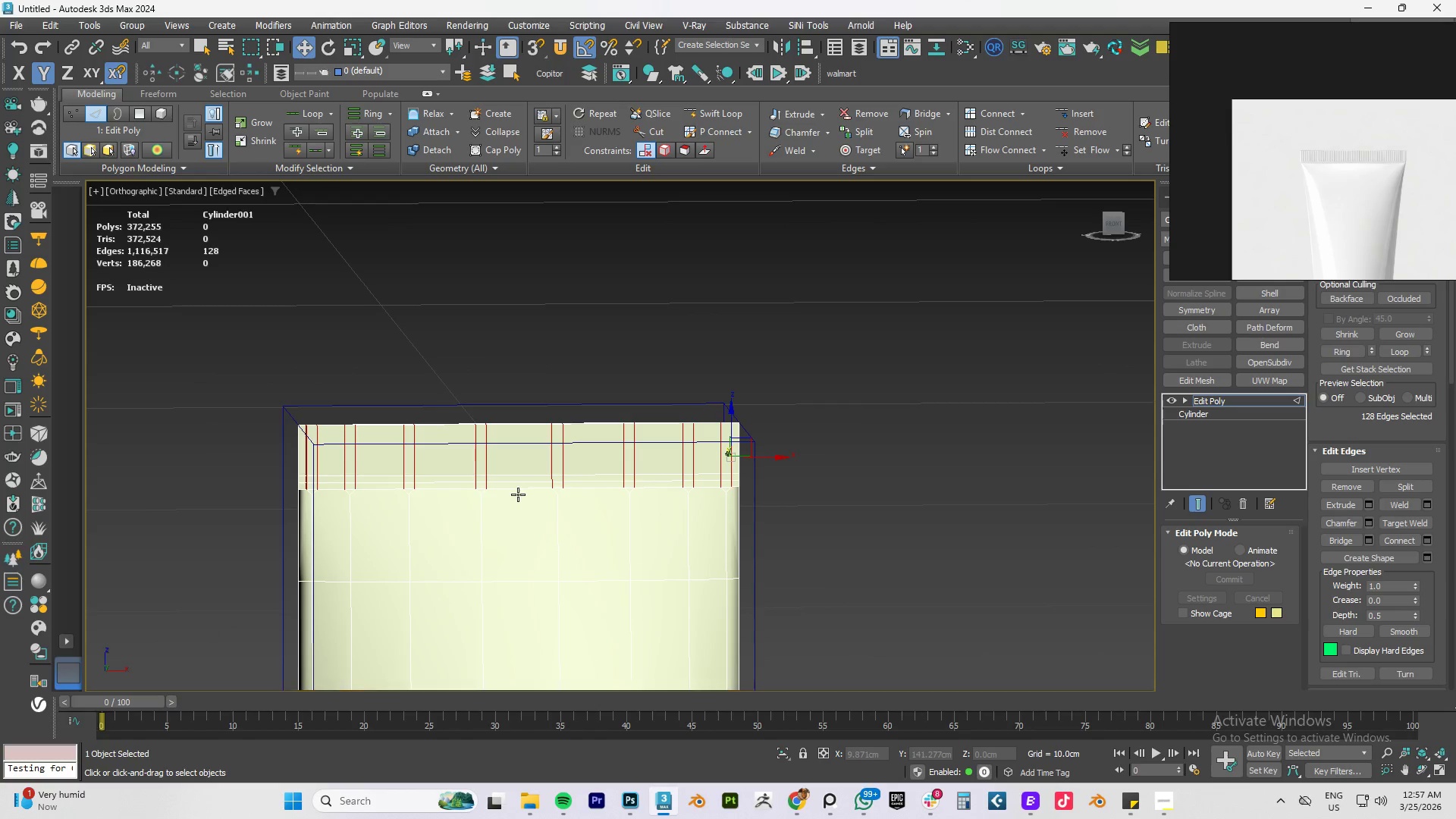 
scroll: coordinate [552, 444], scroll_direction: up, amount: 2.0
 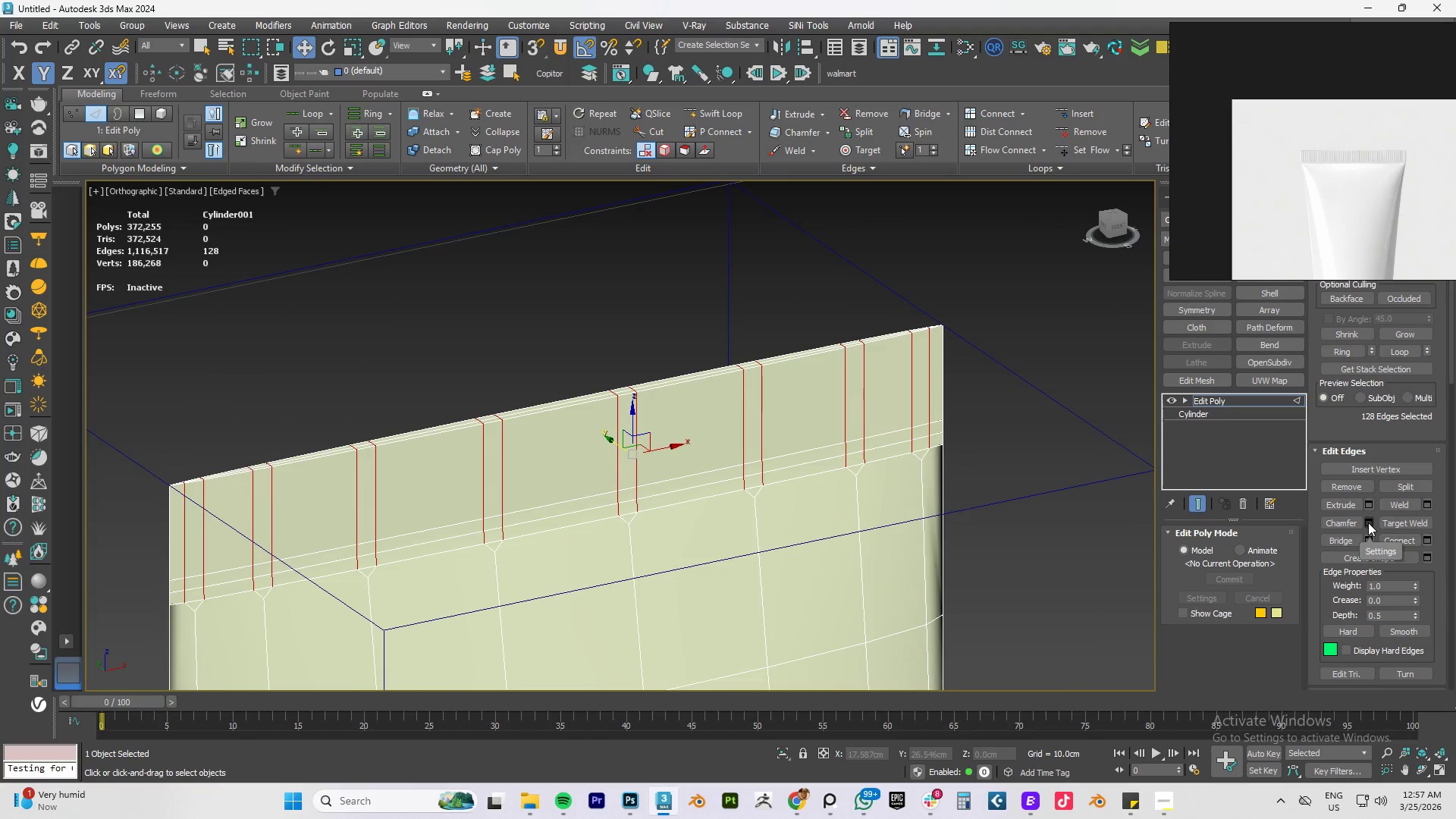 
left_click([1367, 508])
 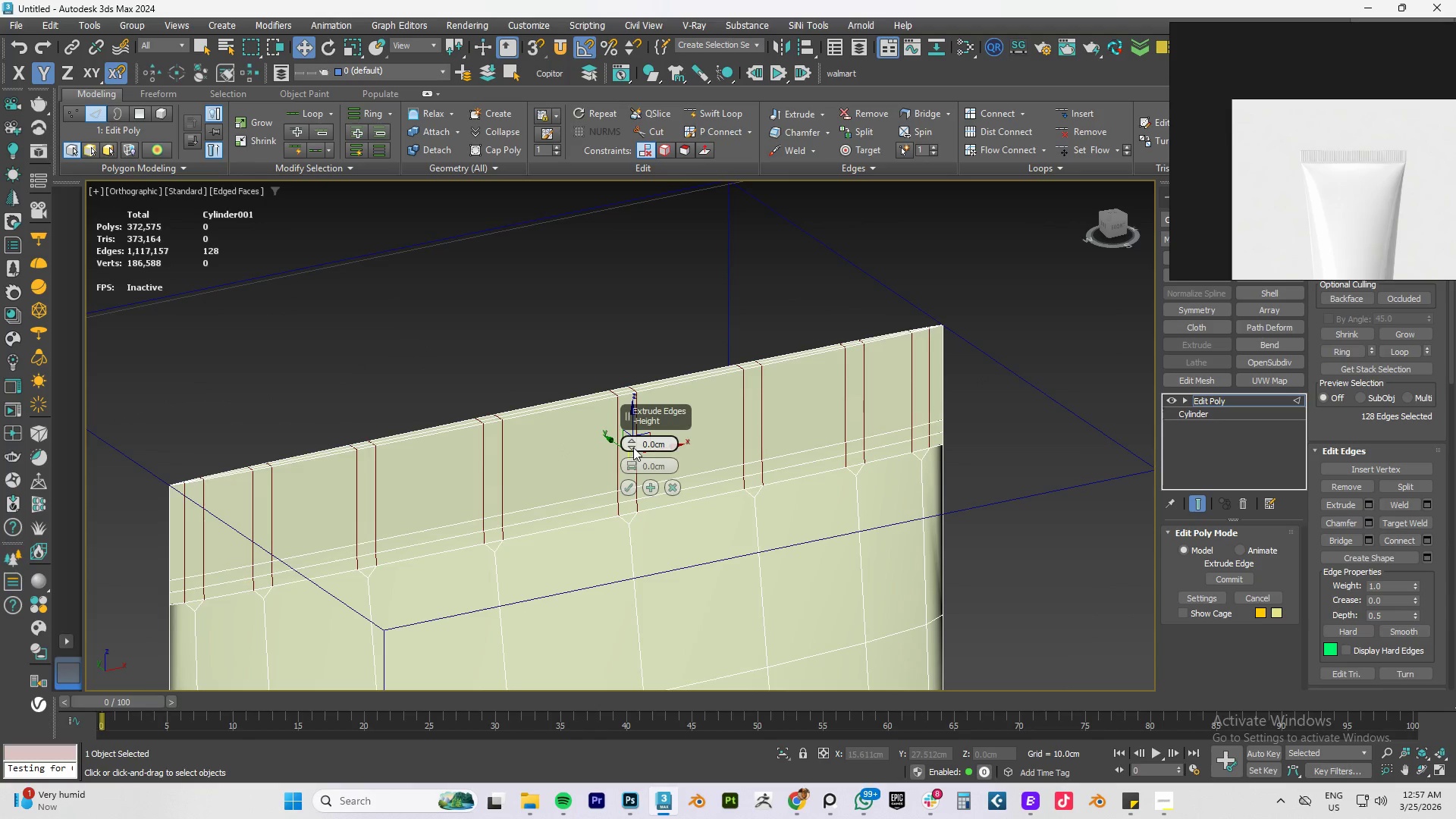 
left_click_drag(start_coordinate=[634, 444], to_coordinate=[636, 435])
 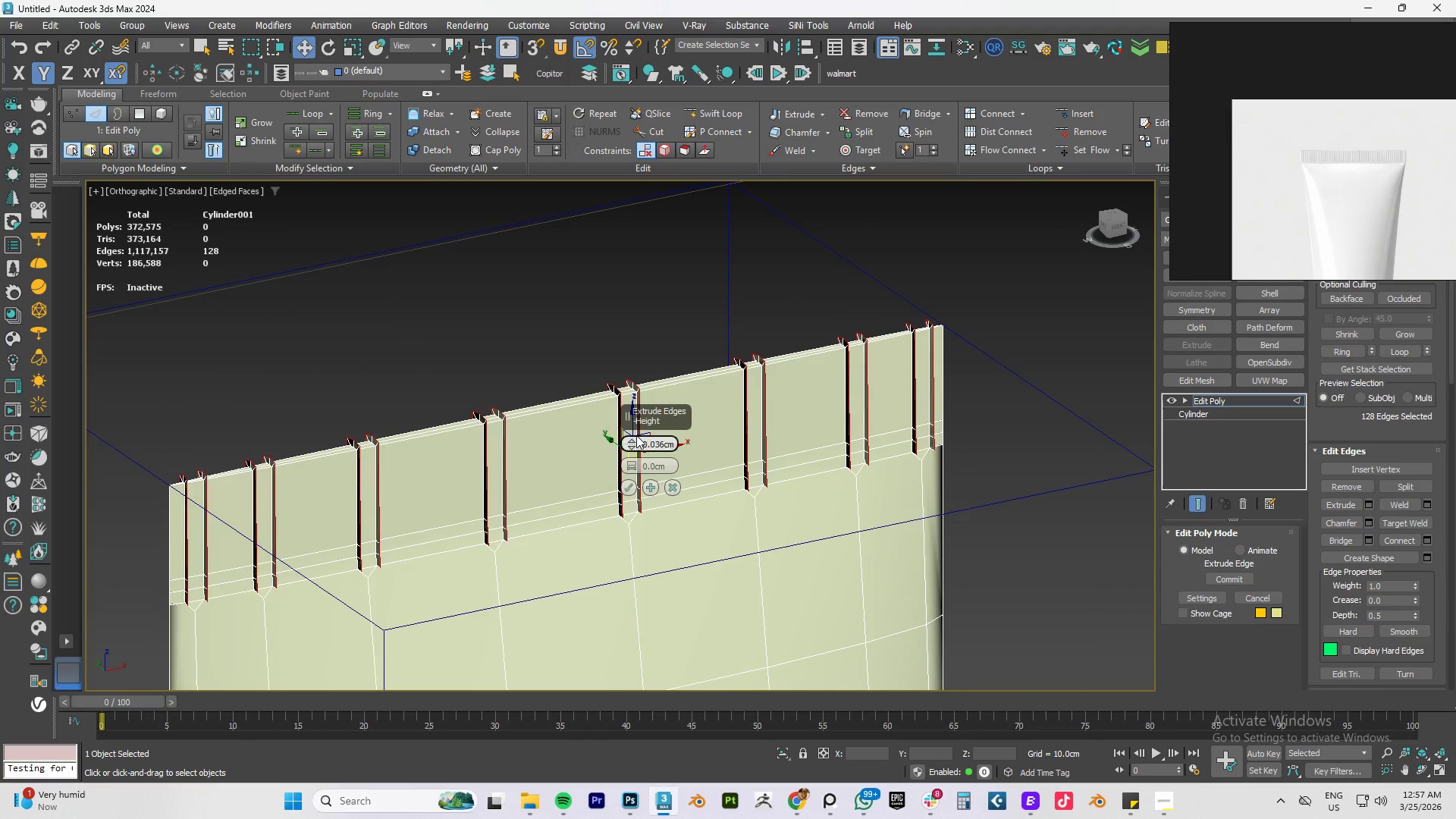 
key(Control+Z)
 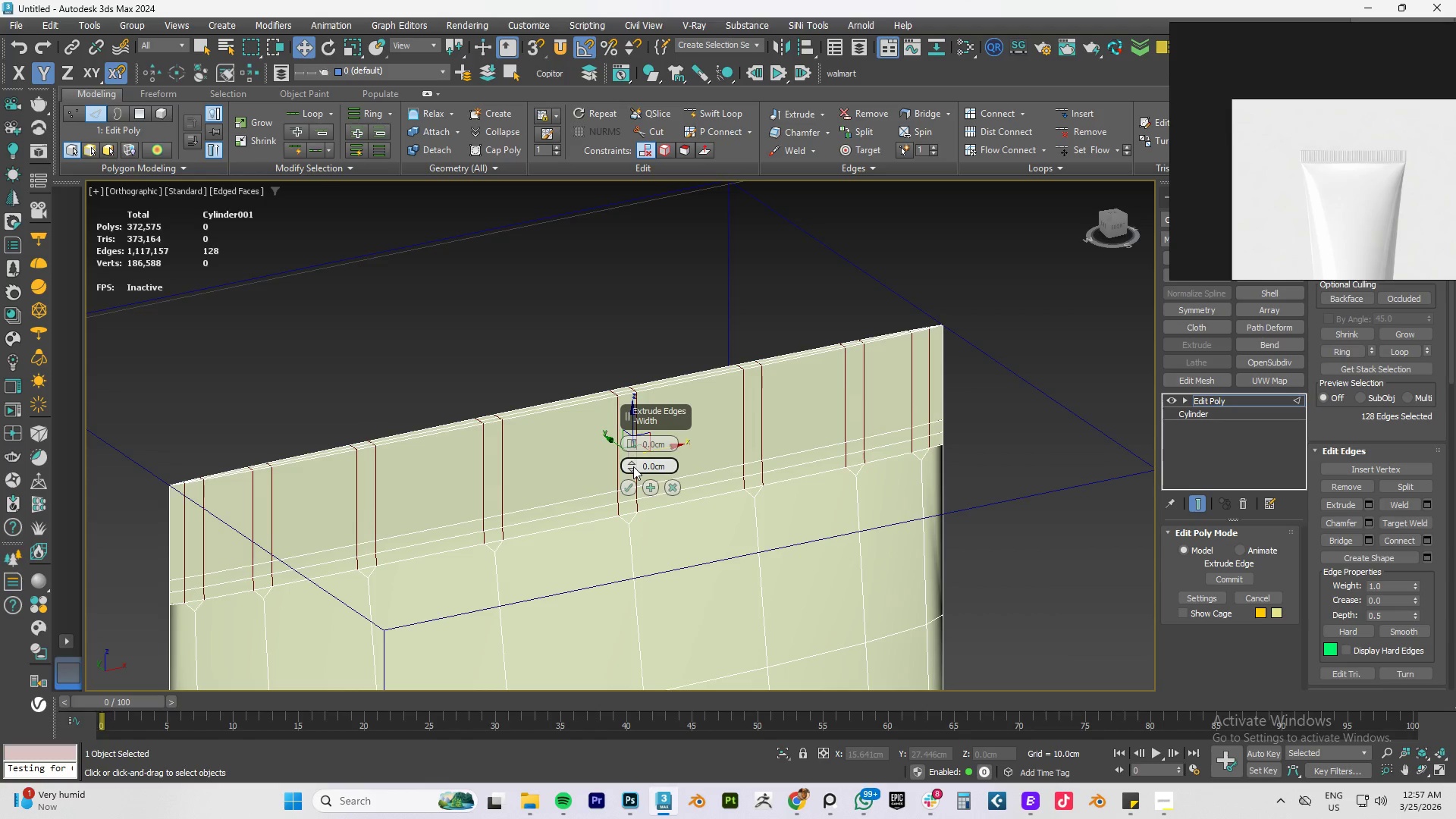 
left_click_drag(start_coordinate=[632, 466], to_coordinate=[632, 476])
 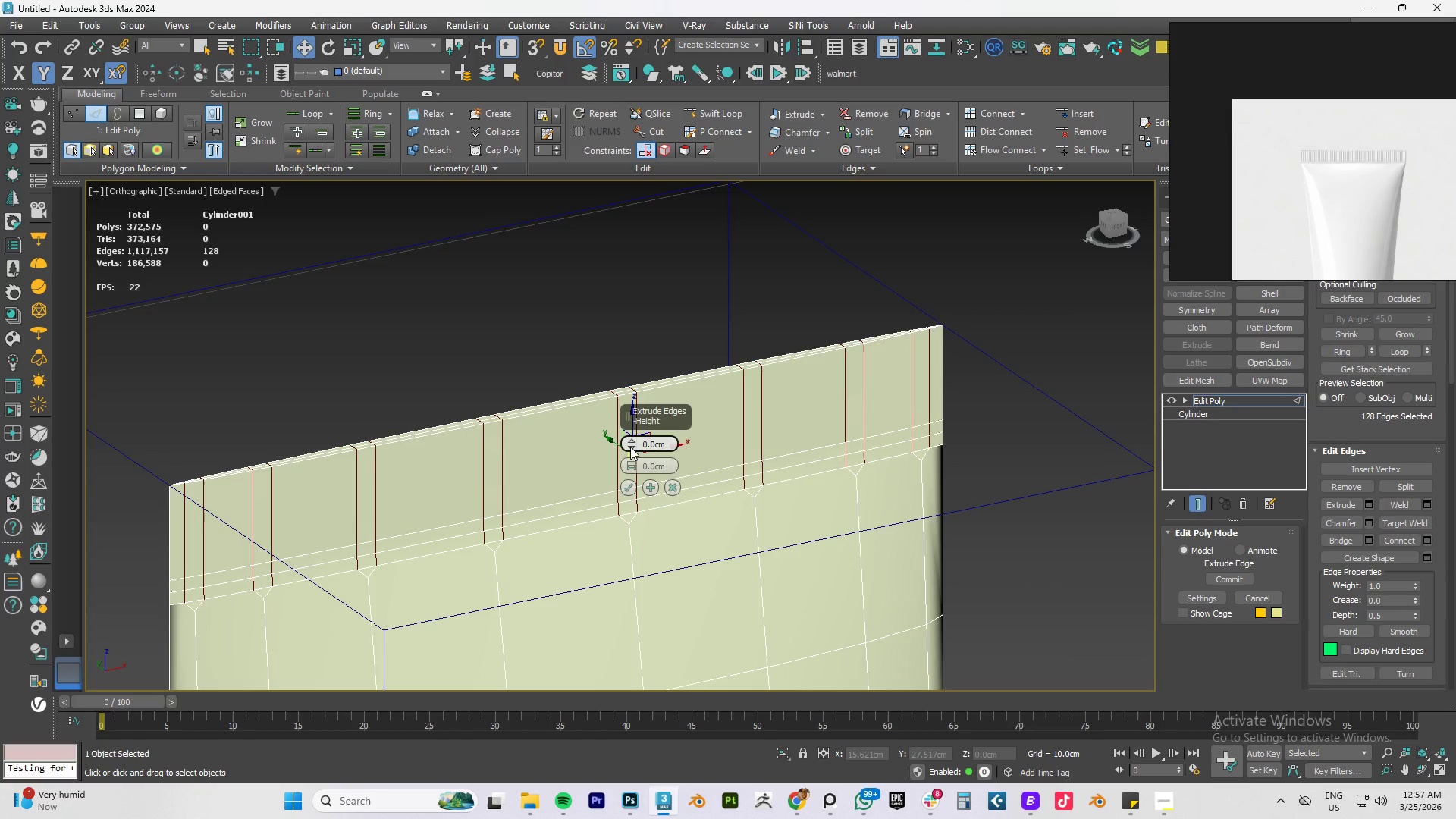 
left_click_drag(start_coordinate=[631, 445], to_coordinate=[628, 452])
 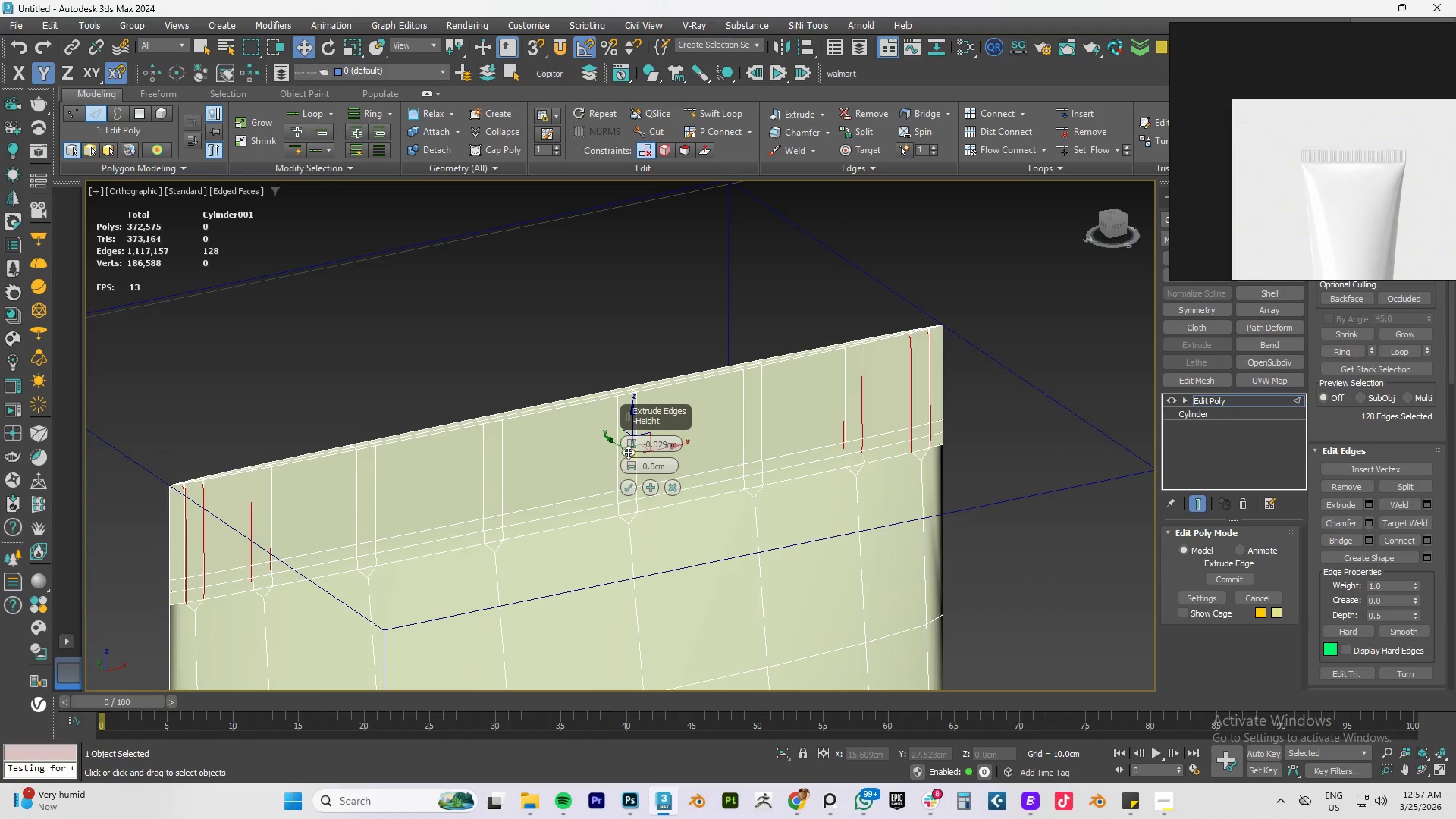 
key(Control+Z)
 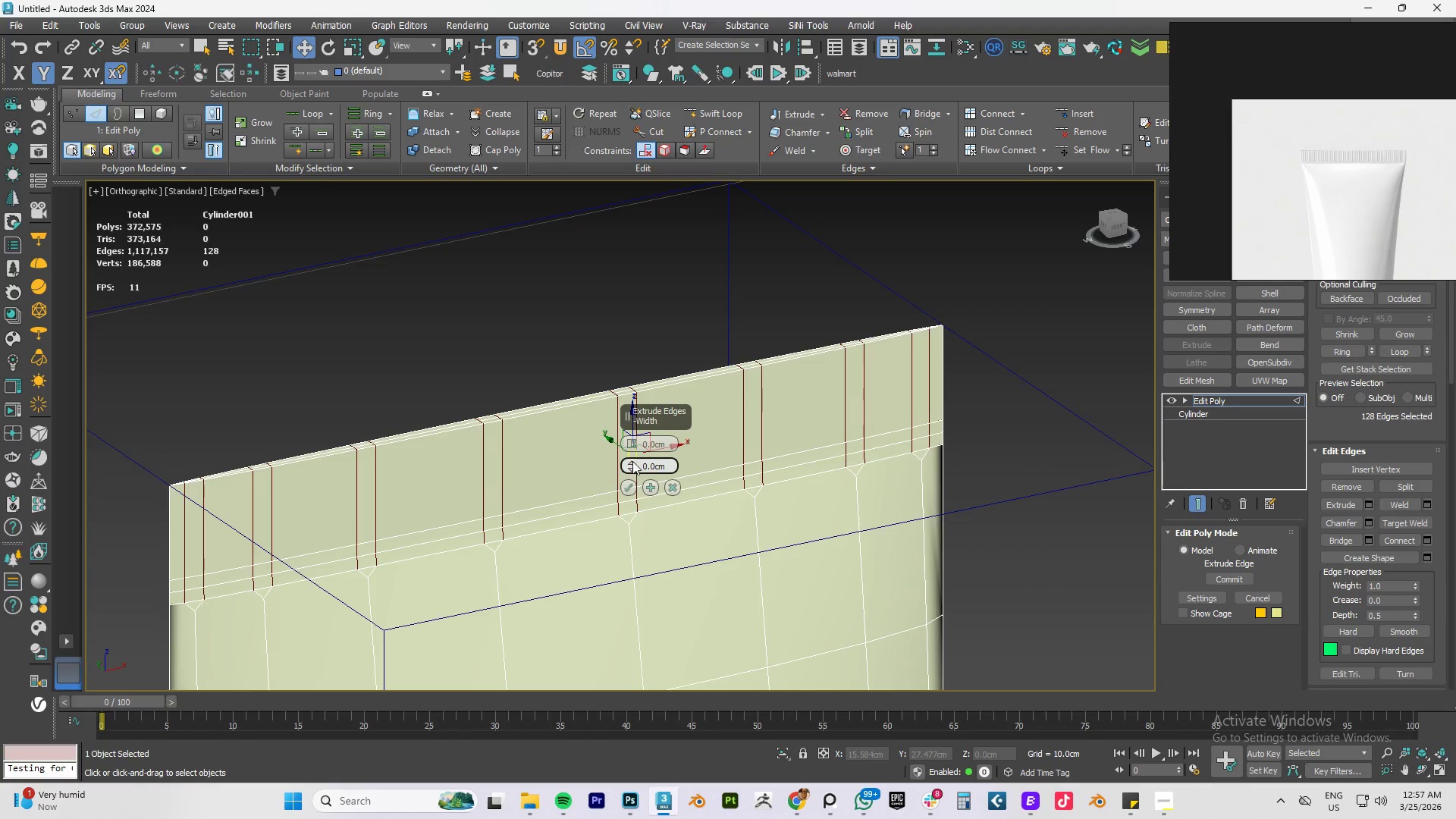 
double_click([632, 461])
 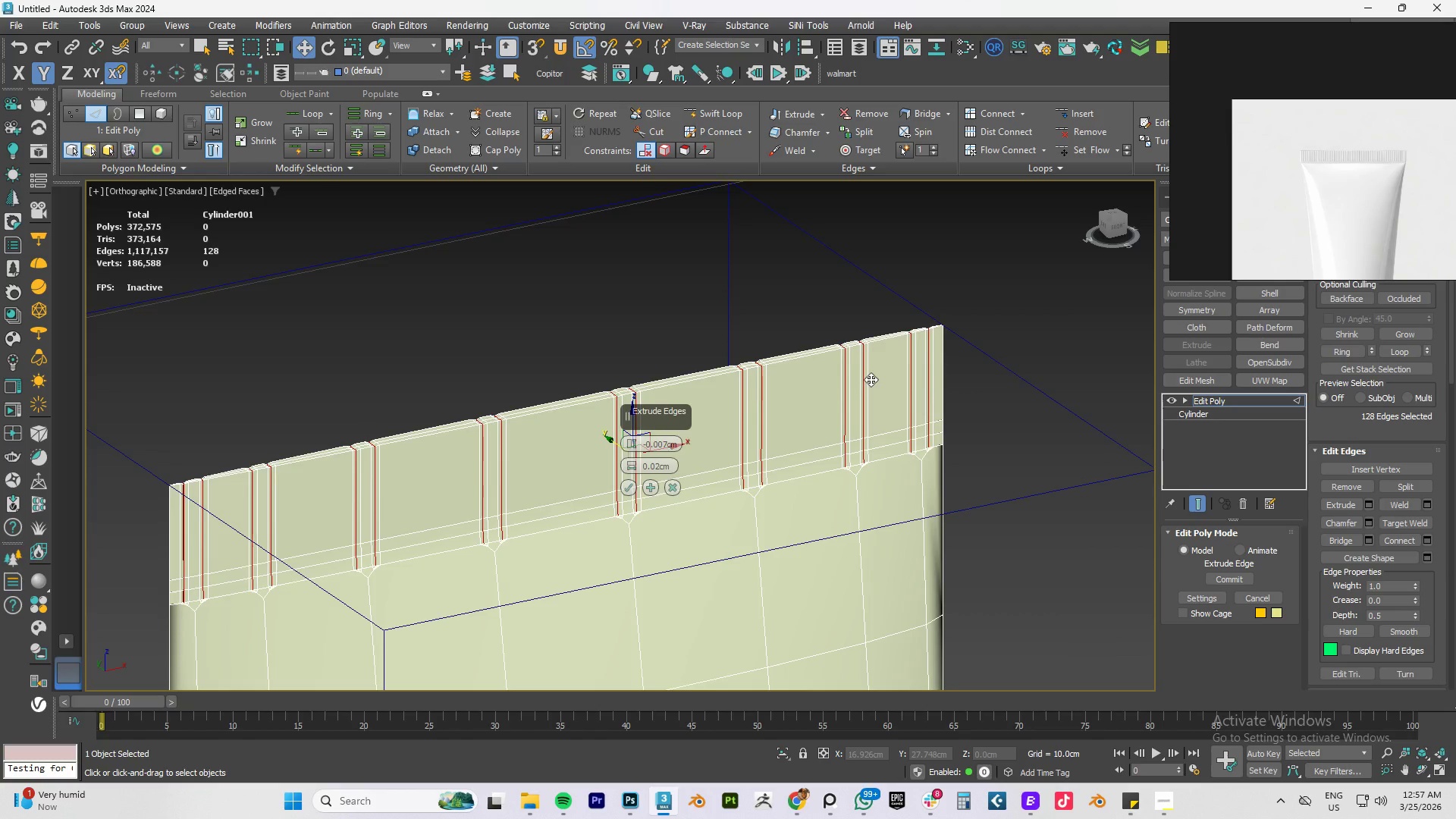 
wait(36.95)
 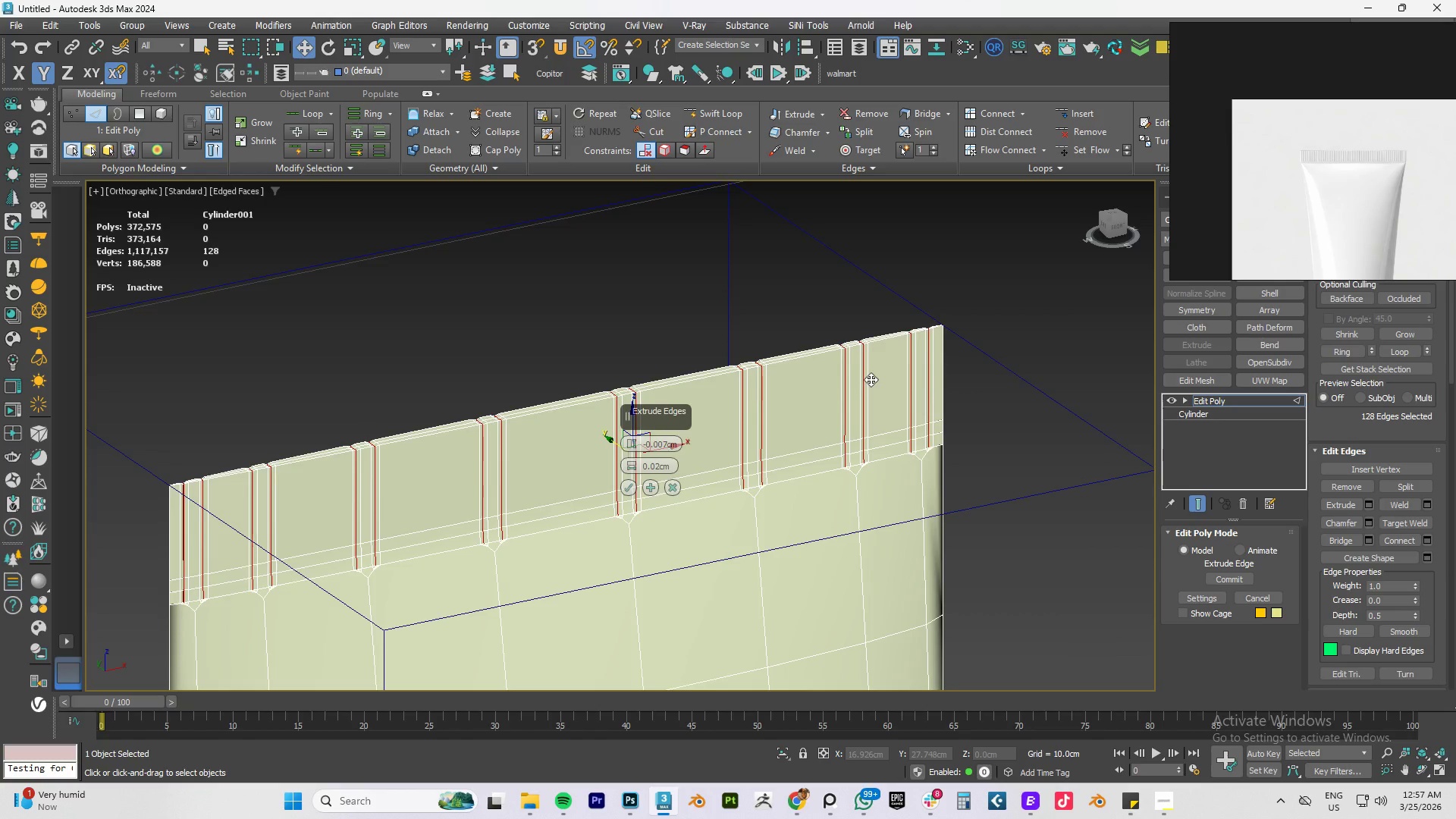 
scroll: coordinate [595, 454], scroll_direction: up, amount: 3.0
 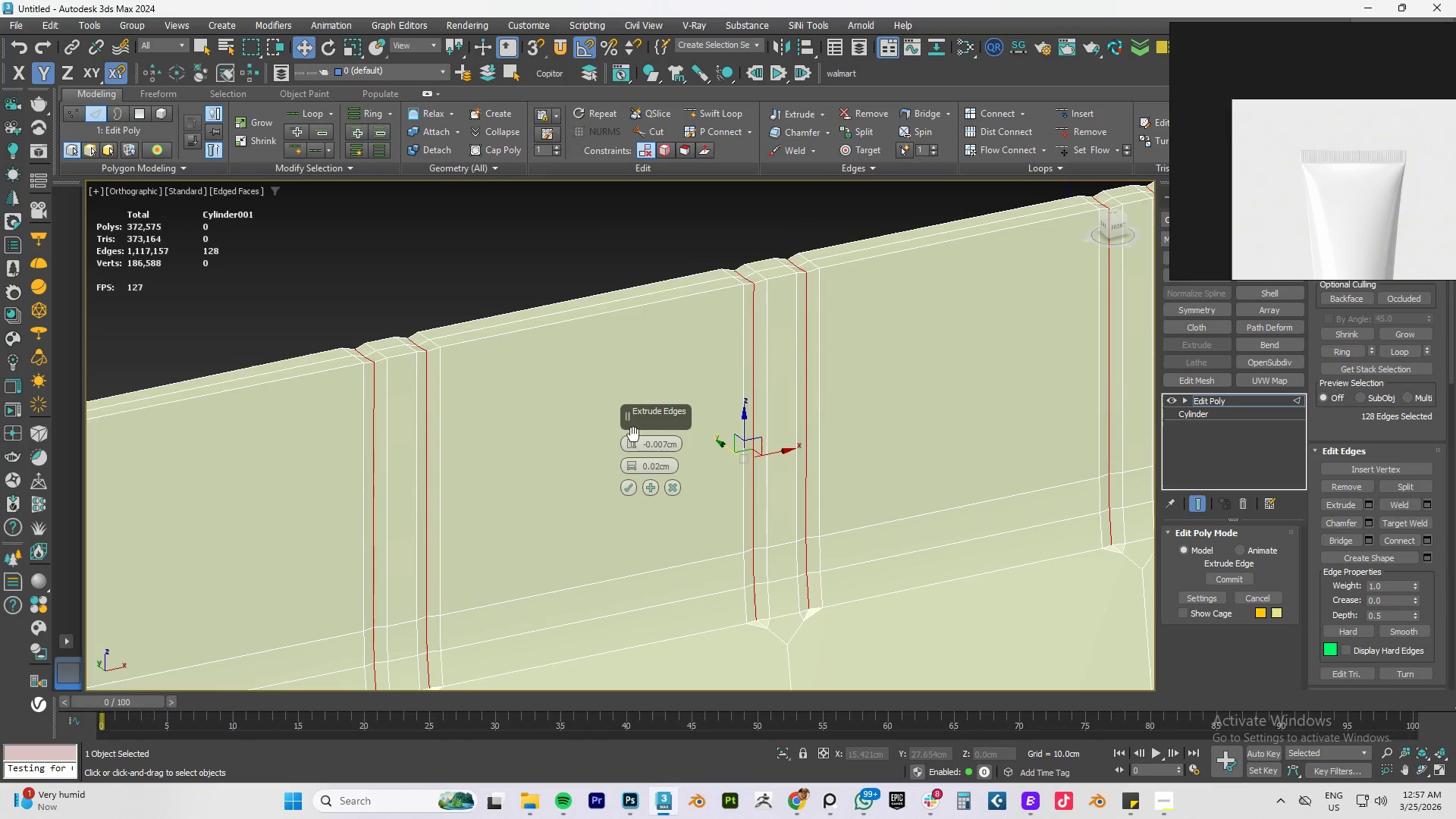 
scroll: coordinate [633, 435], scroll_direction: down, amount: 1.0
 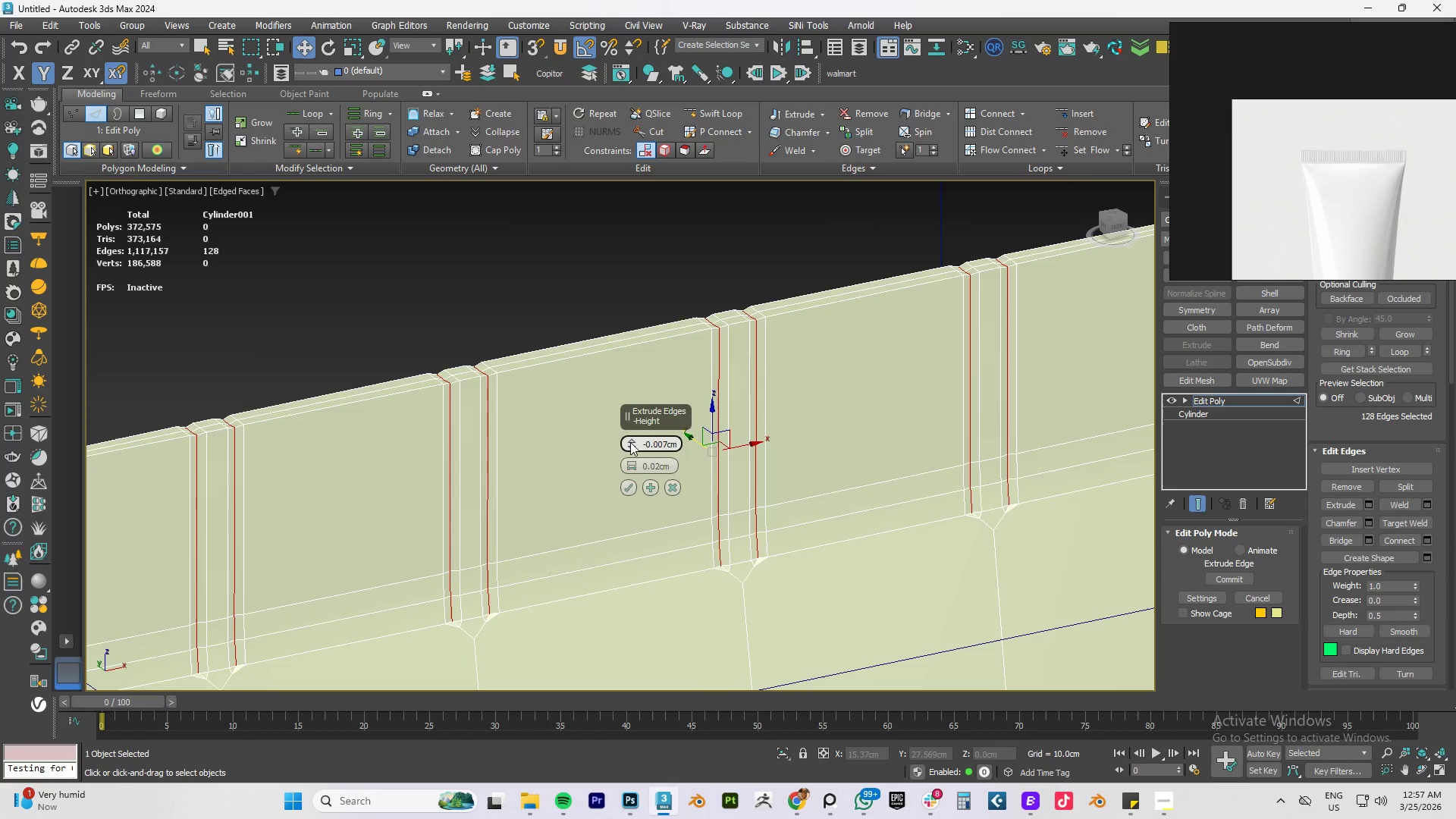 
double_click([630, 442])
 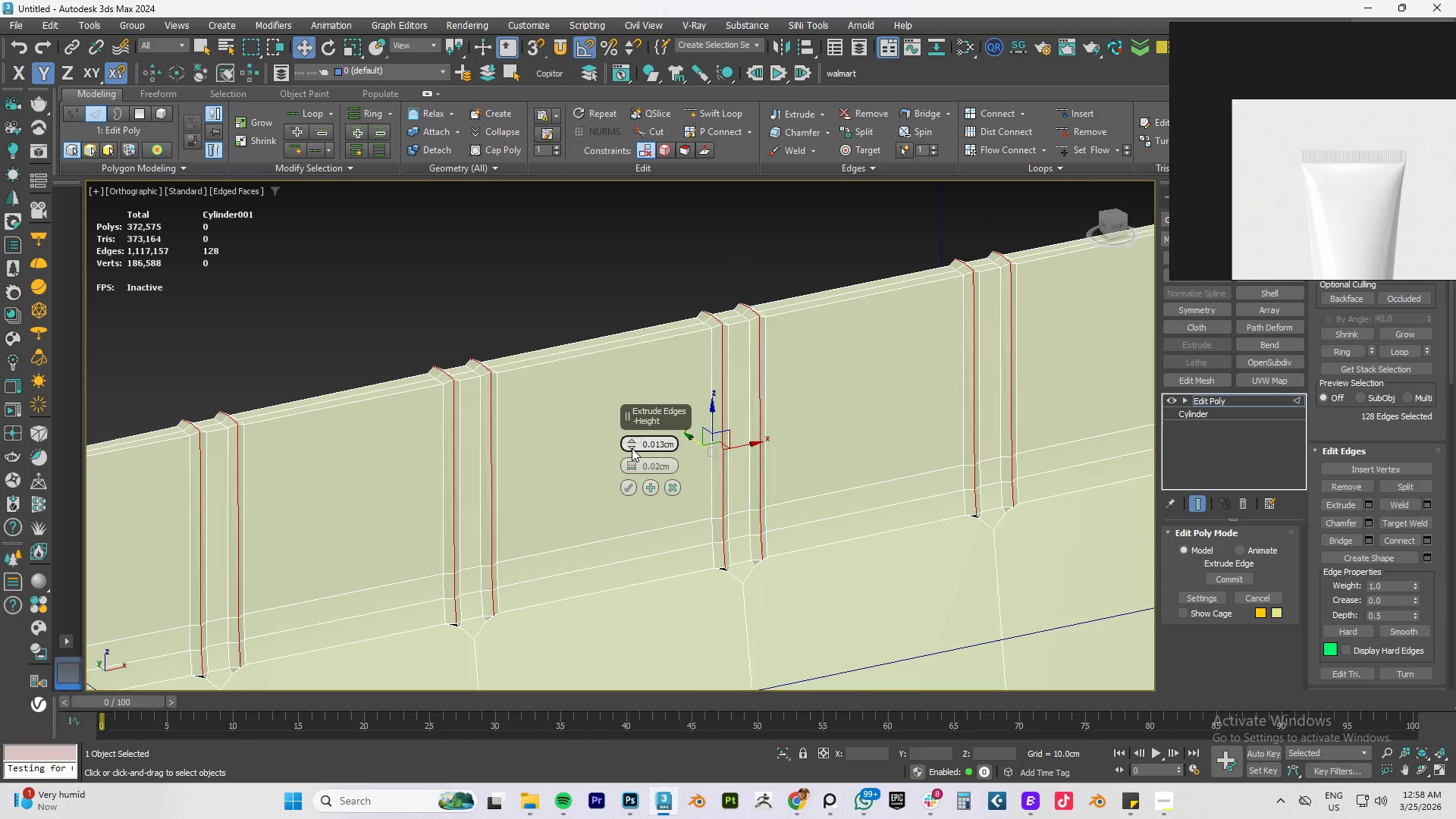 
double_click([632, 448])
 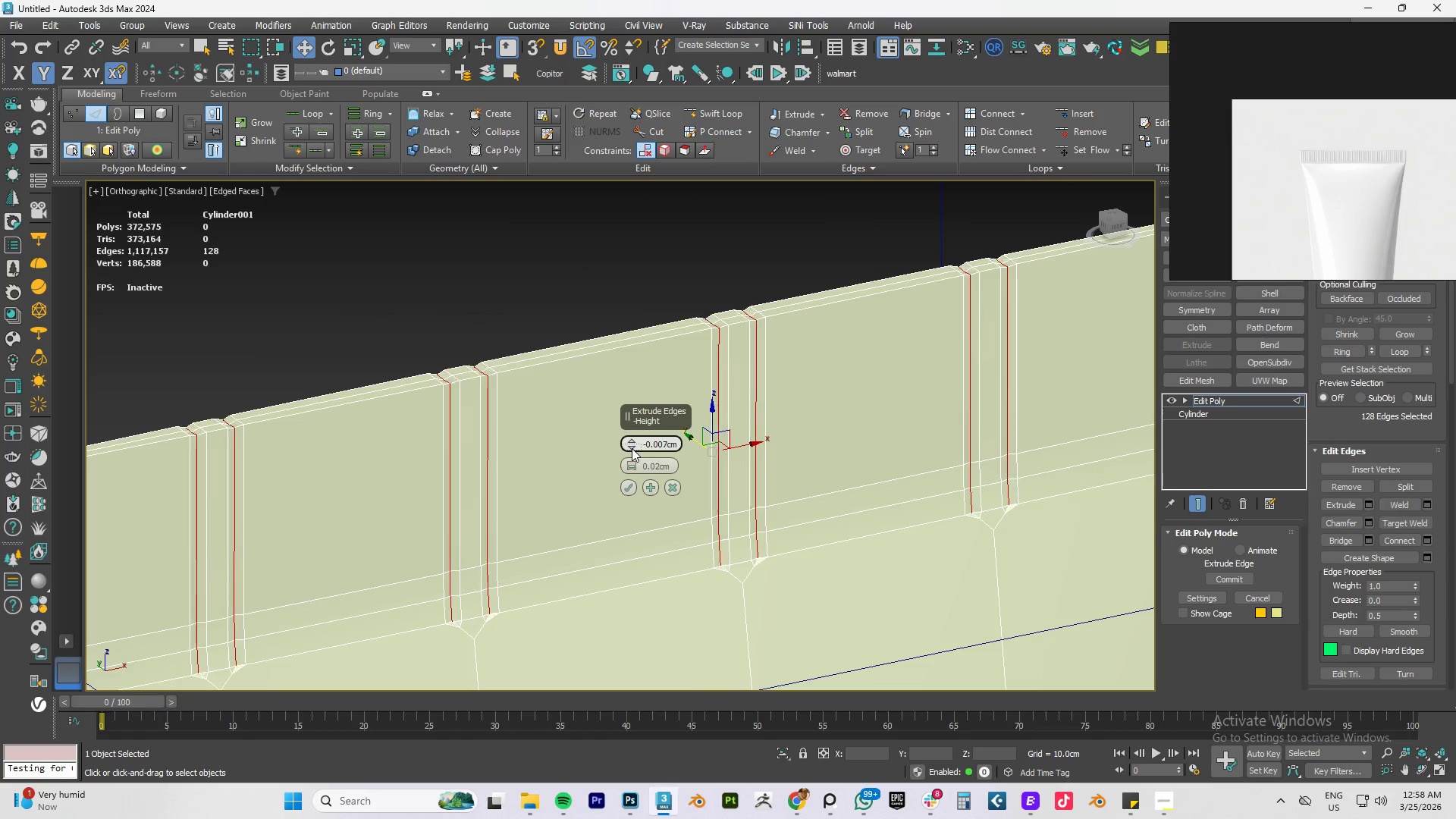 
triple_click([632, 448])
 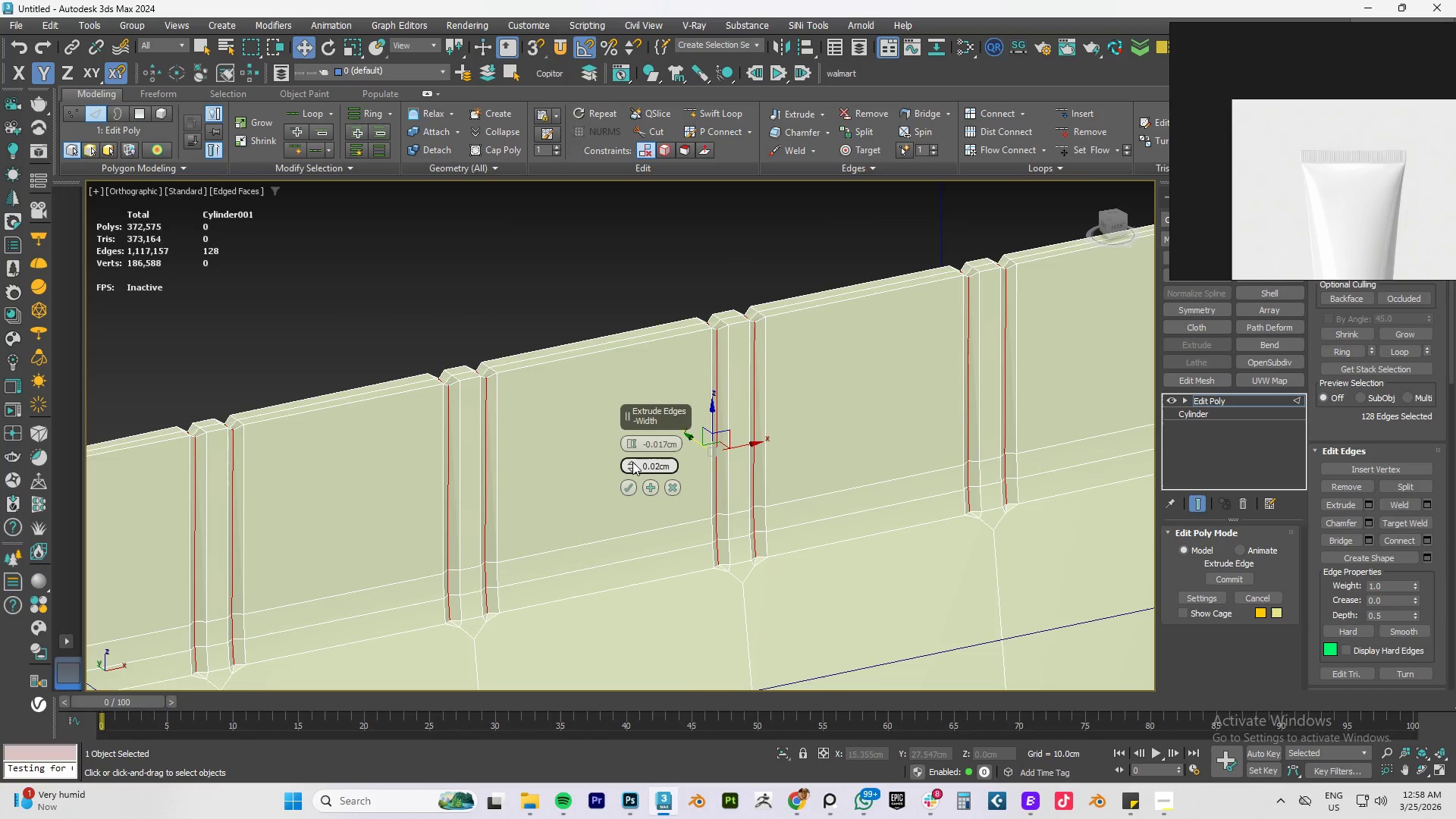 
double_click([632, 464])
 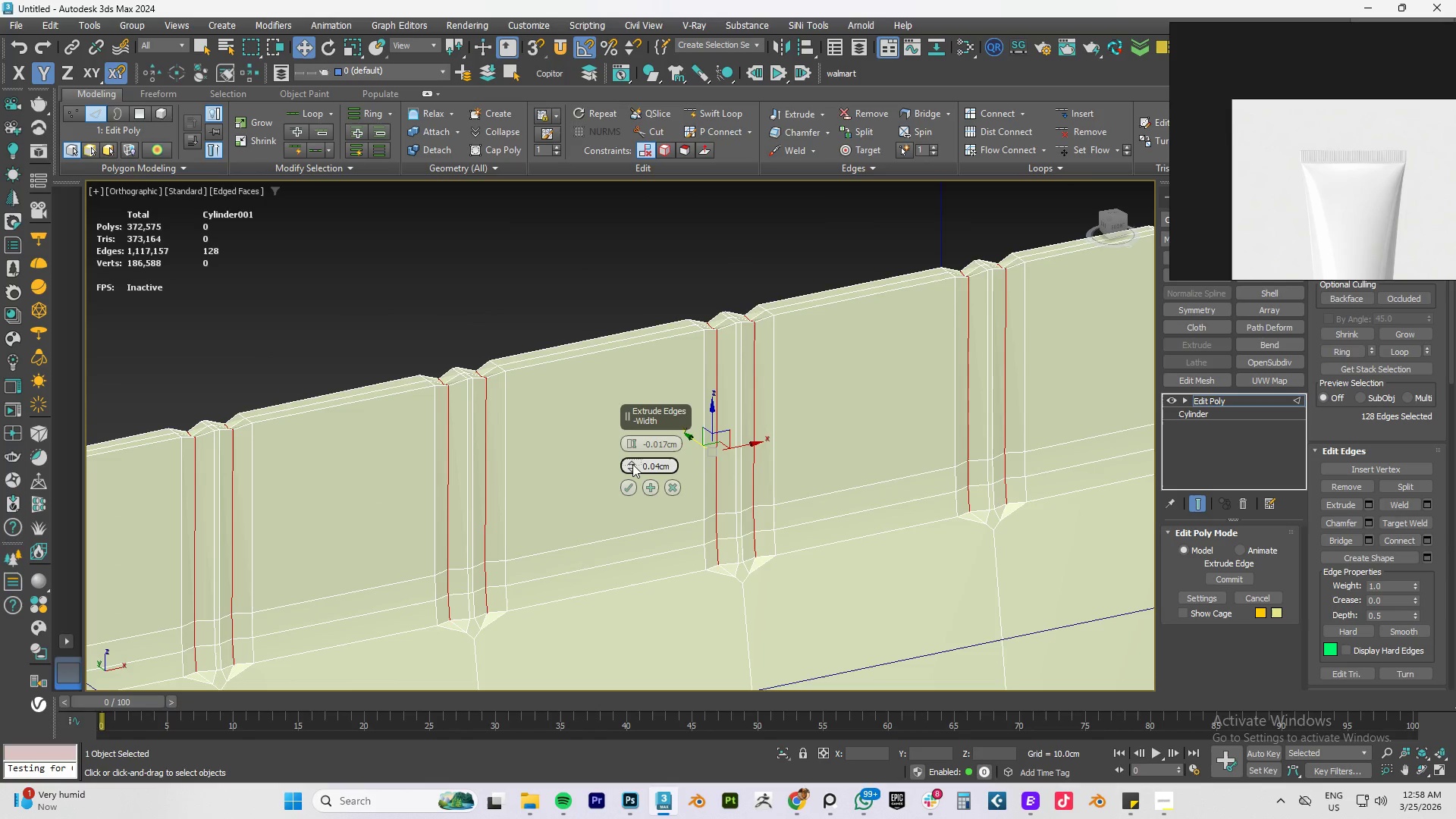 
triple_click([632, 464])
 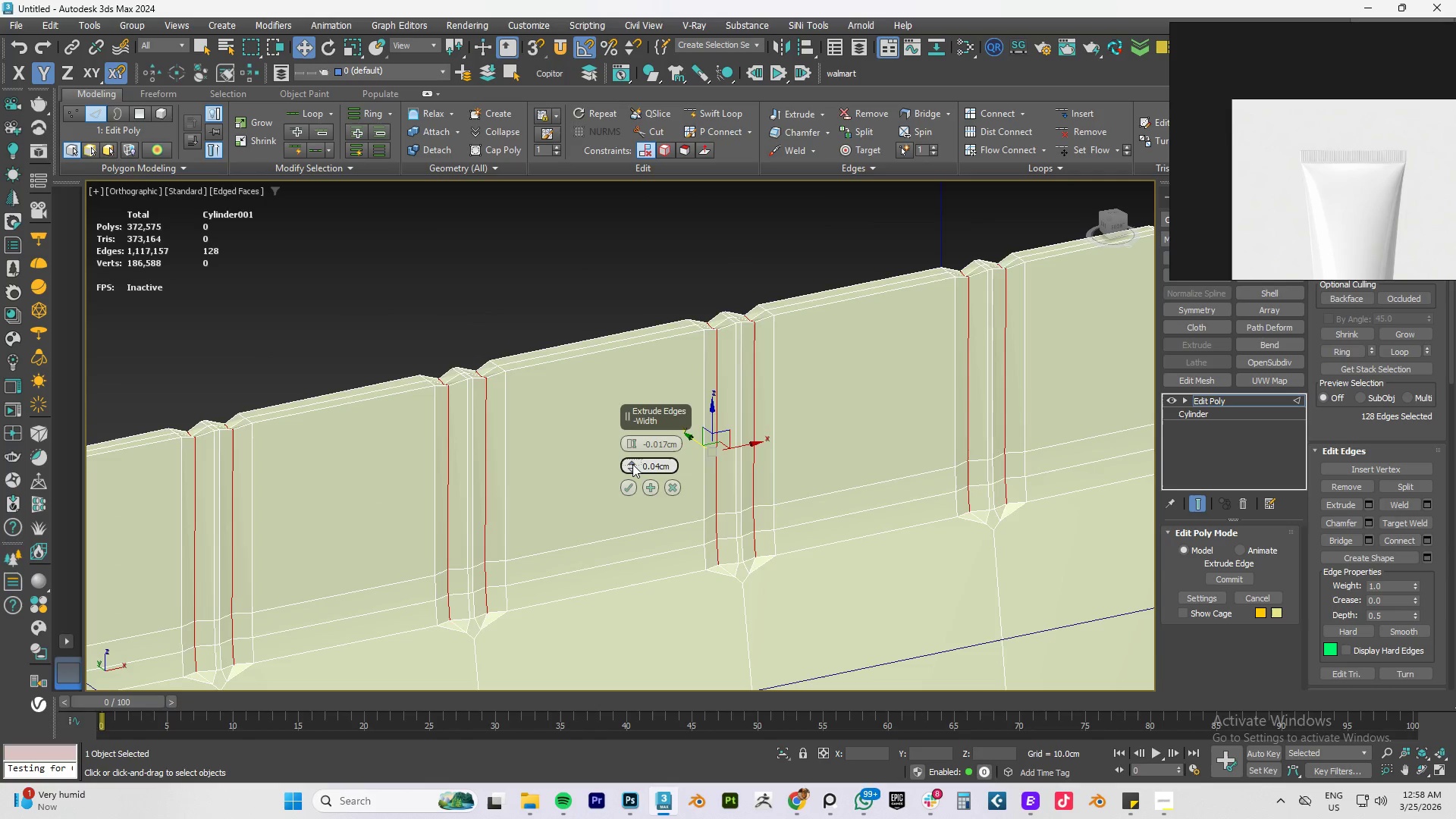 
triple_click([632, 464])
 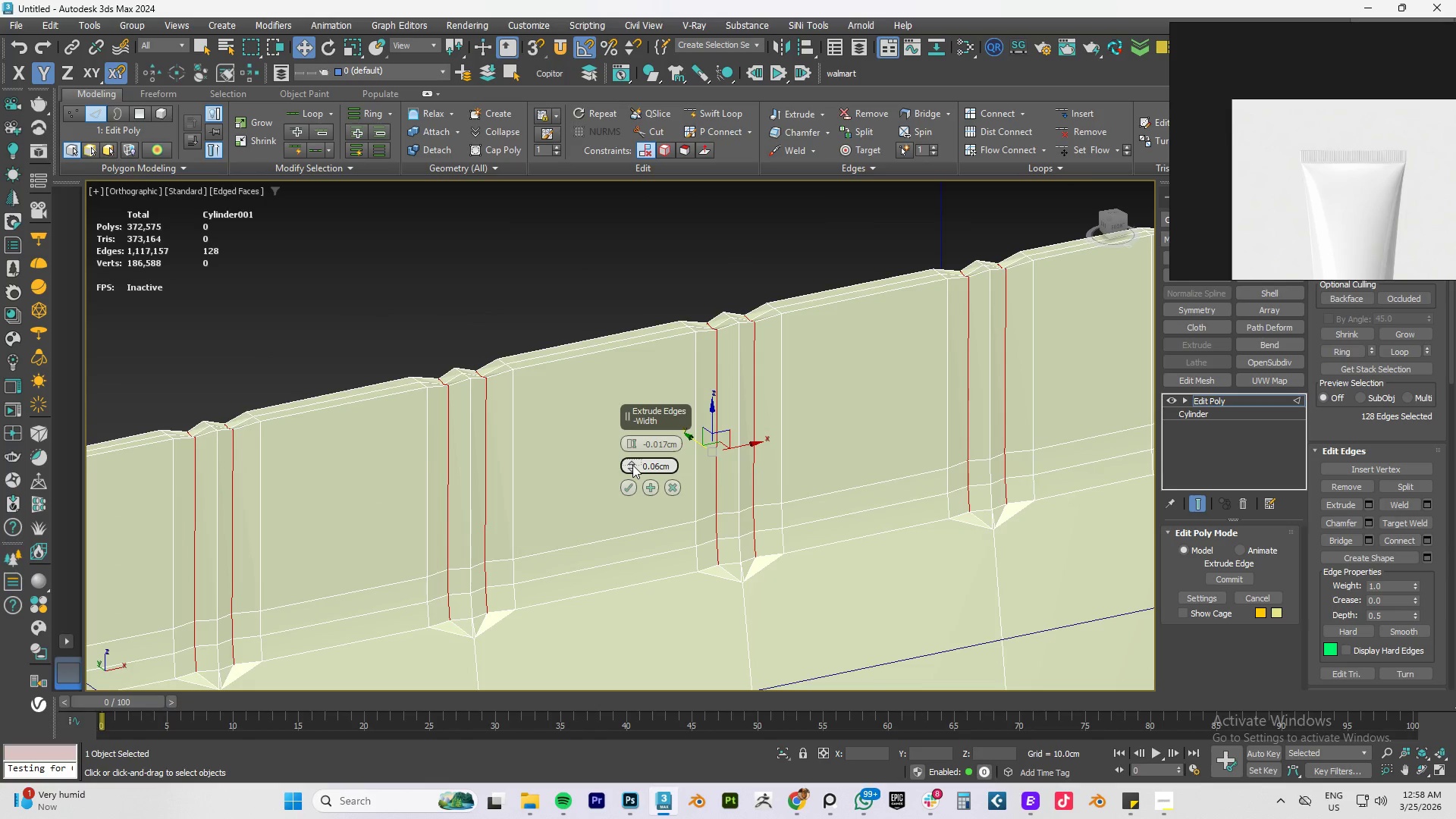 
left_click_drag(start_coordinate=[632, 465], to_coordinate=[630, 481])
 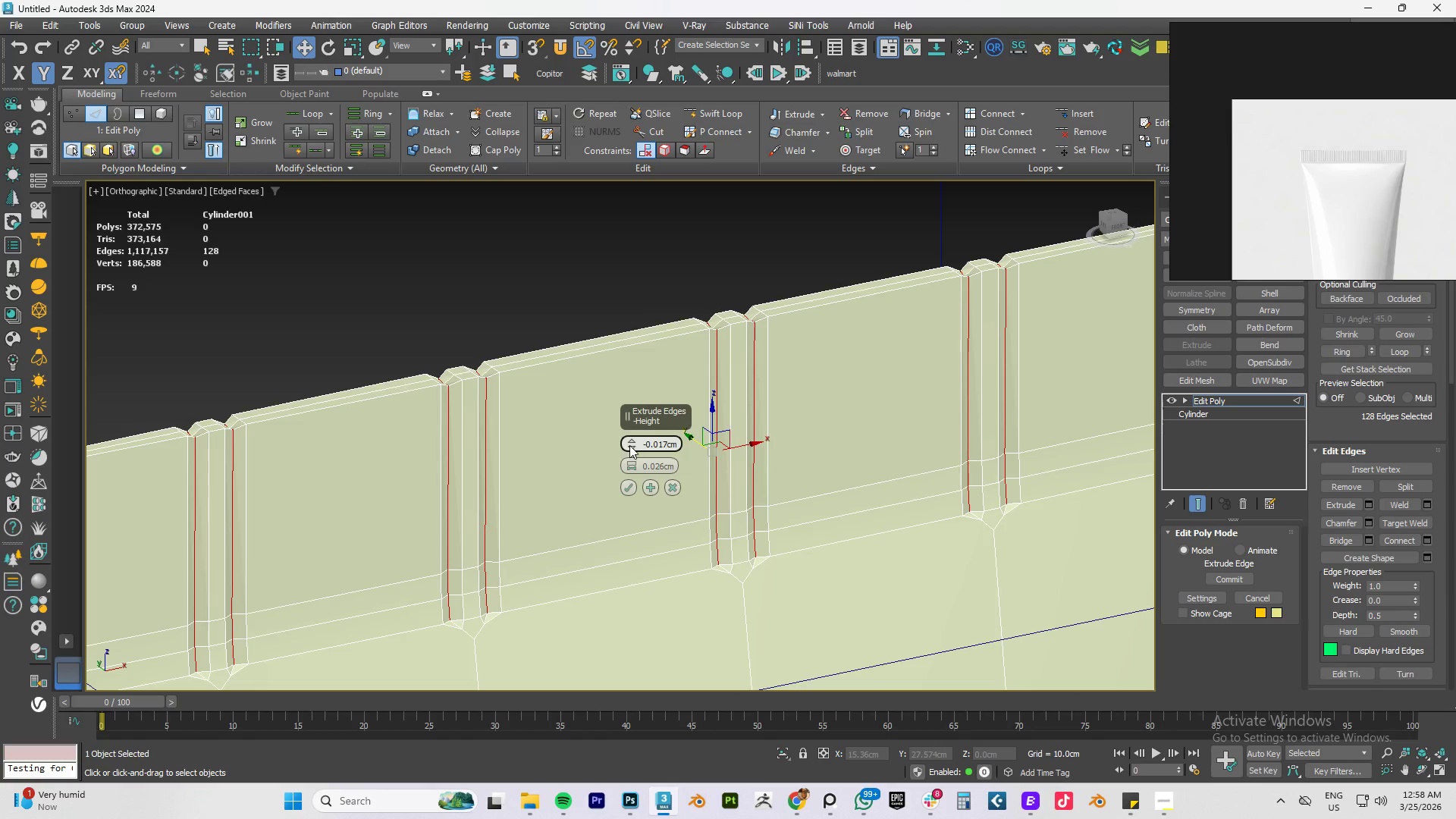 
left_click_drag(start_coordinate=[629, 443], to_coordinate=[633, 441])
 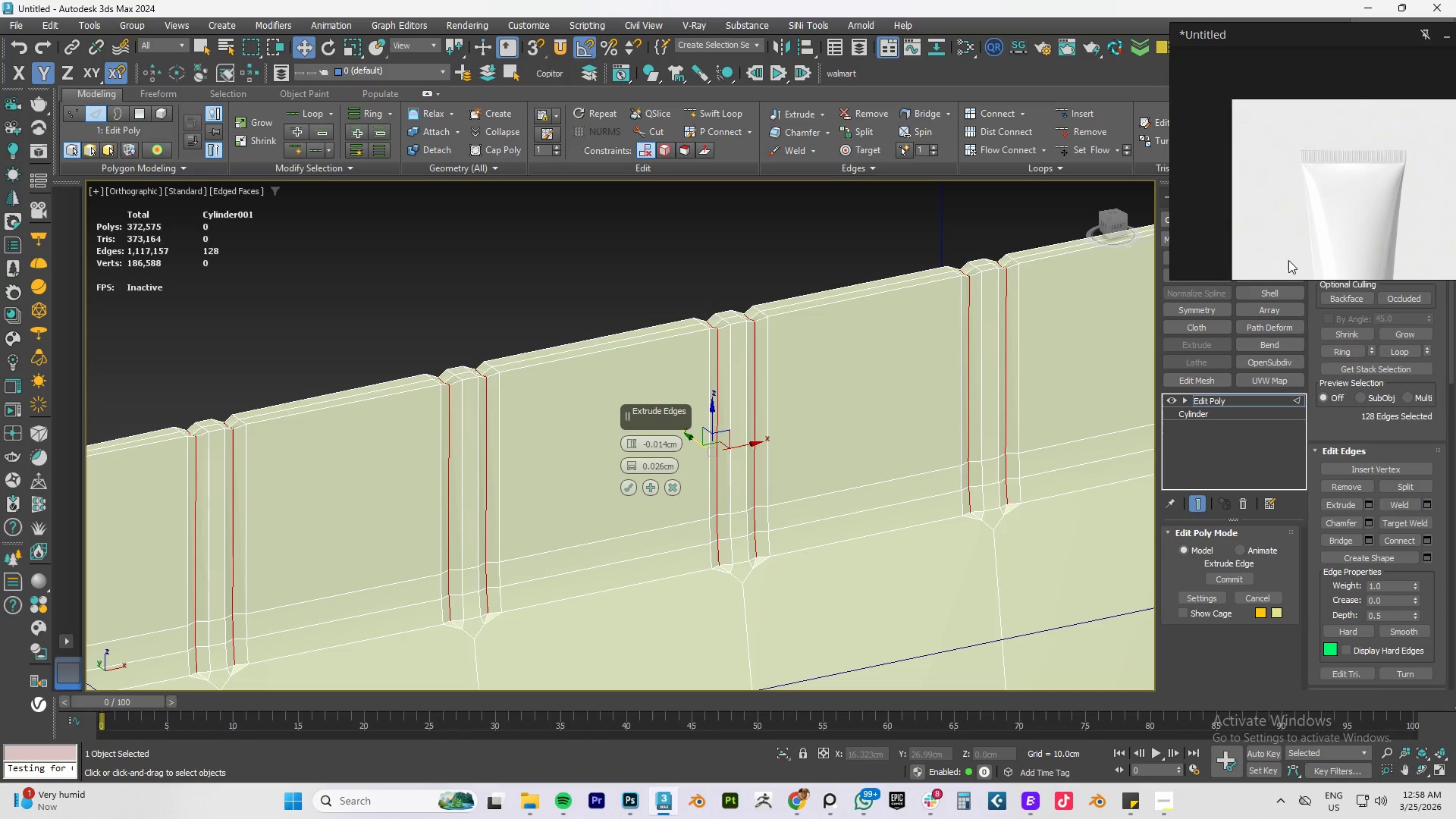 
left_click([1259, 256])
 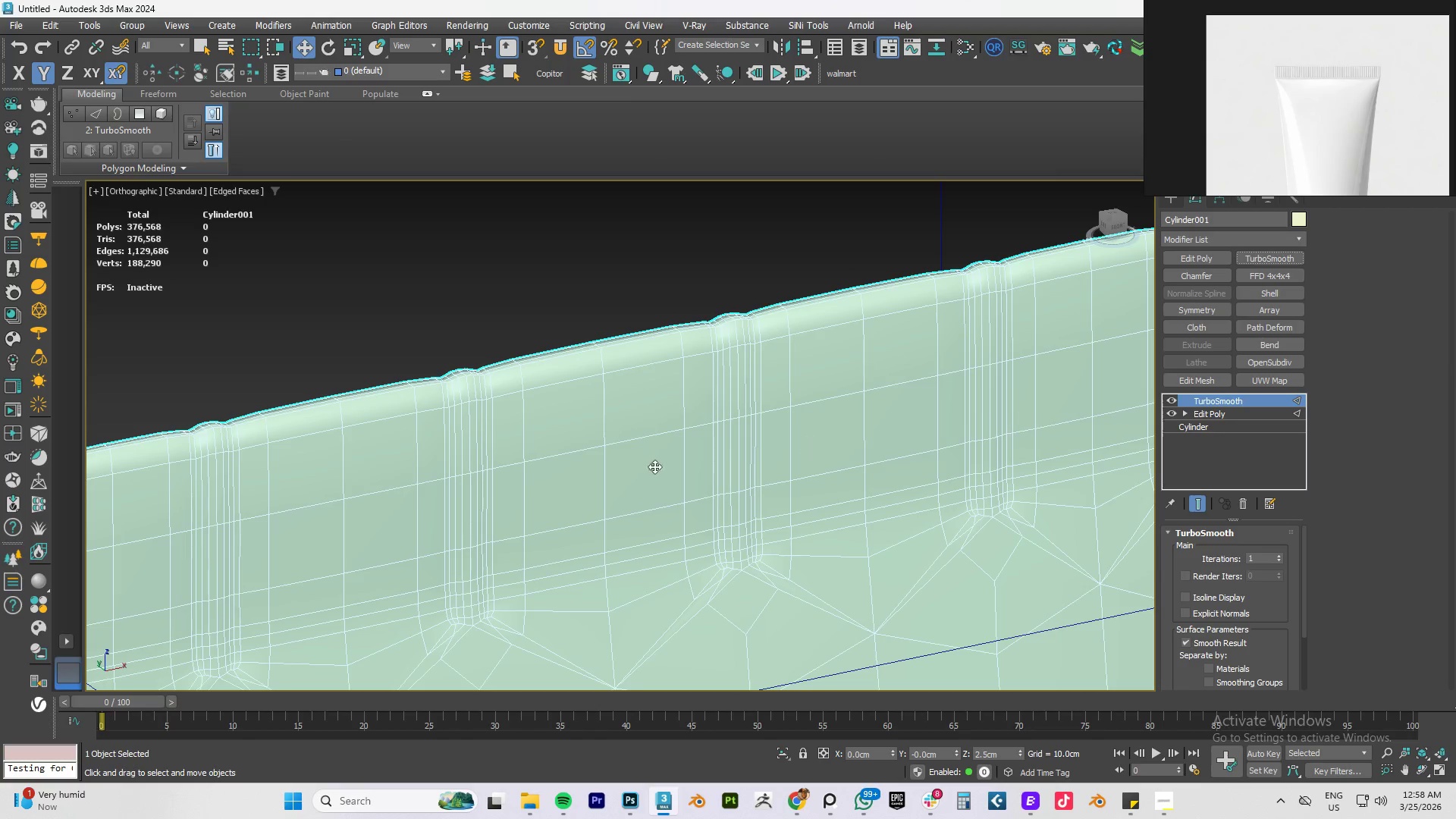 
key(F4)
 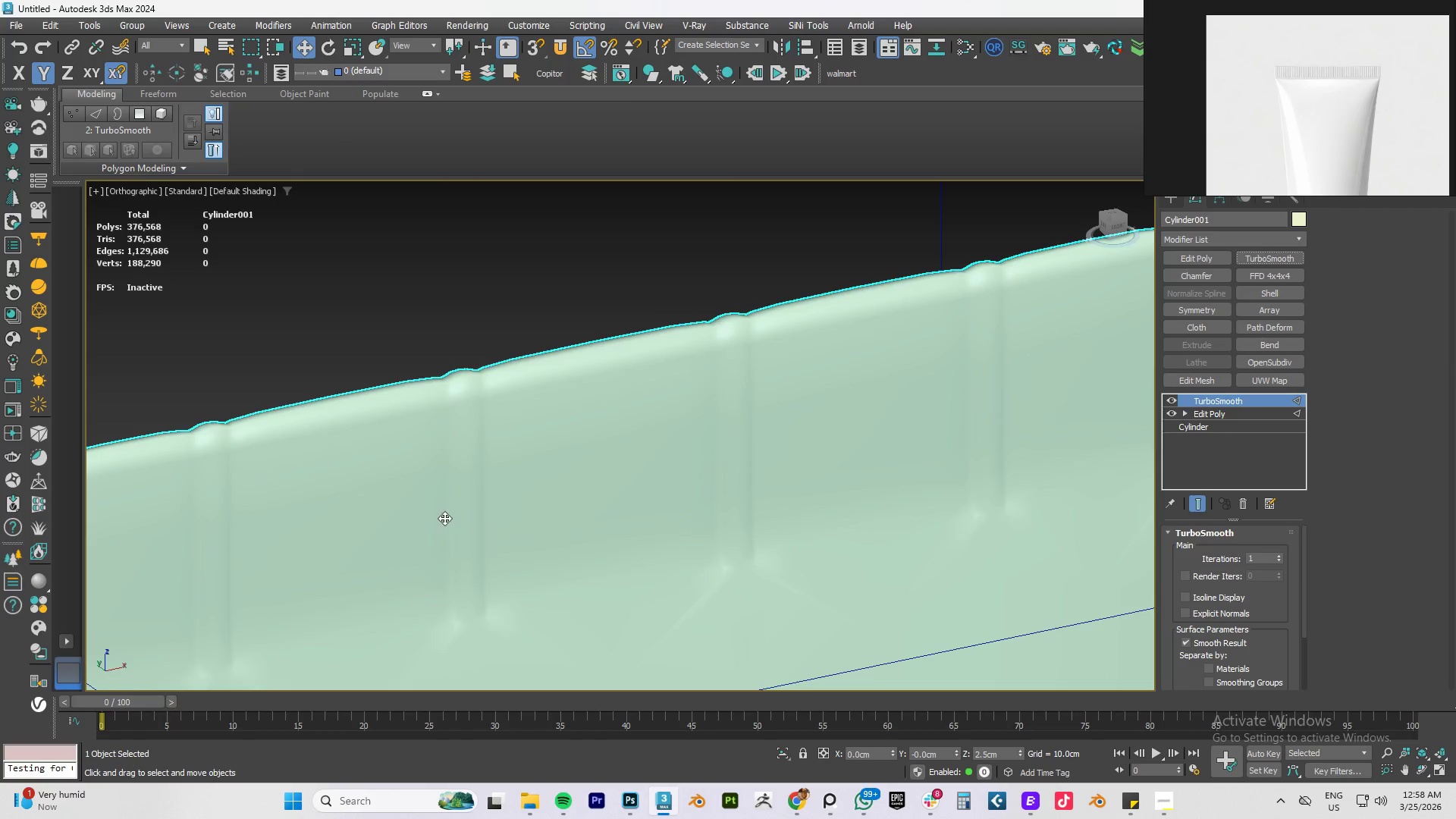 
scroll: coordinate [451, 516], scroll_direction: down, amount: 4.0
 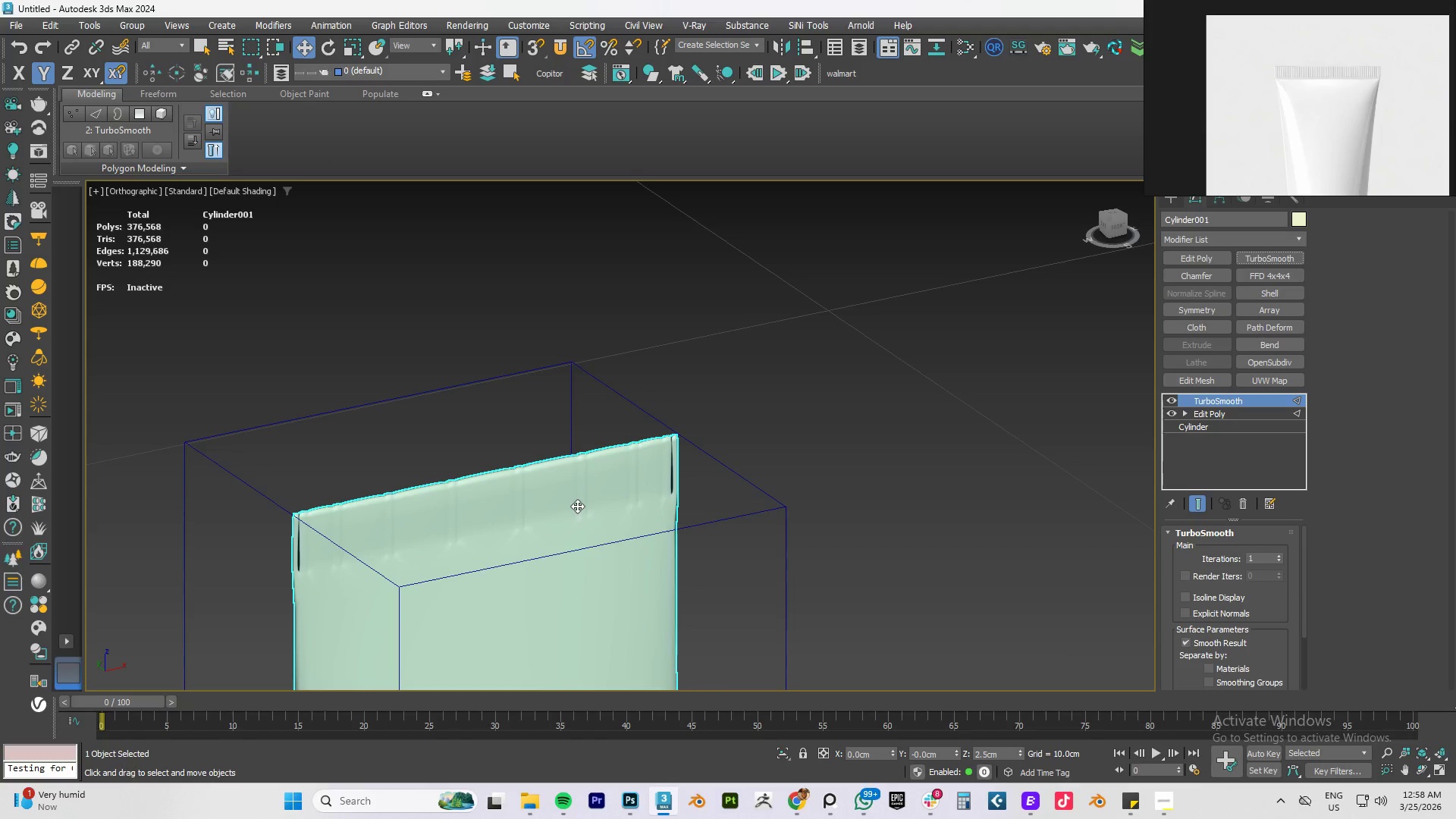 
hold_key(key=AltLeft, duration=1.14)
 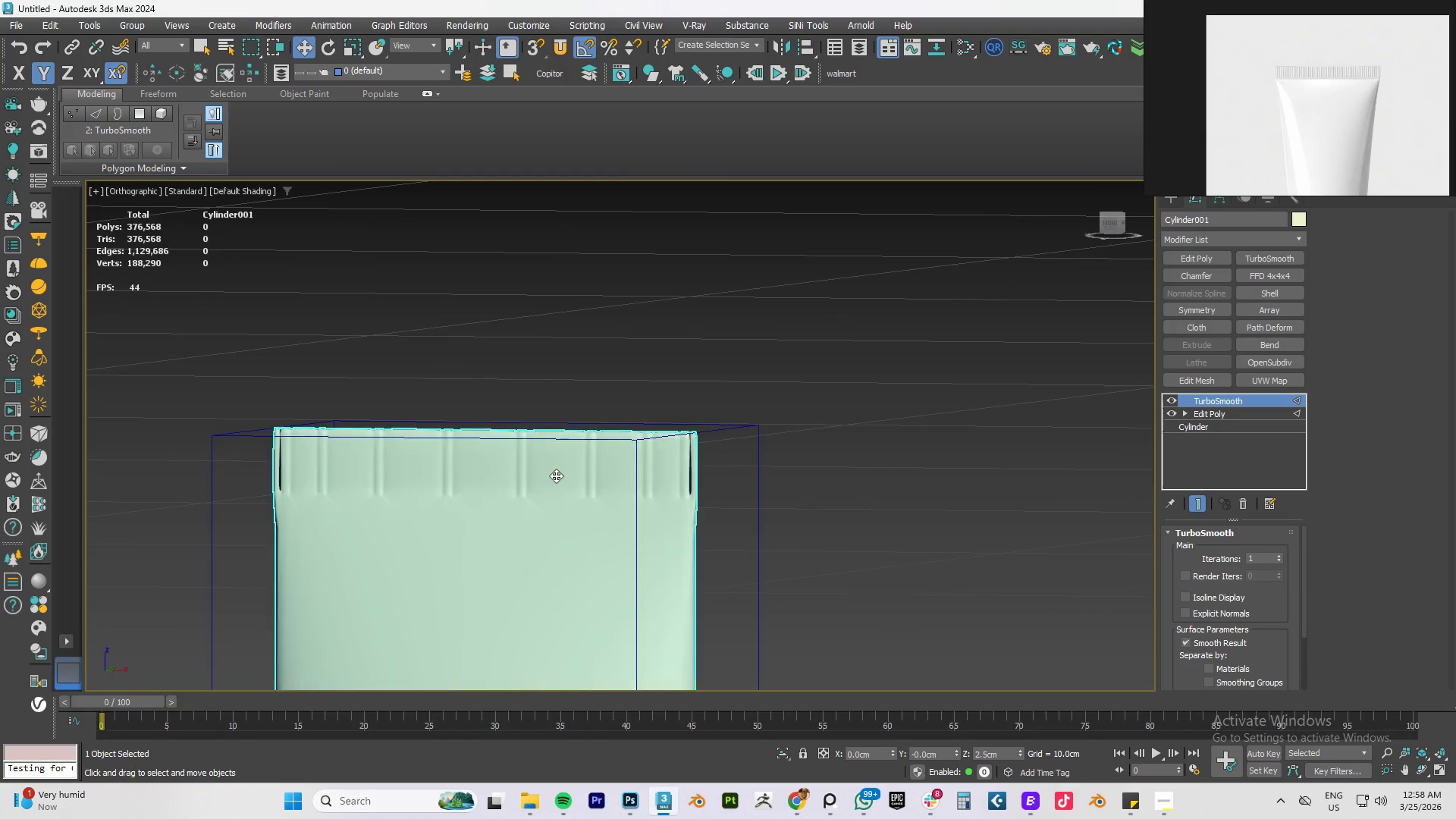 
scroll: coordinate [556, 475], scroll_direction: up, amount: 1.0
 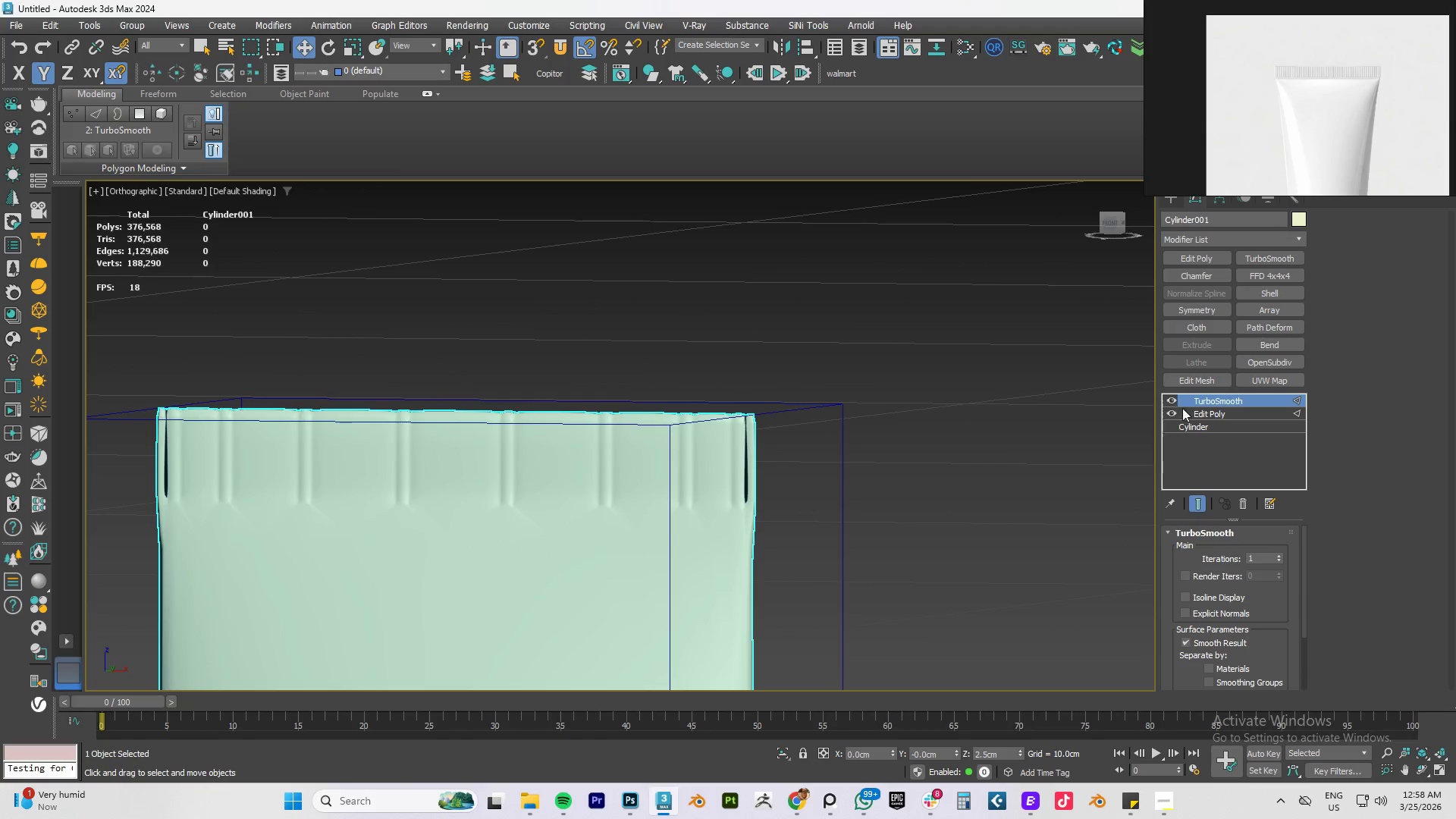 
left_click([1213, 412])
 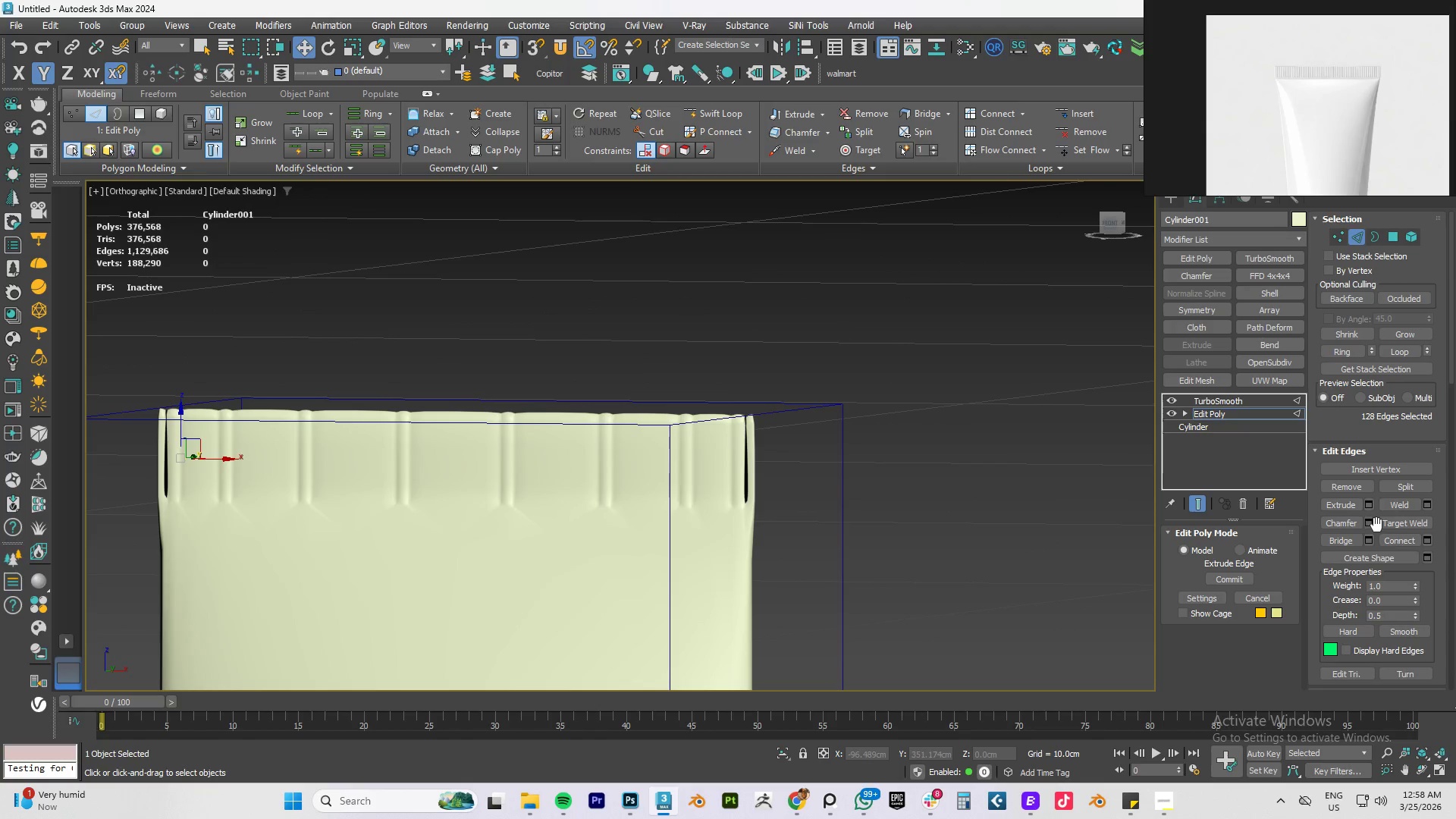 
left_click([1370, 506])
 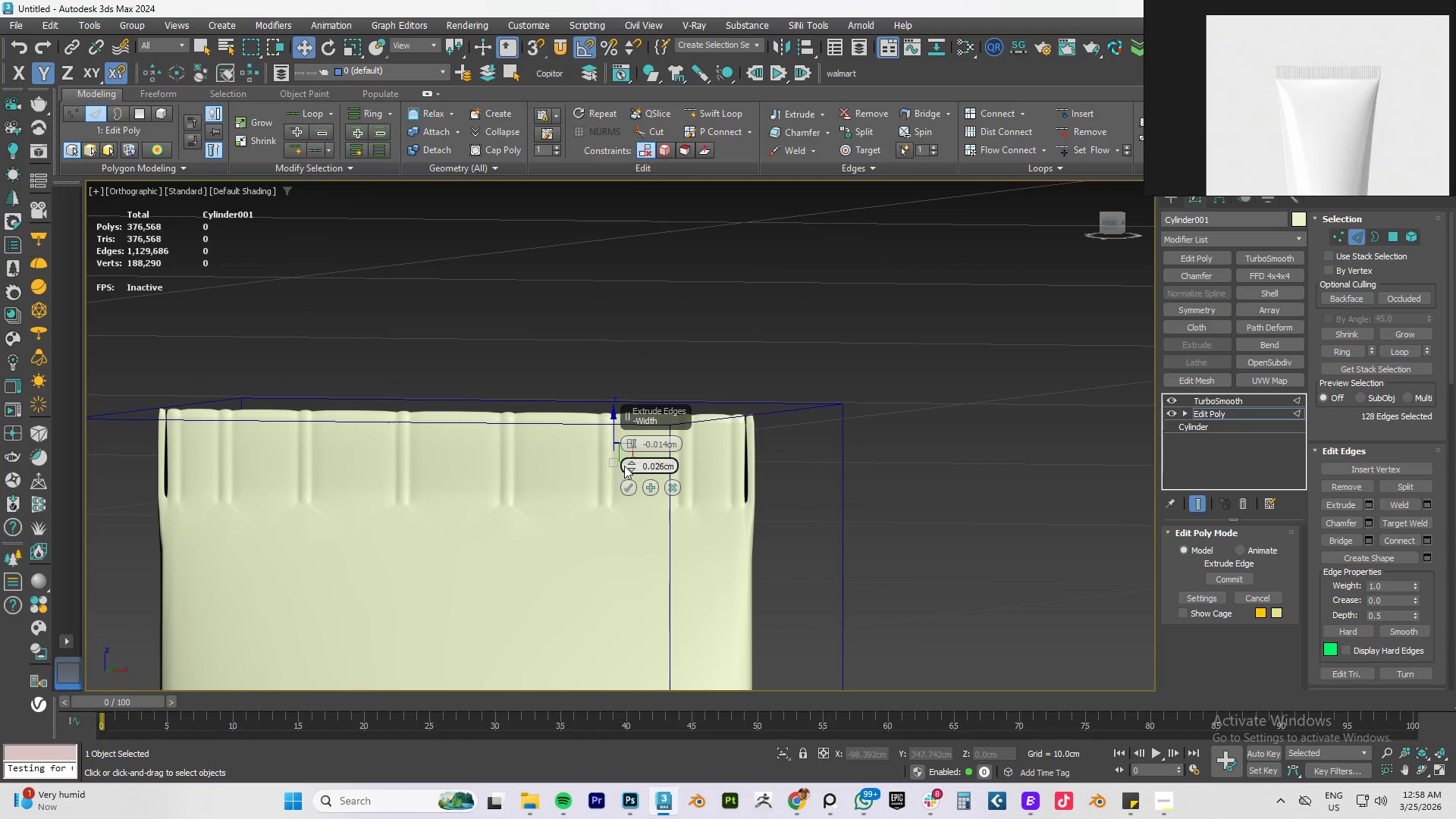 
left_click_drag(start_coordinate=[631, 463], to_coordinate=[635, 465])
 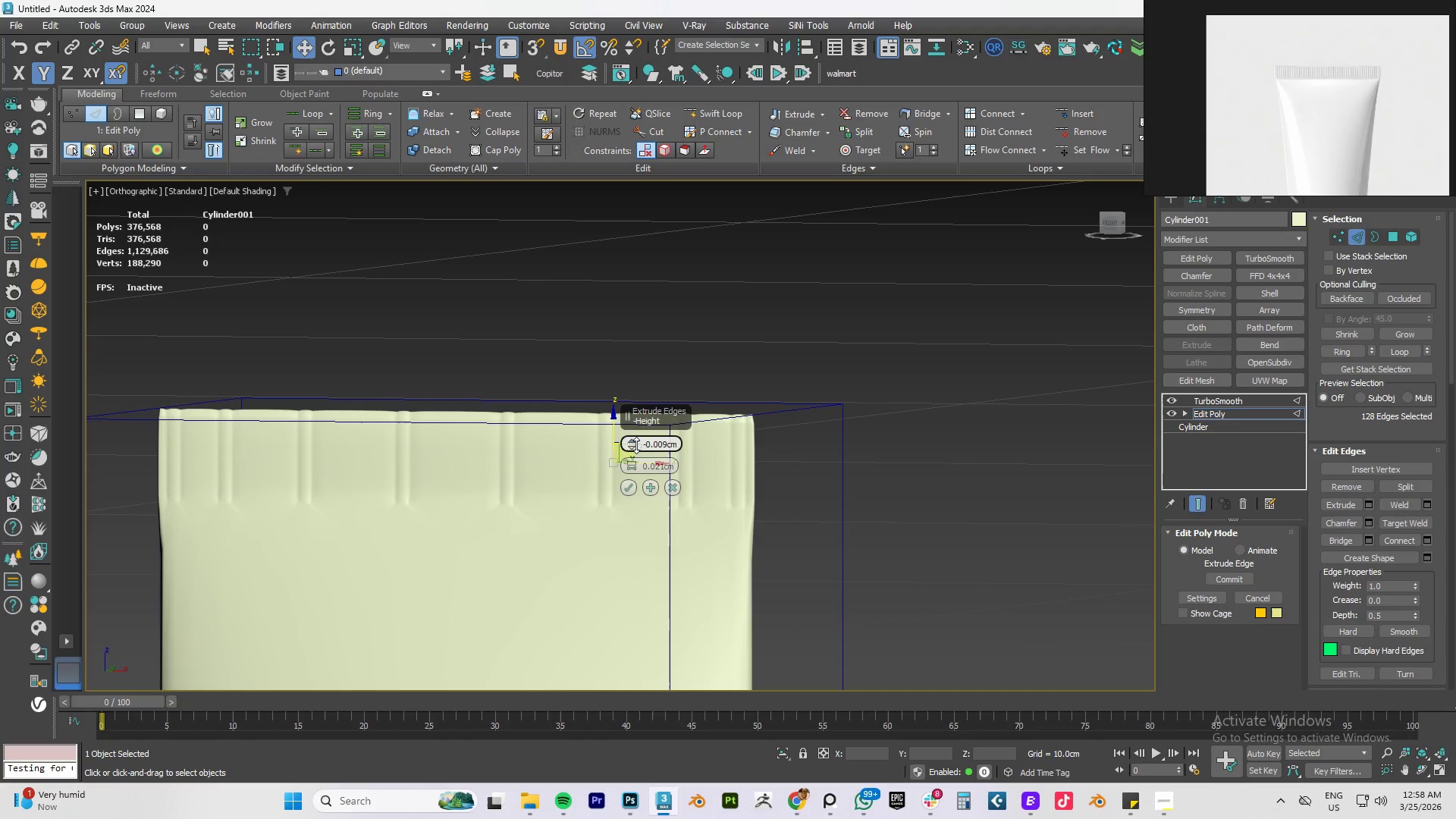 
wait(6.12)
 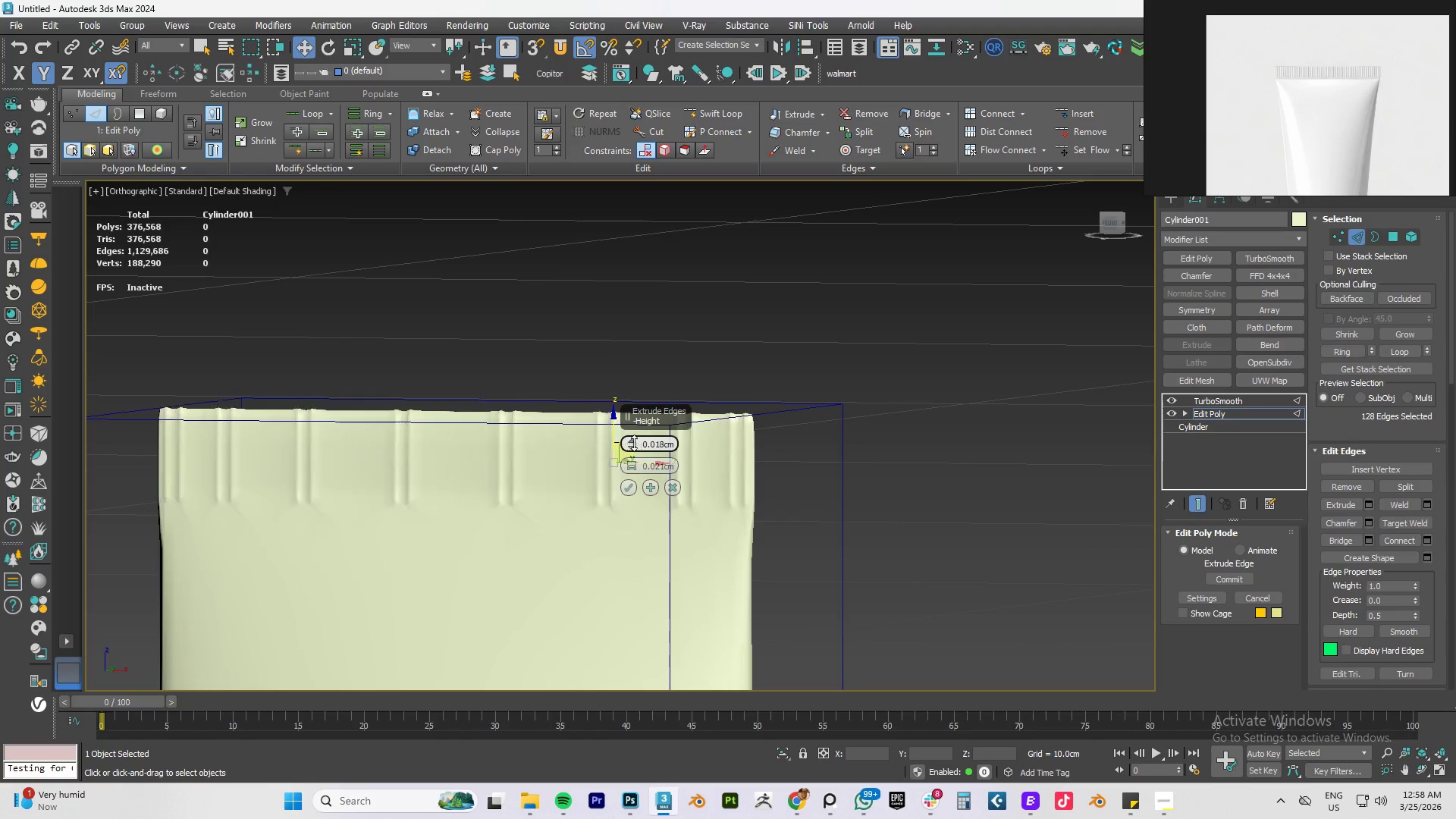 
scroll: coordinate [569, 472], scroll_direction: down, amount: 3.0
 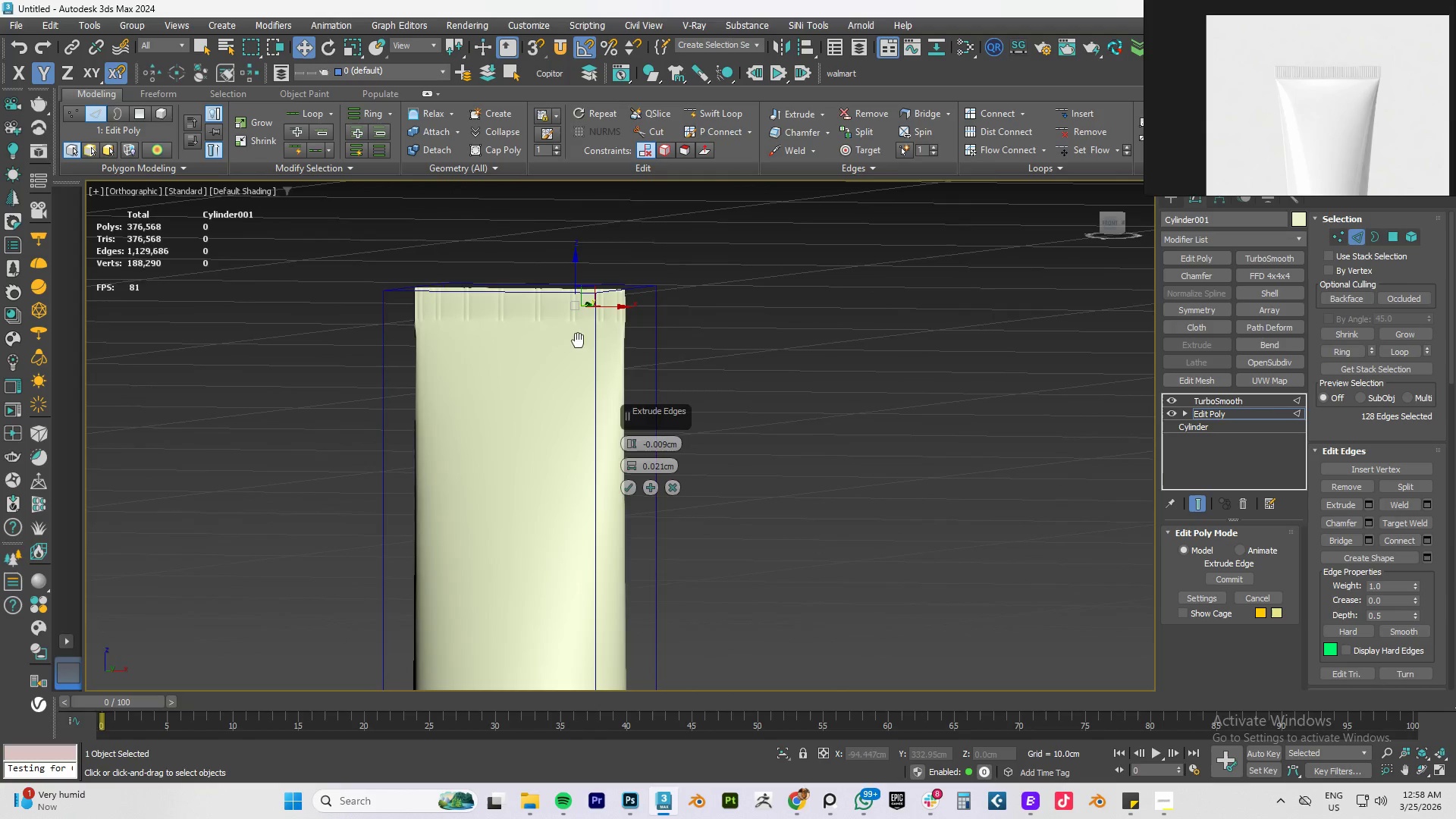 
hold_key(key=AltLeft, duration=1.05)
 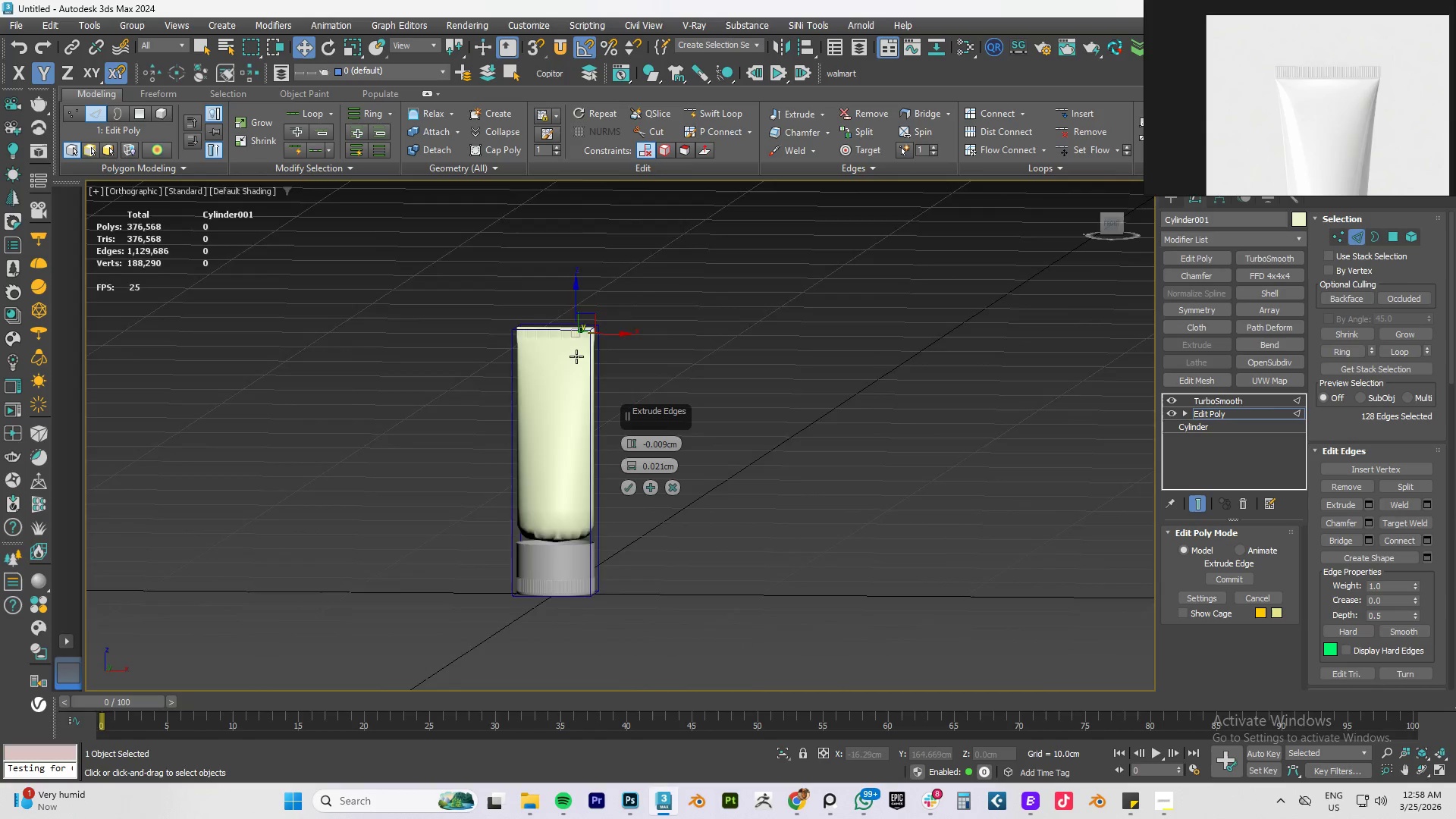 
scroll: coordinate [574, 353], scroll_direction: down, amount: 3.0
 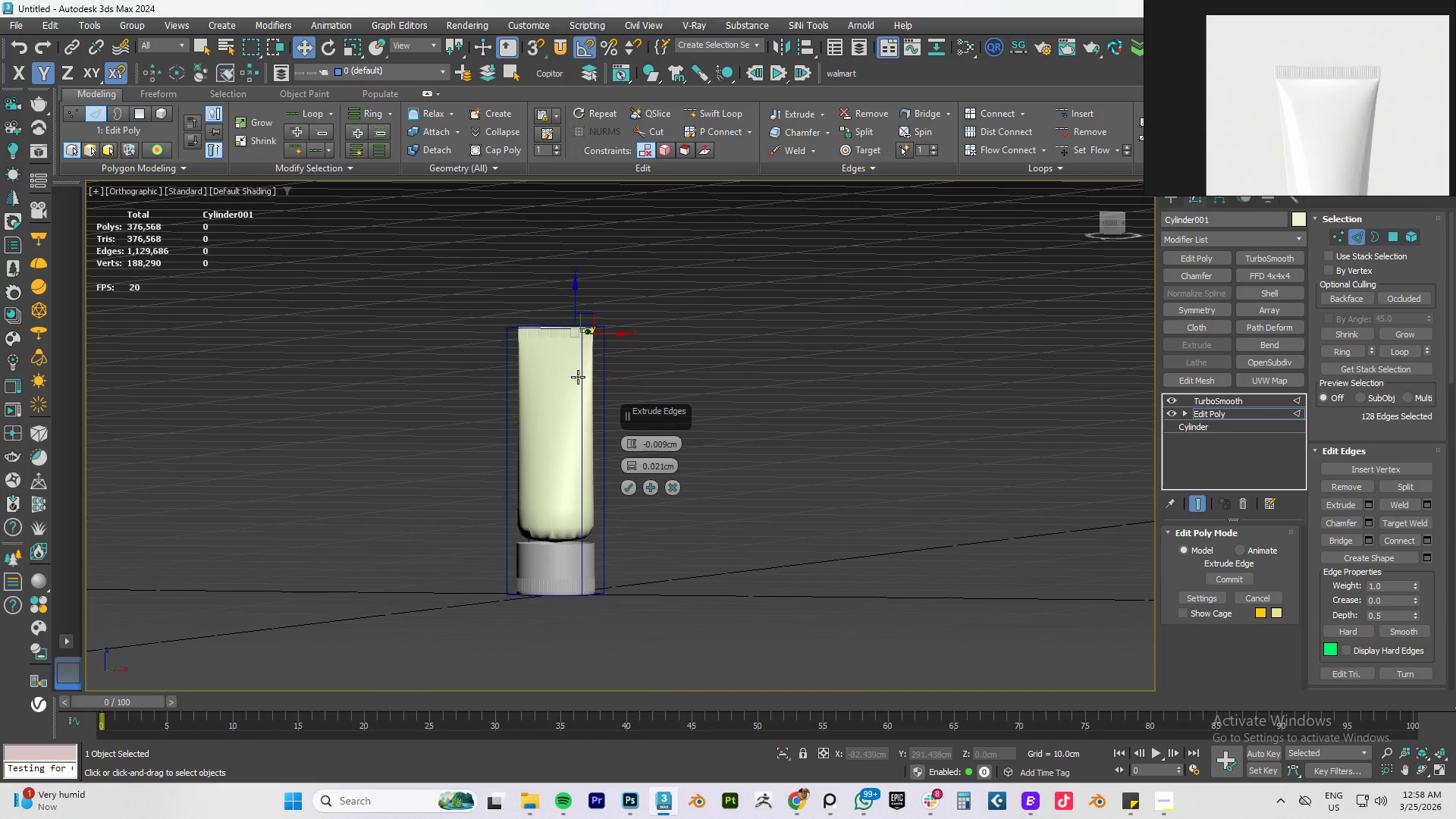 
scroll: coordinate [576, 355], scroll_direction: up, amount: 3.0
 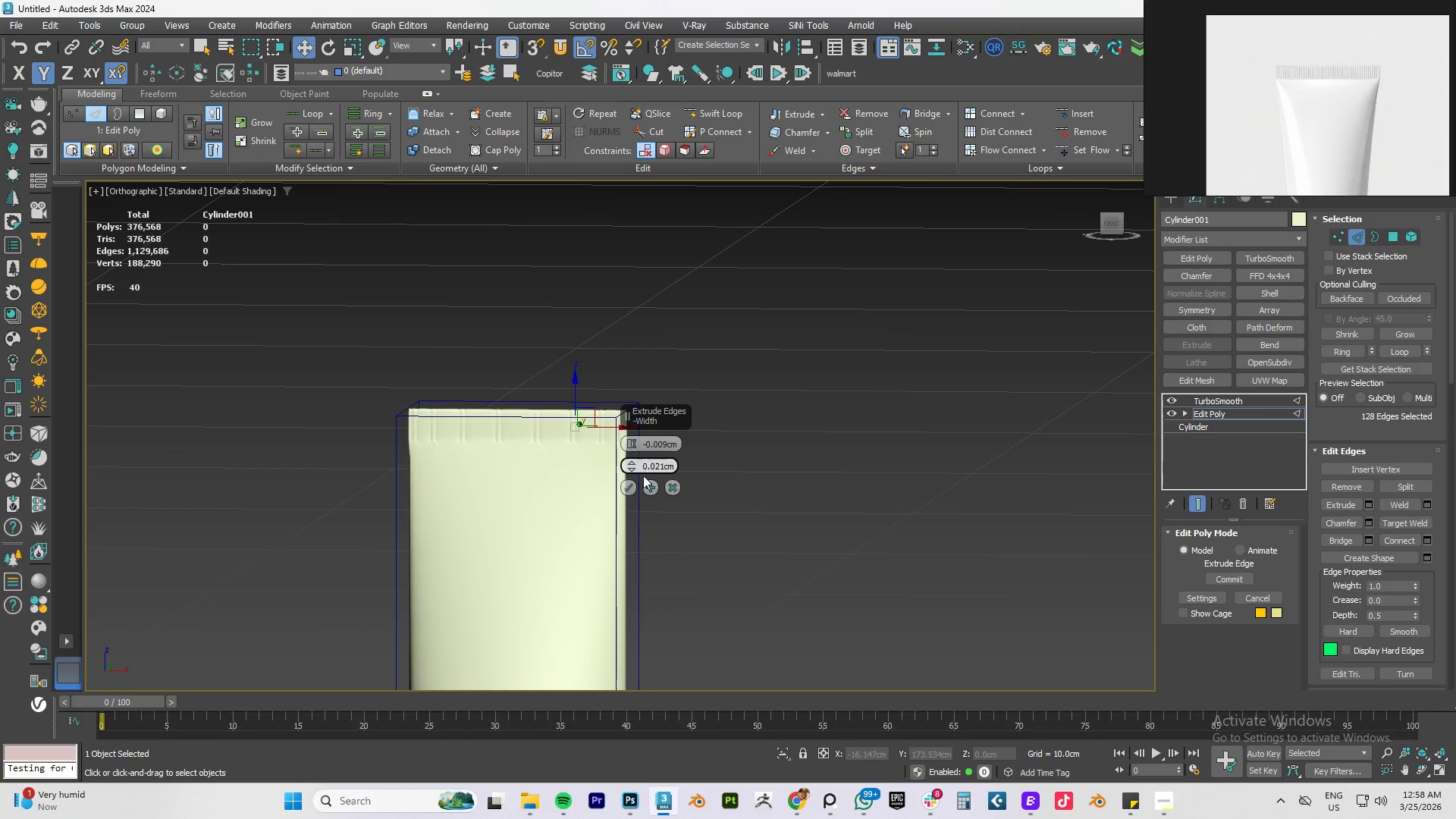 
left_click([670, 485])
 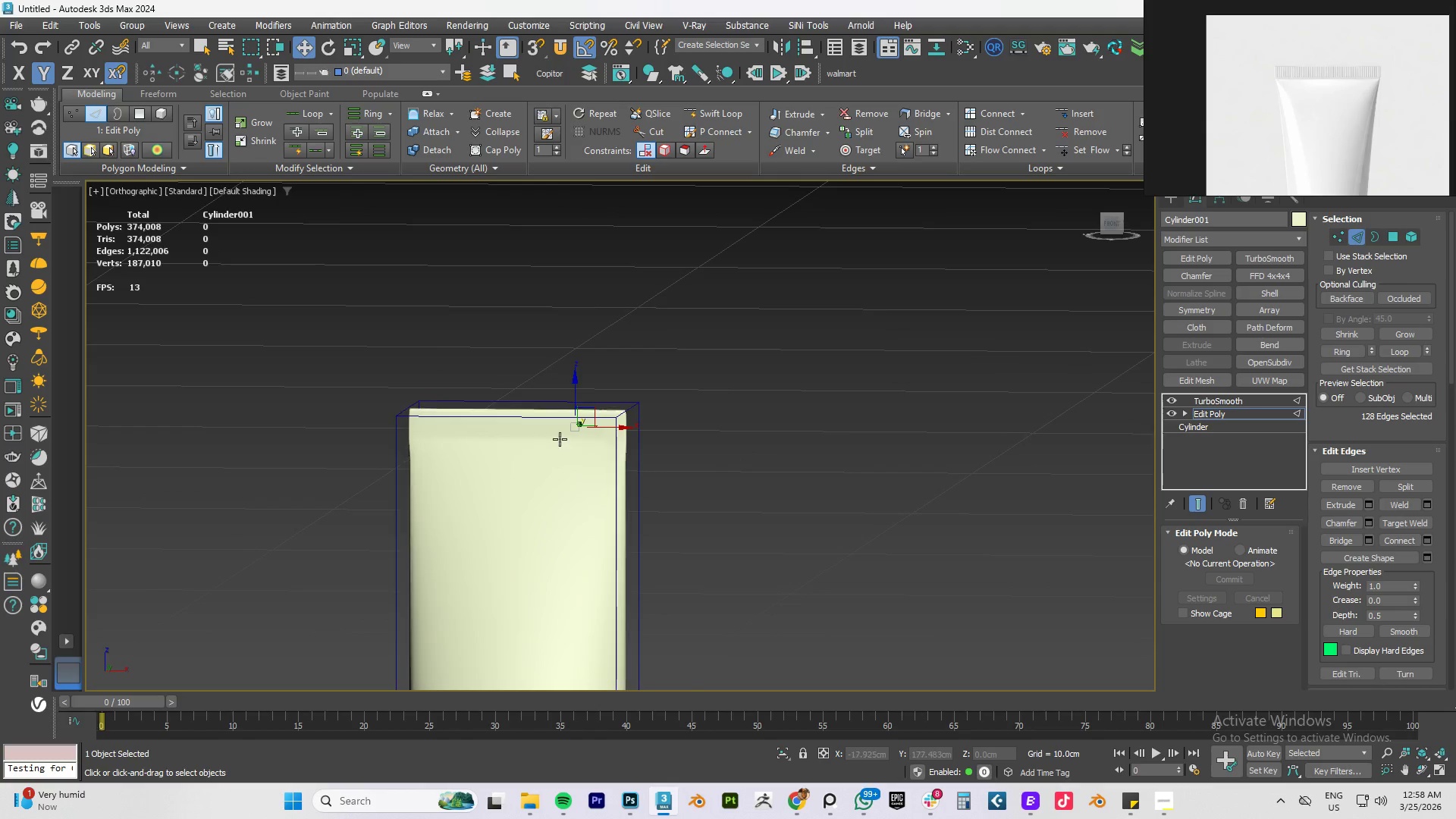 
scroll: coordinate [560, 439], scroll_direction: up, amount: 3.0
 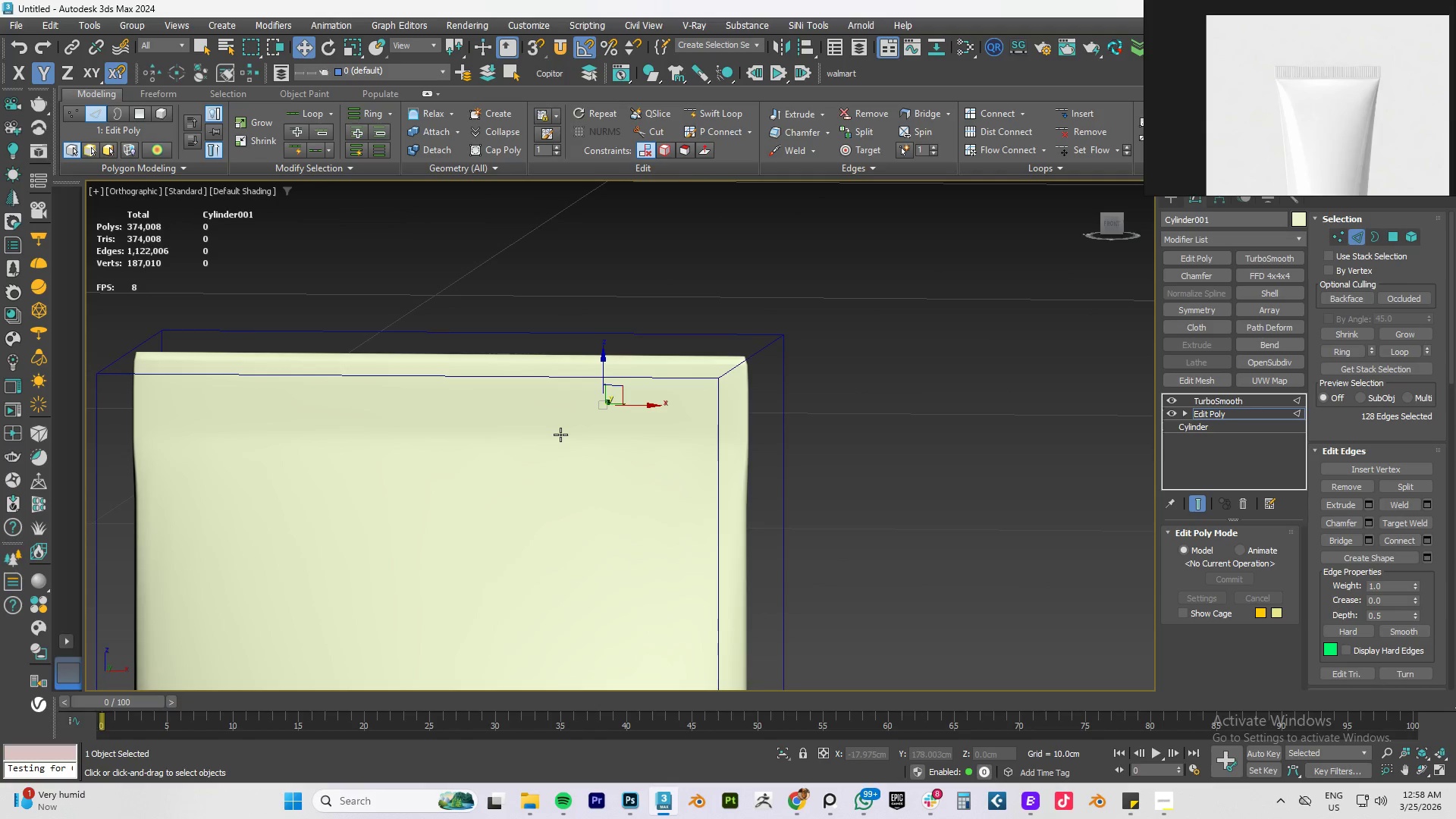 
key(F4)
 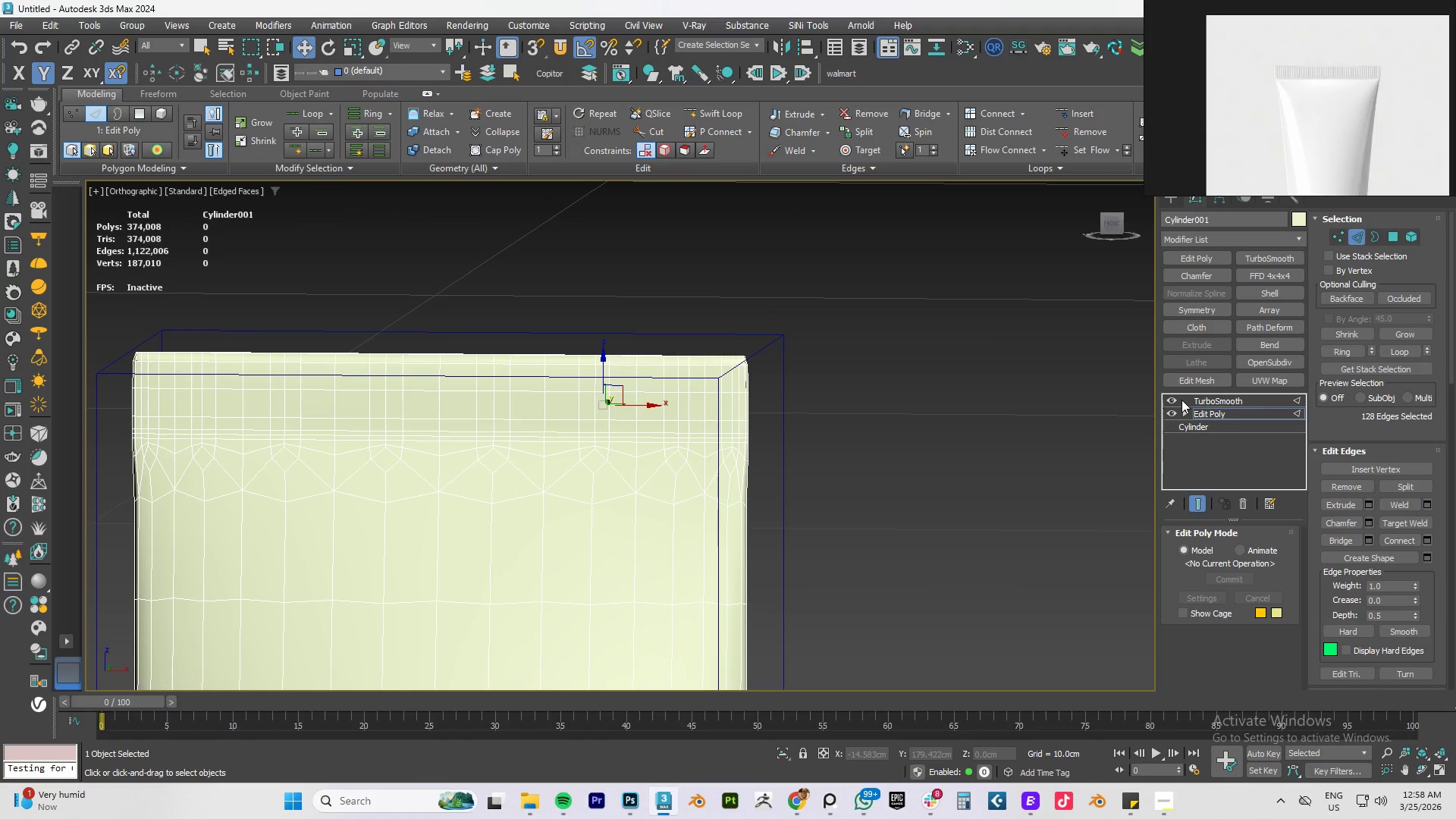 
left_click([1174, 401])
 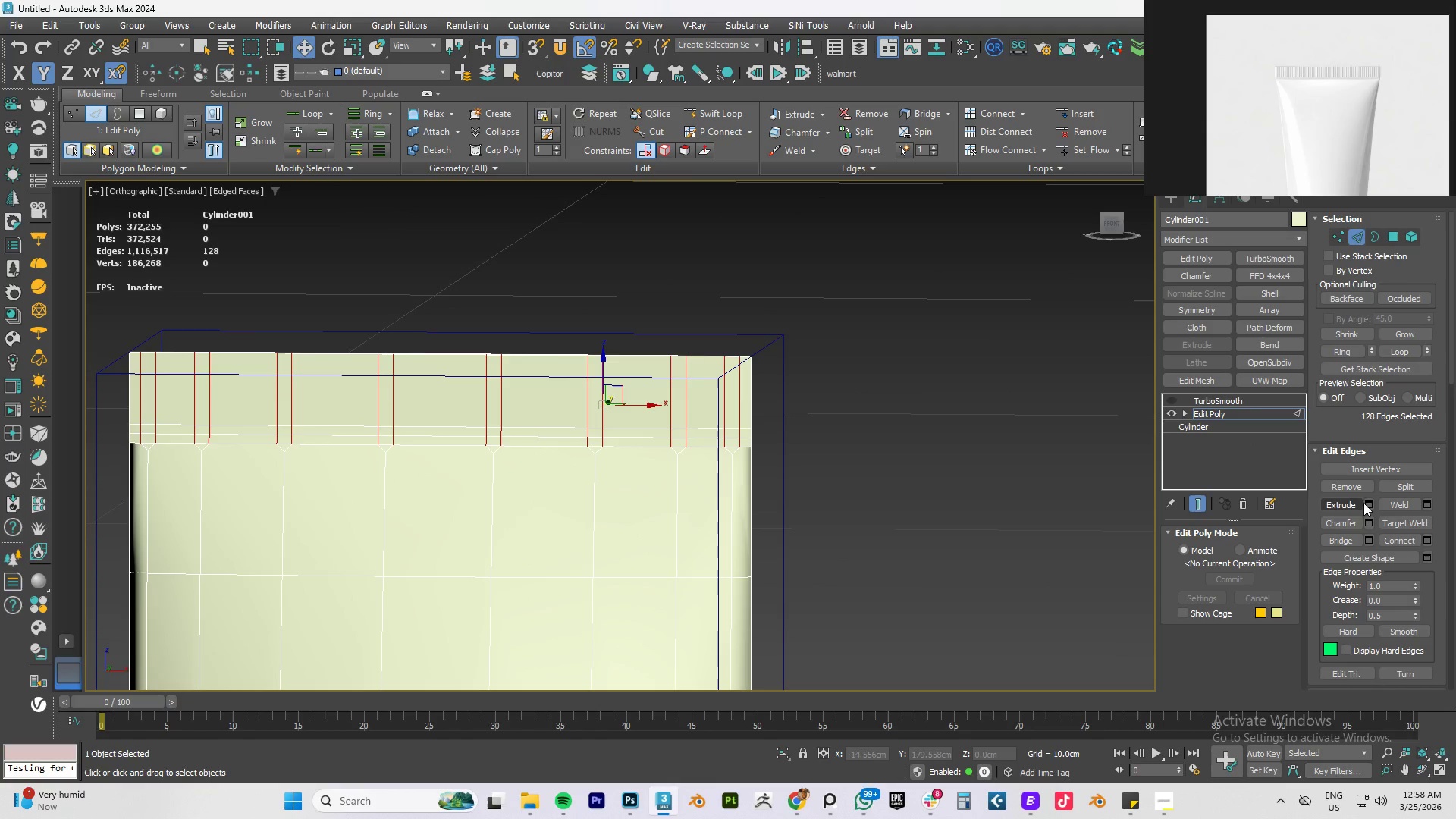 
left_click([1367, 503])
 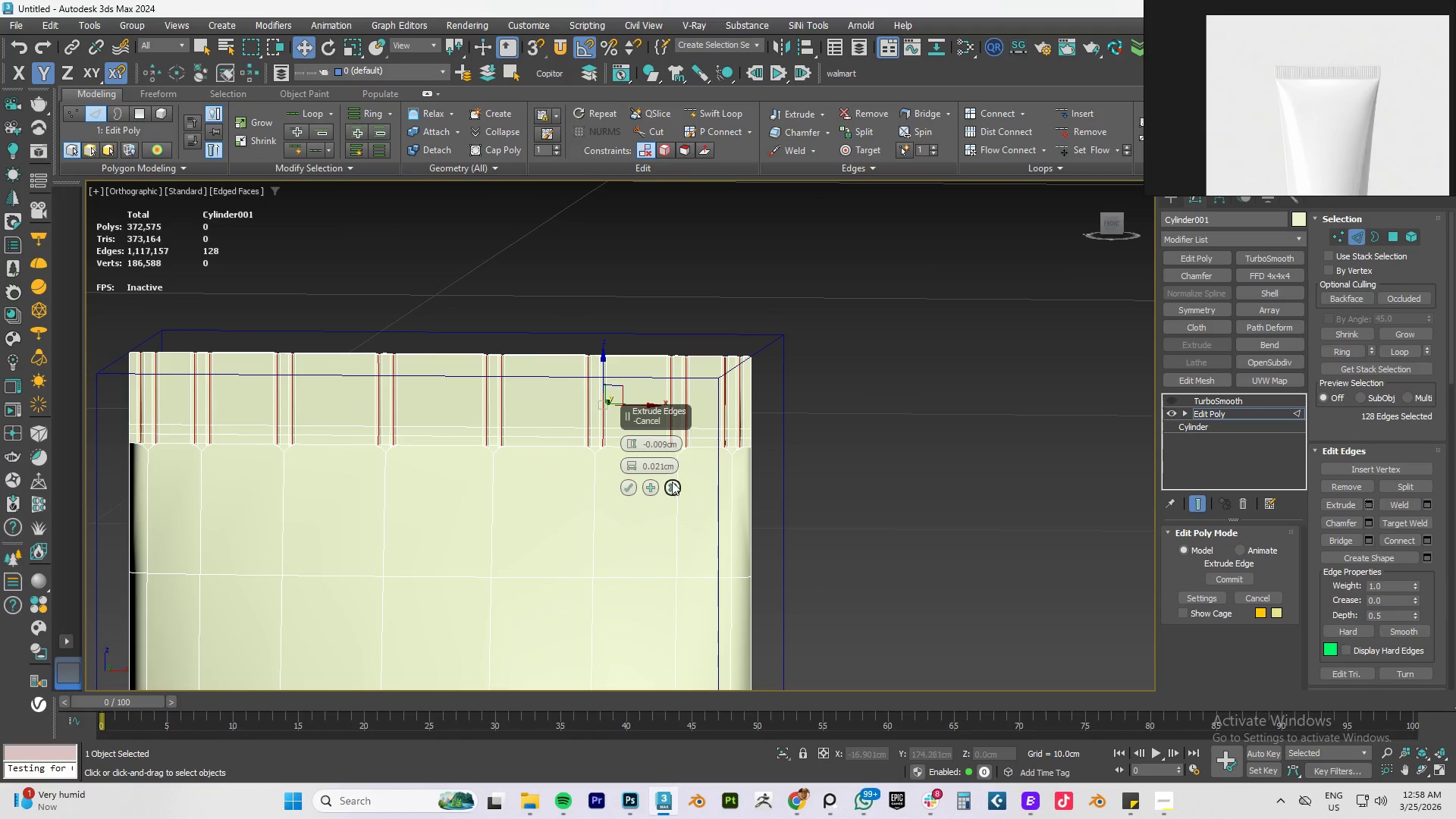 
left_click([675, 486])
 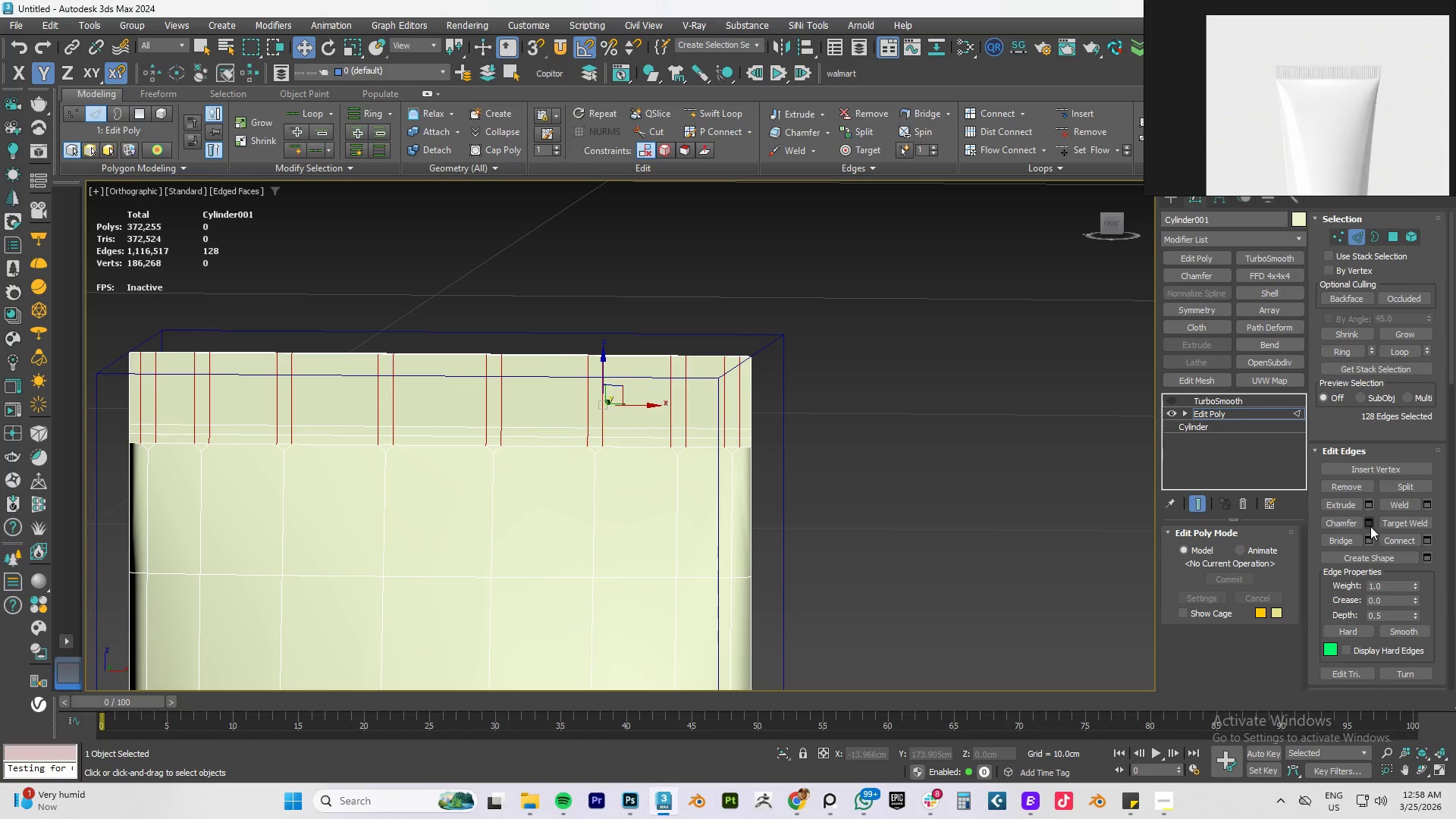 
left_click([1370, 526])
 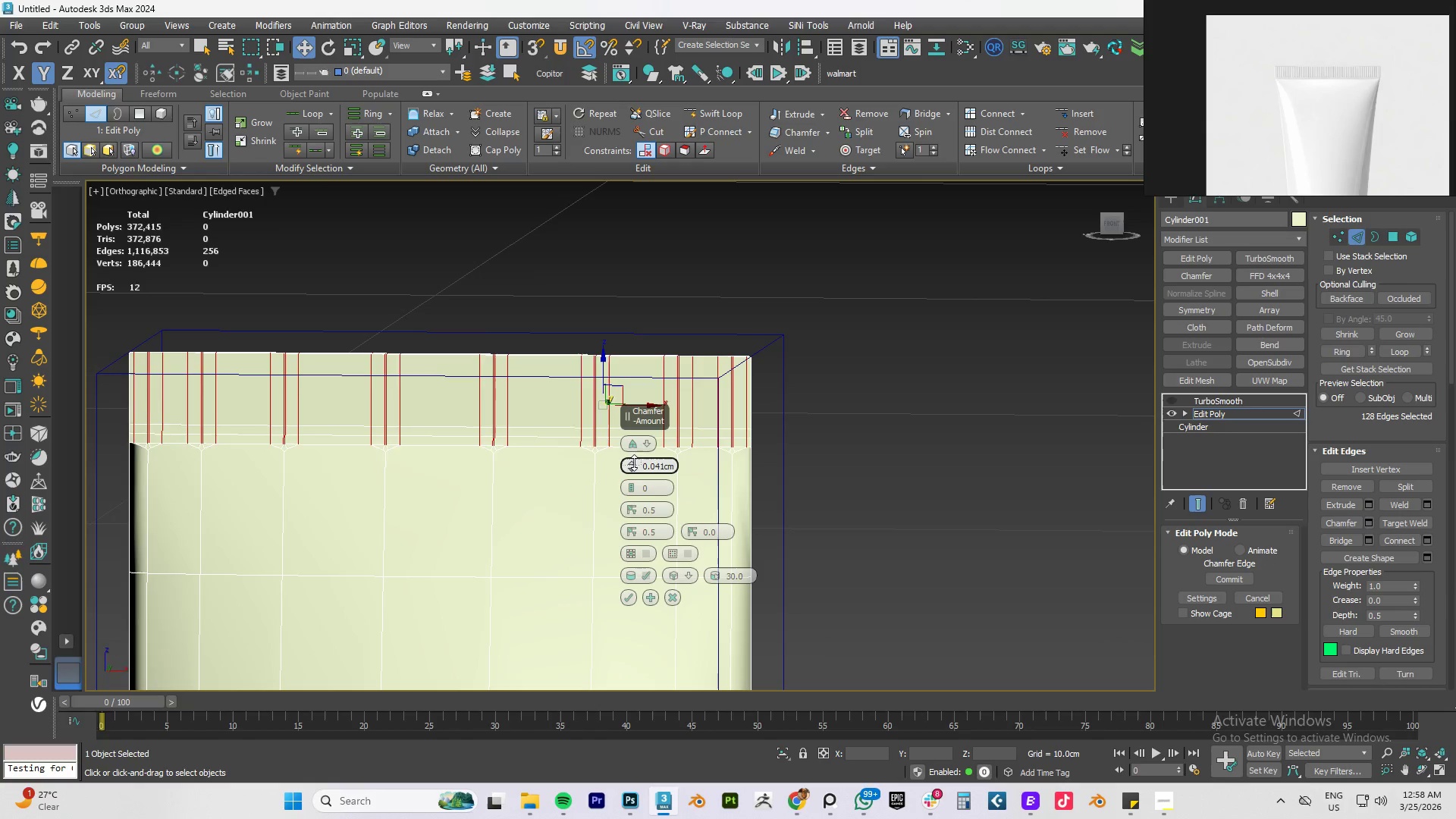 
wait(7.31)
 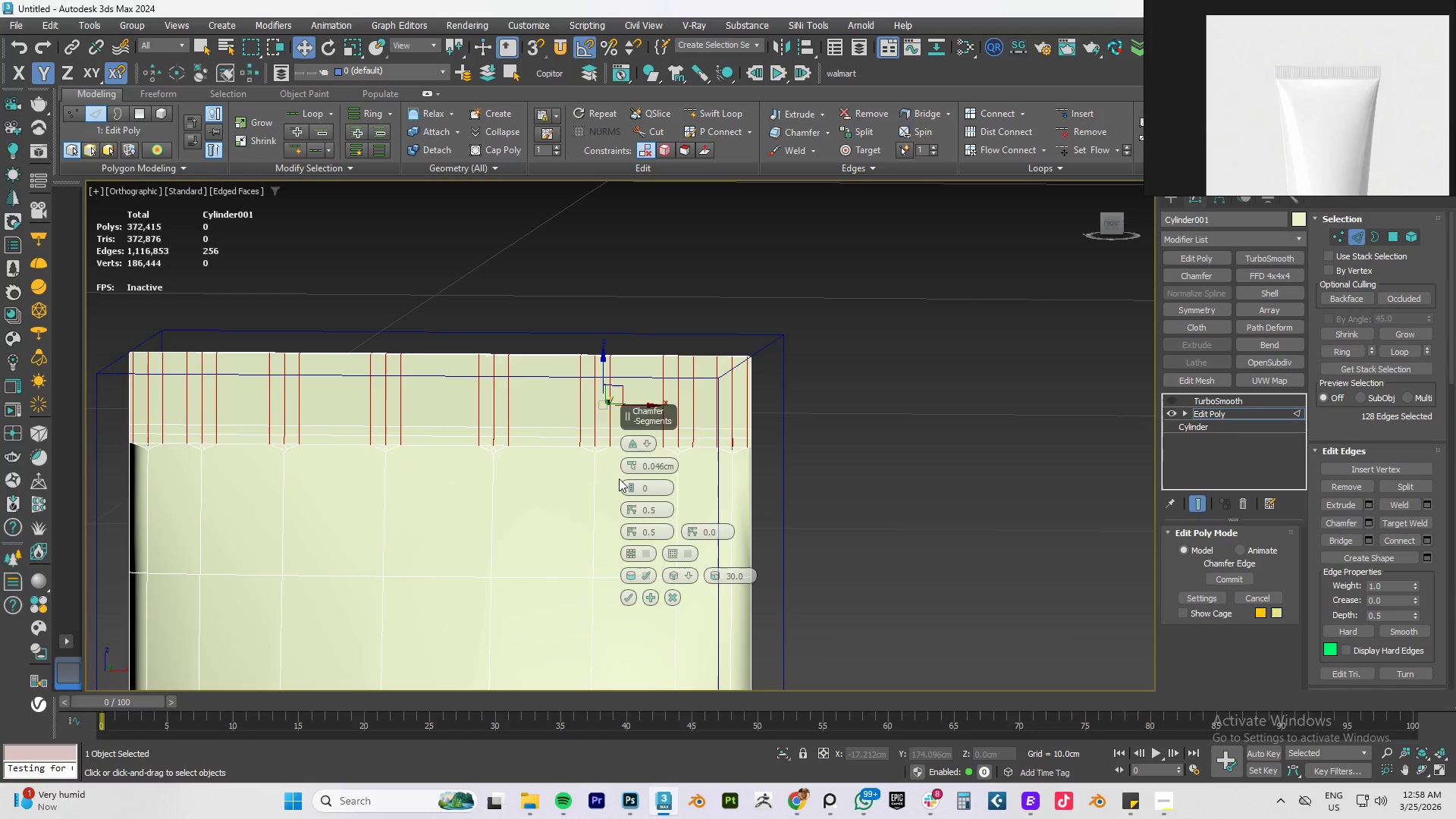 
left_click([672, 598])
 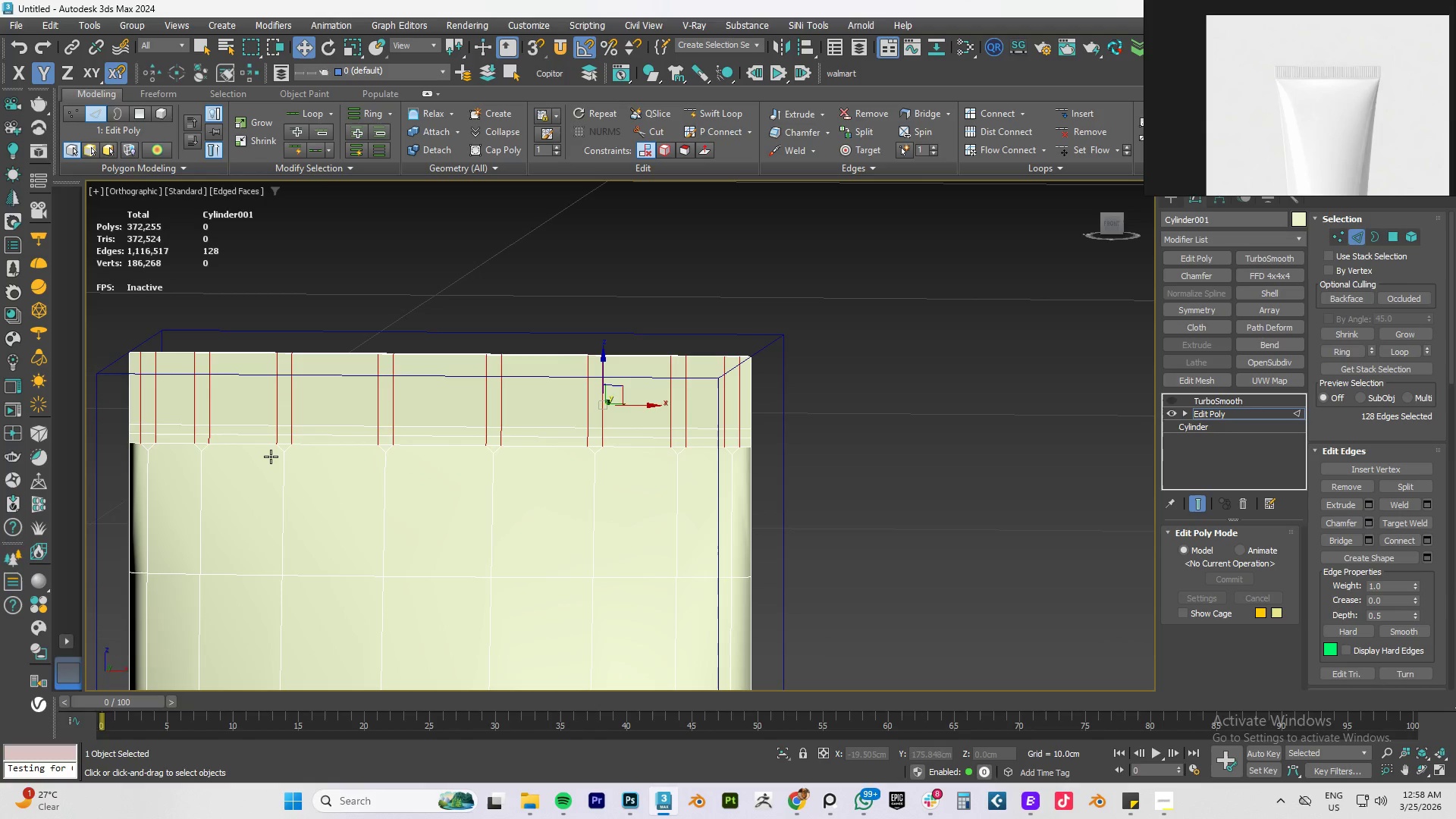 
key(Control+Z)
 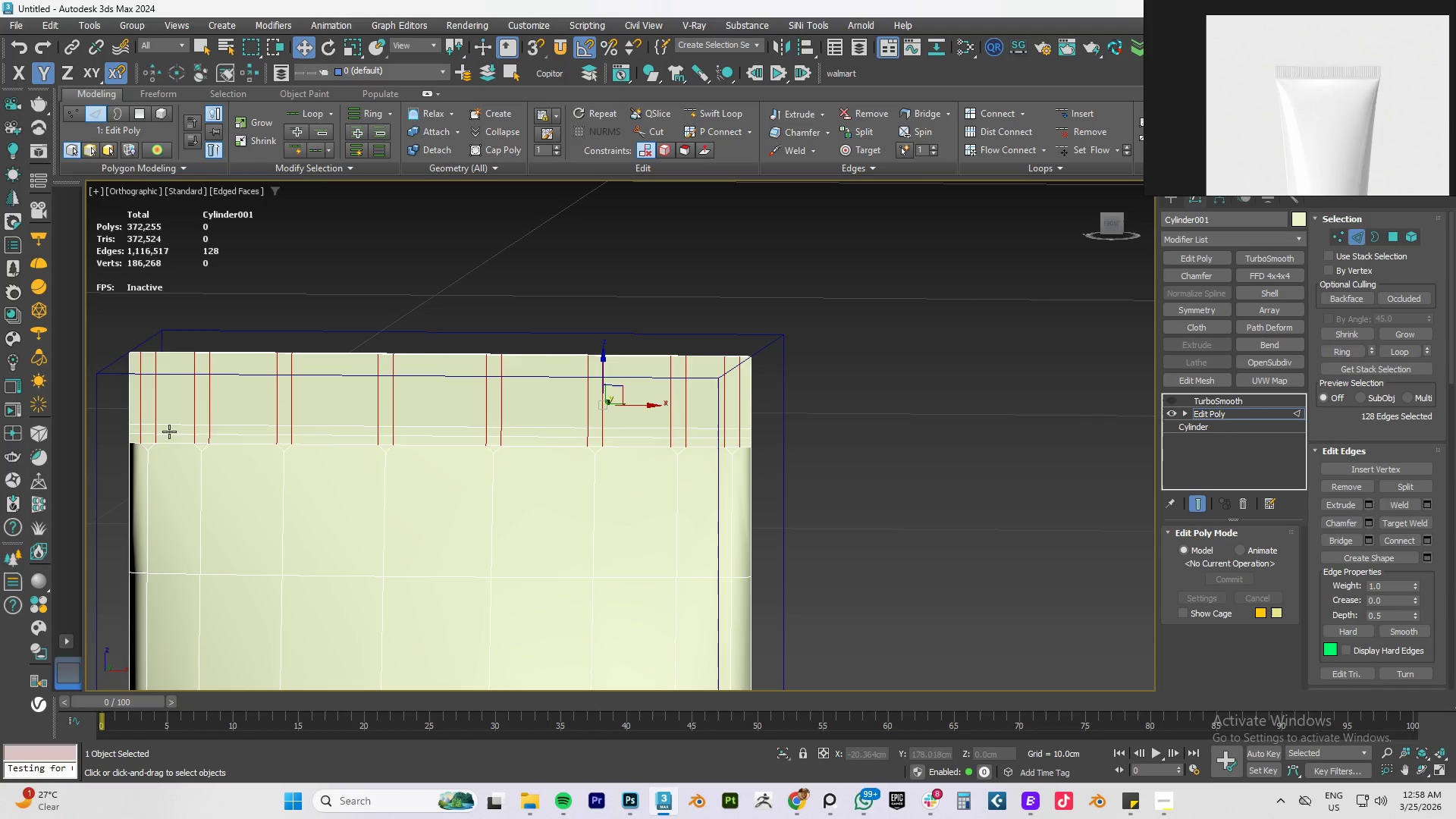 
left_click([154, 410])
 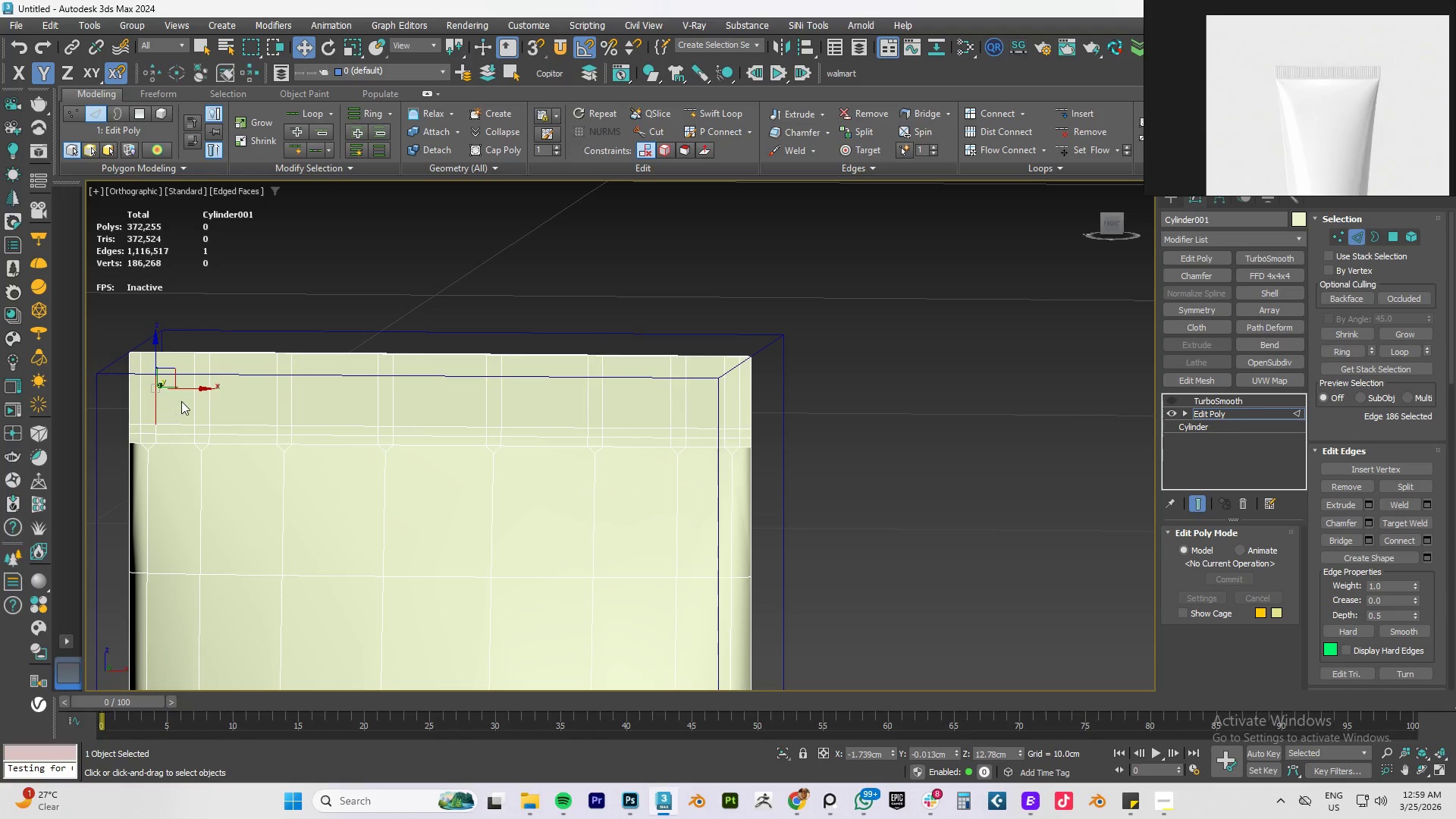 
hold_key(key=ControlLeft, duration=0.53)
 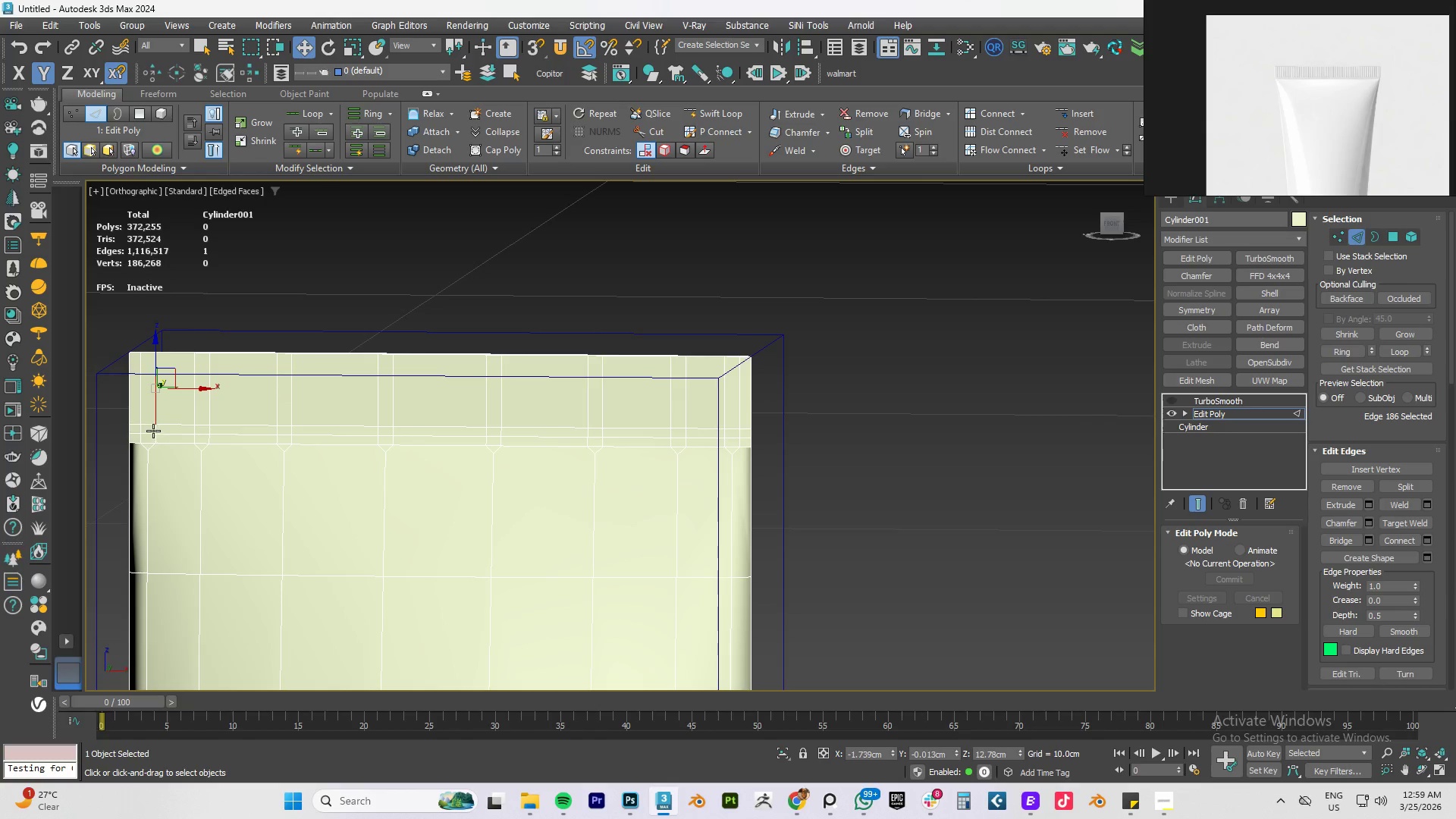 
scroll: coordinate [153, 431], scroll_direction: up, amount: 3.0
 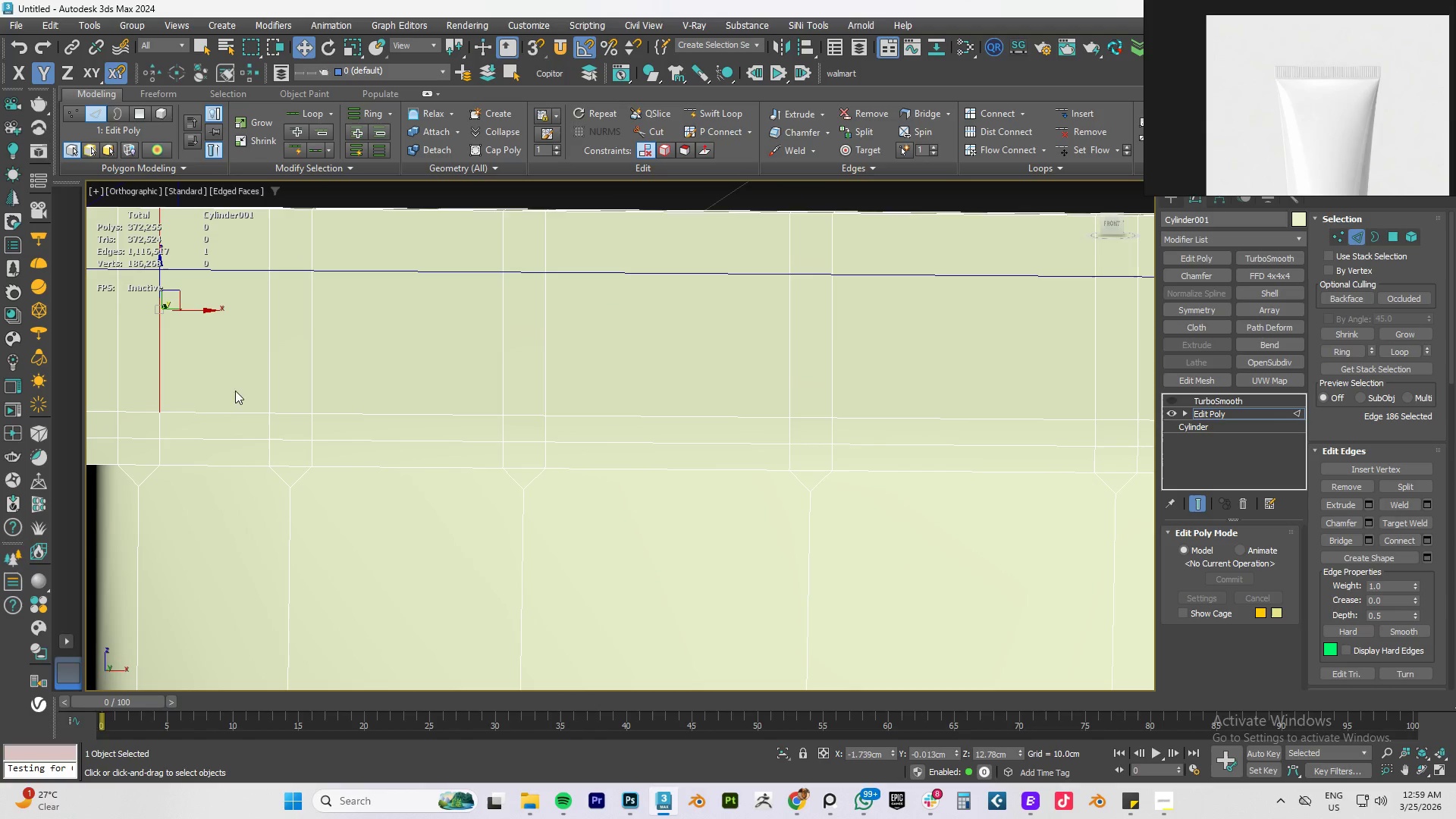 
key(Alt+1)
 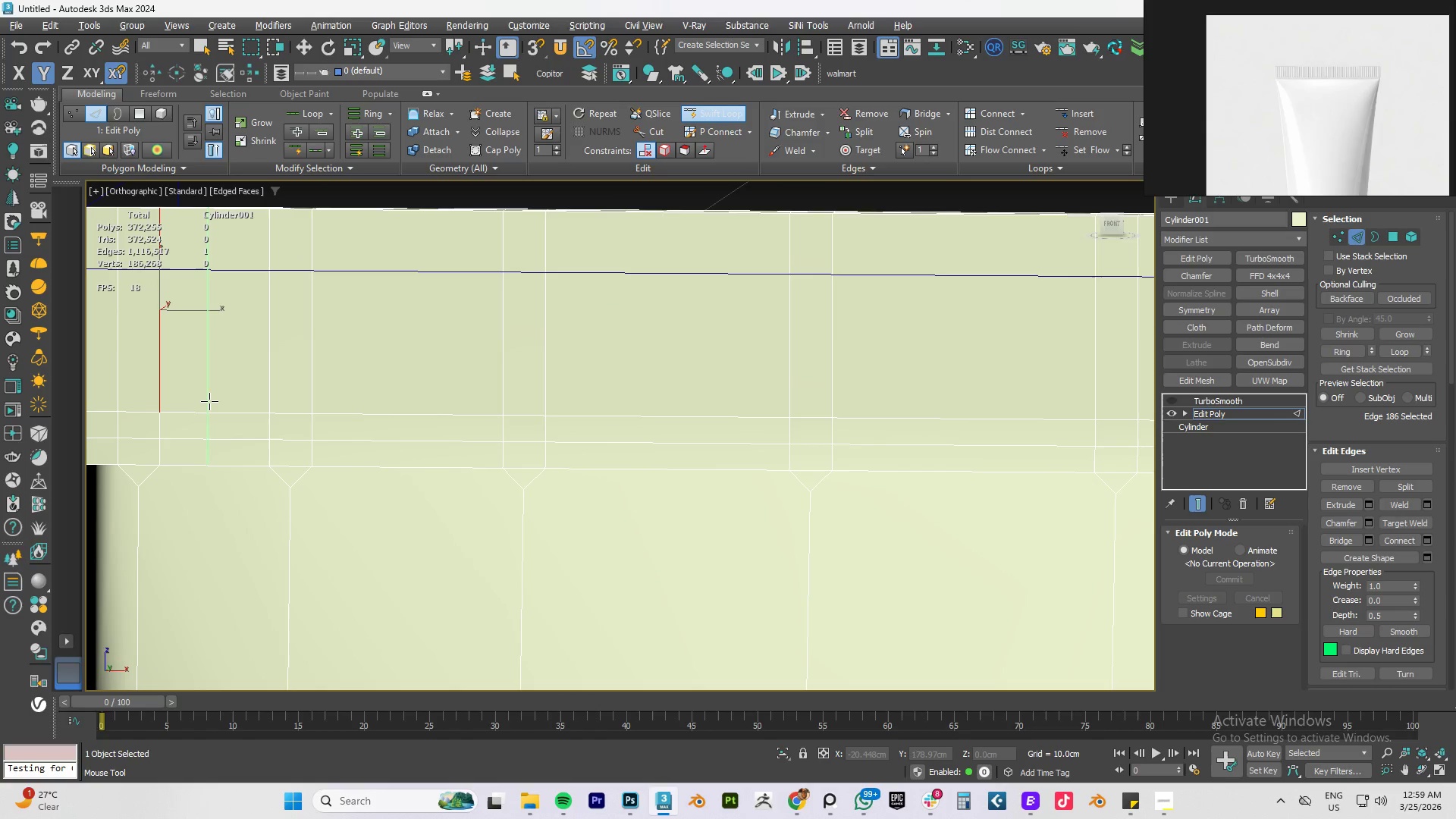 
right_click([210, 400])
 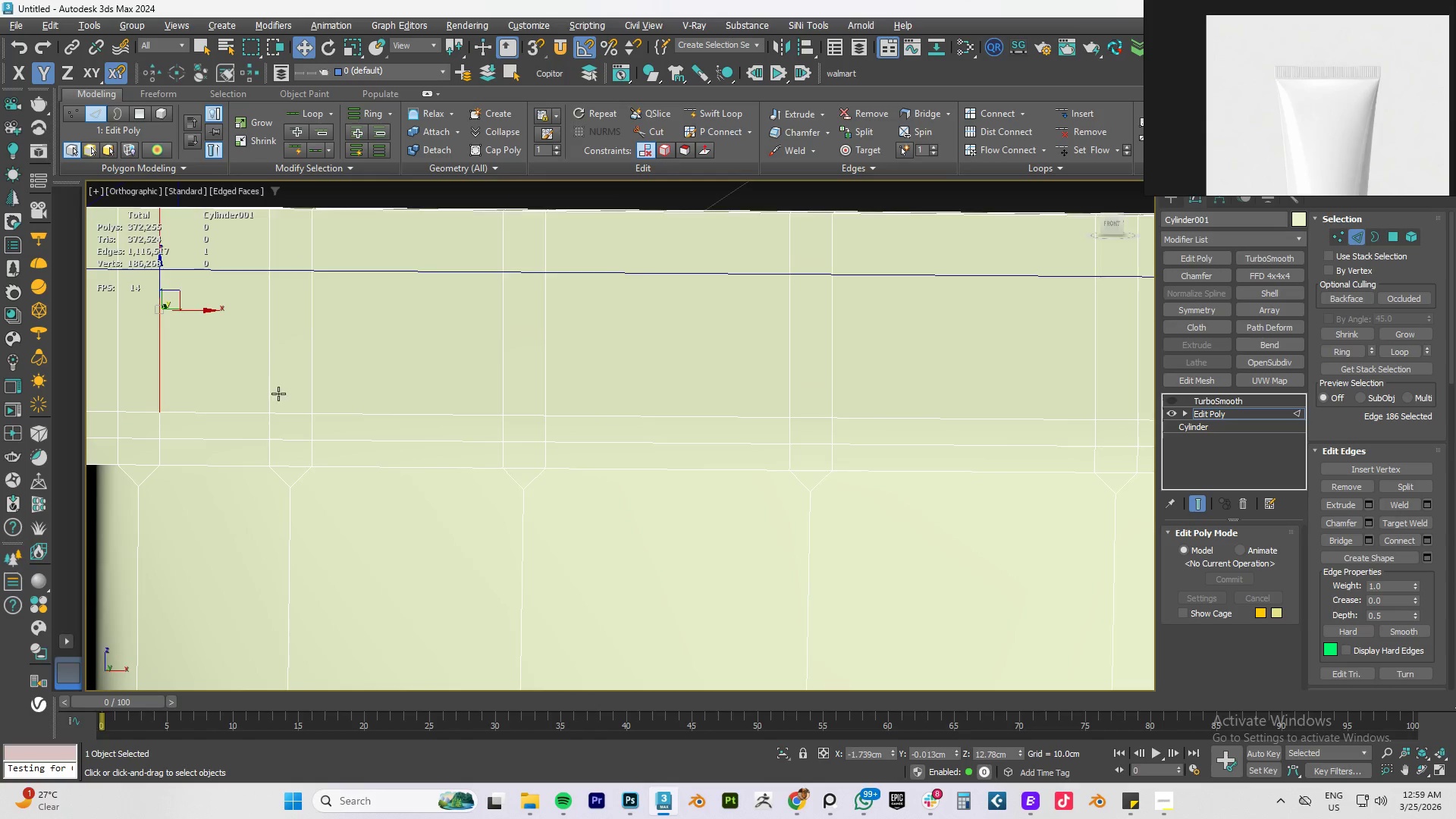 
scroll: coordinate [284, 394], scroll_direction: down, amount: 3.0
 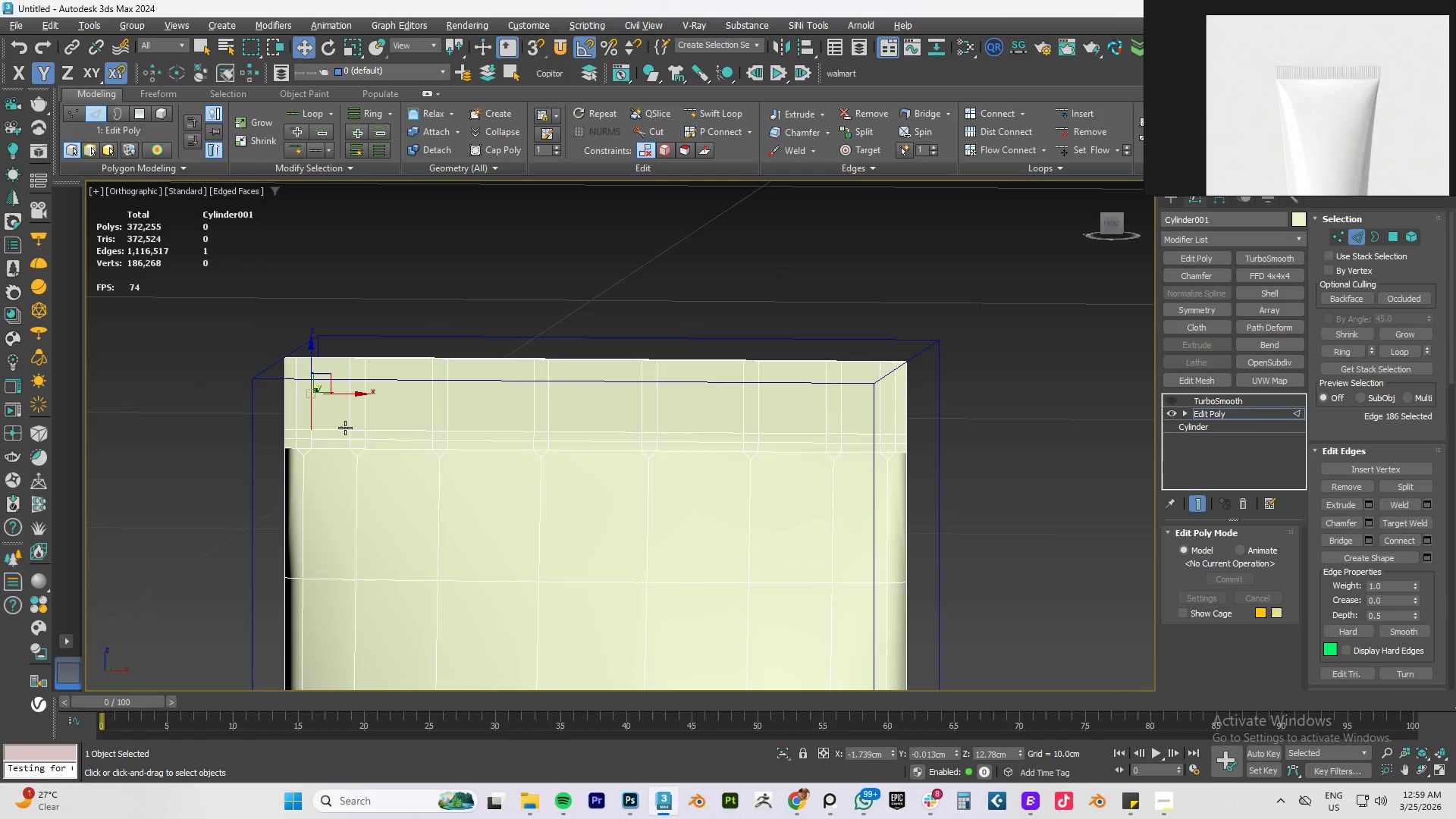 
key(Alt+AltLeft)
 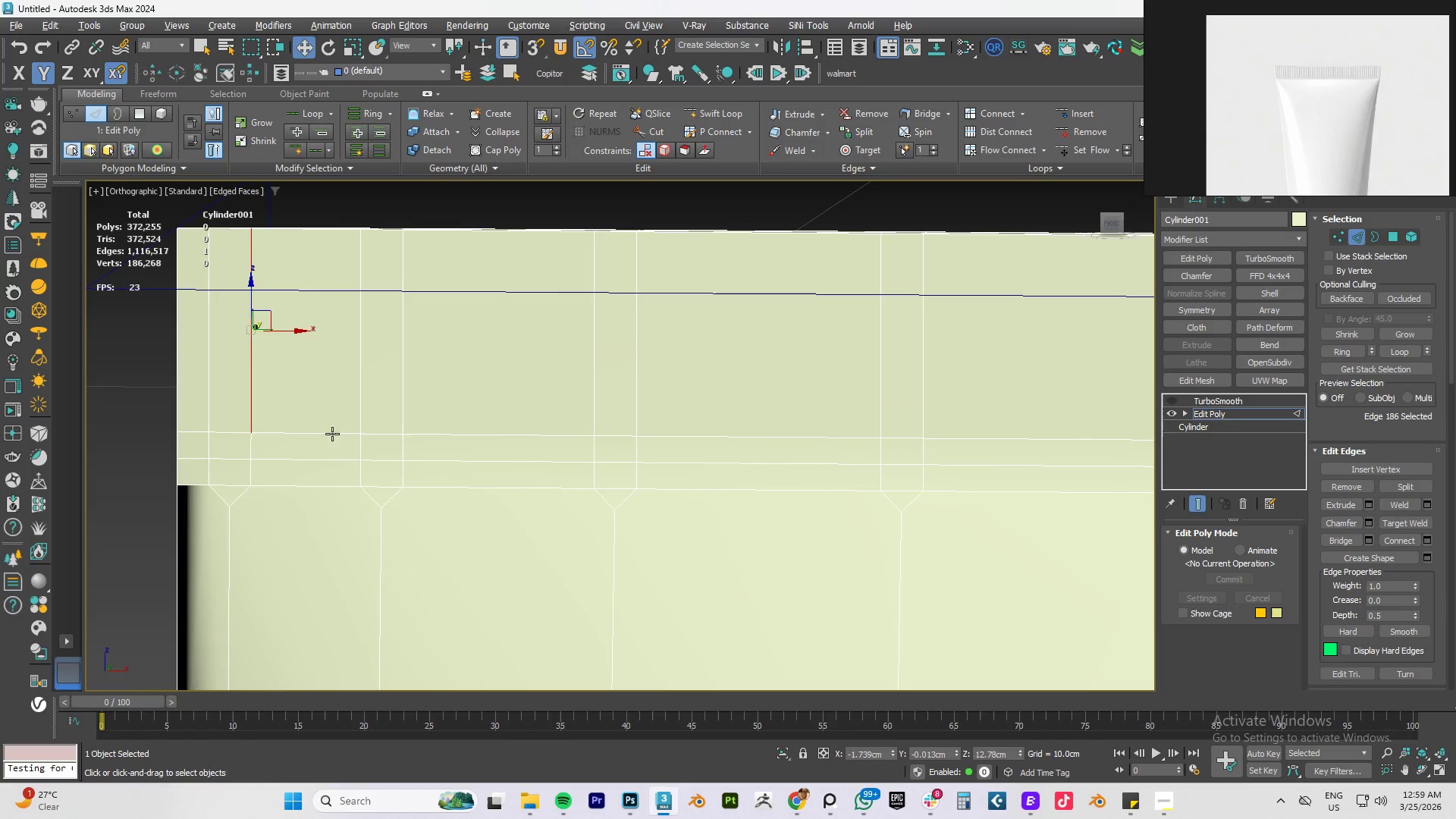 
key(Alt+1)
 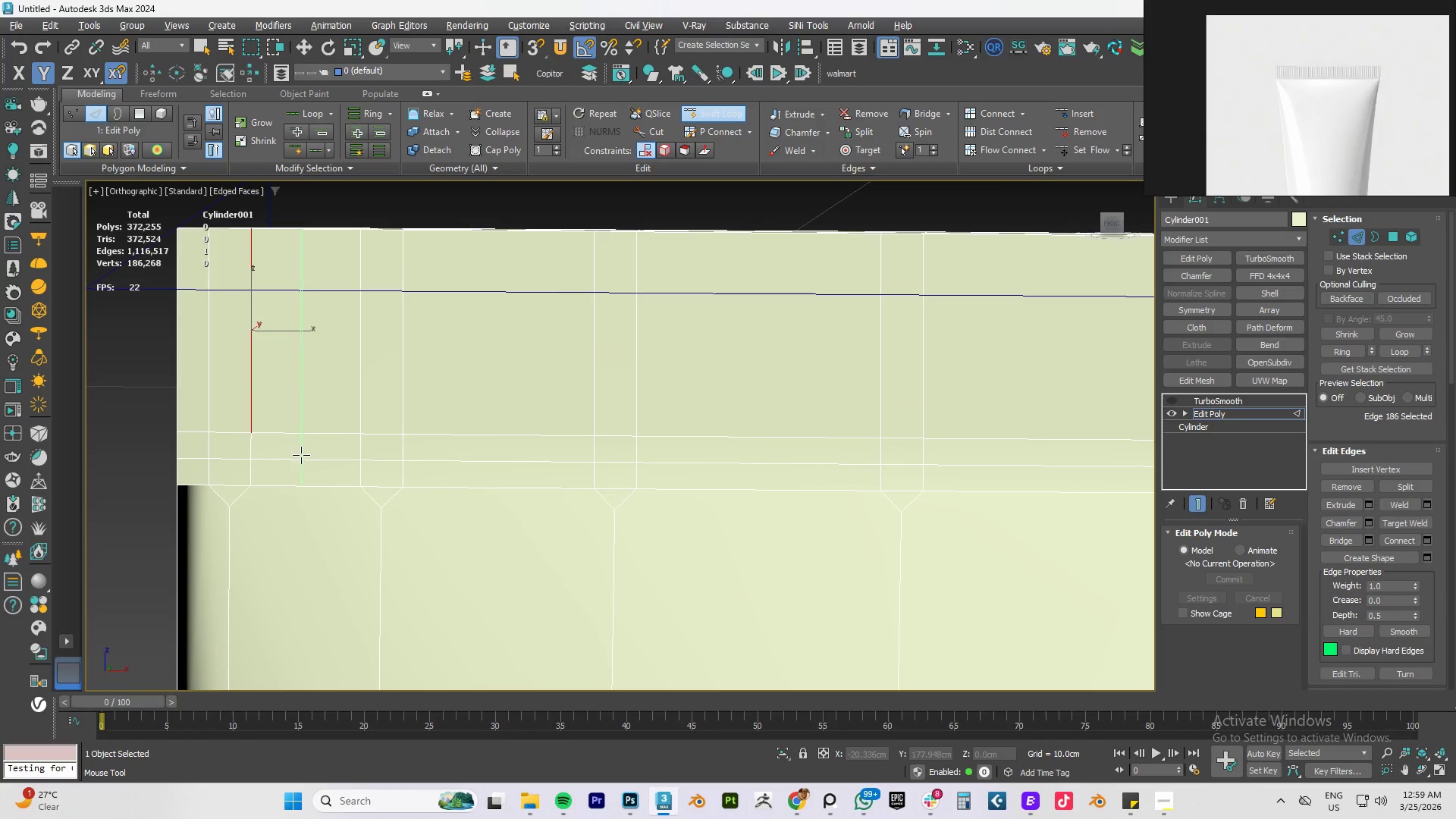 
scroll: coordinate [343, 428], scroll_direction: up, amount: 3.0
 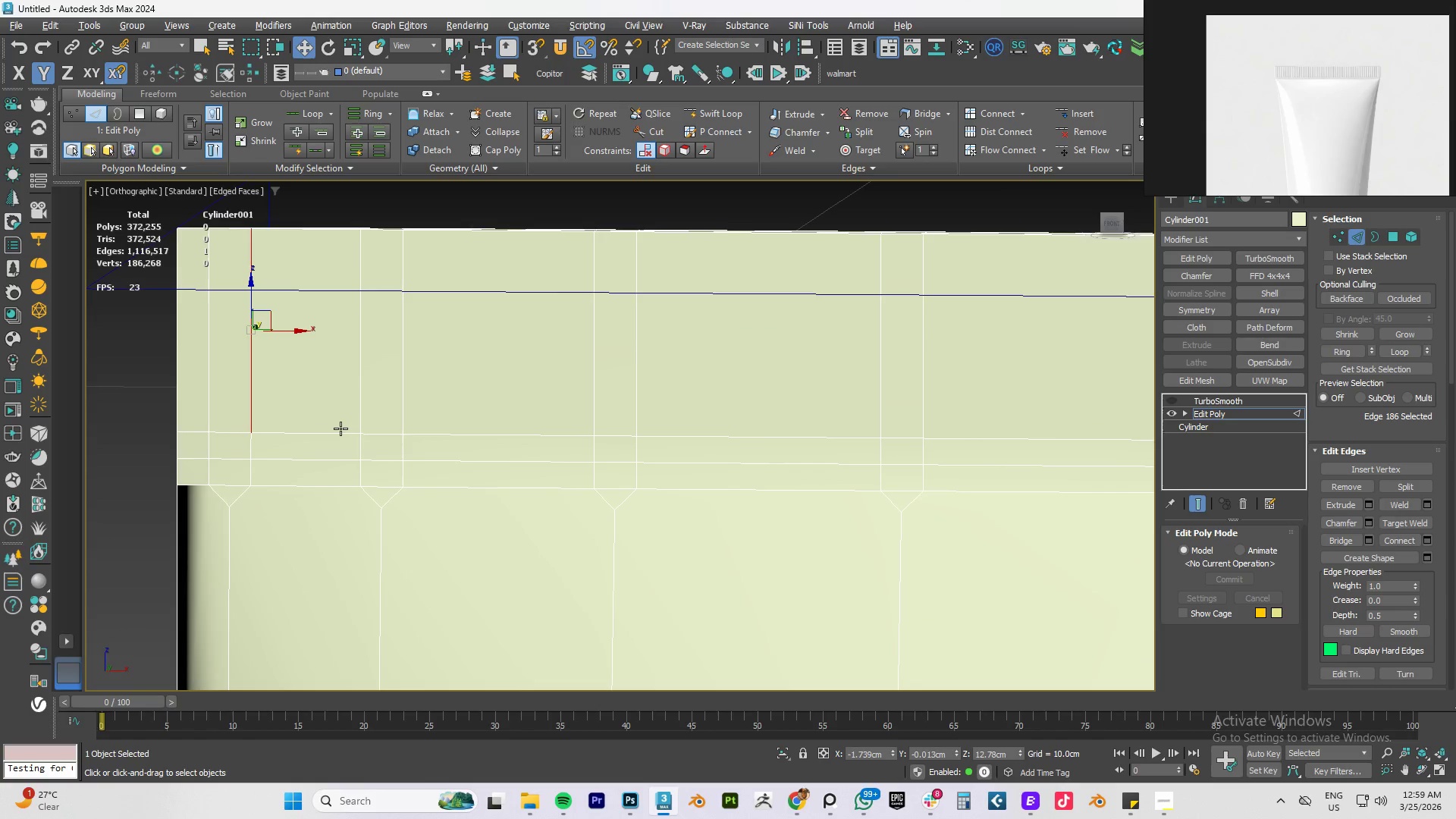 
left_click([301, 455])
 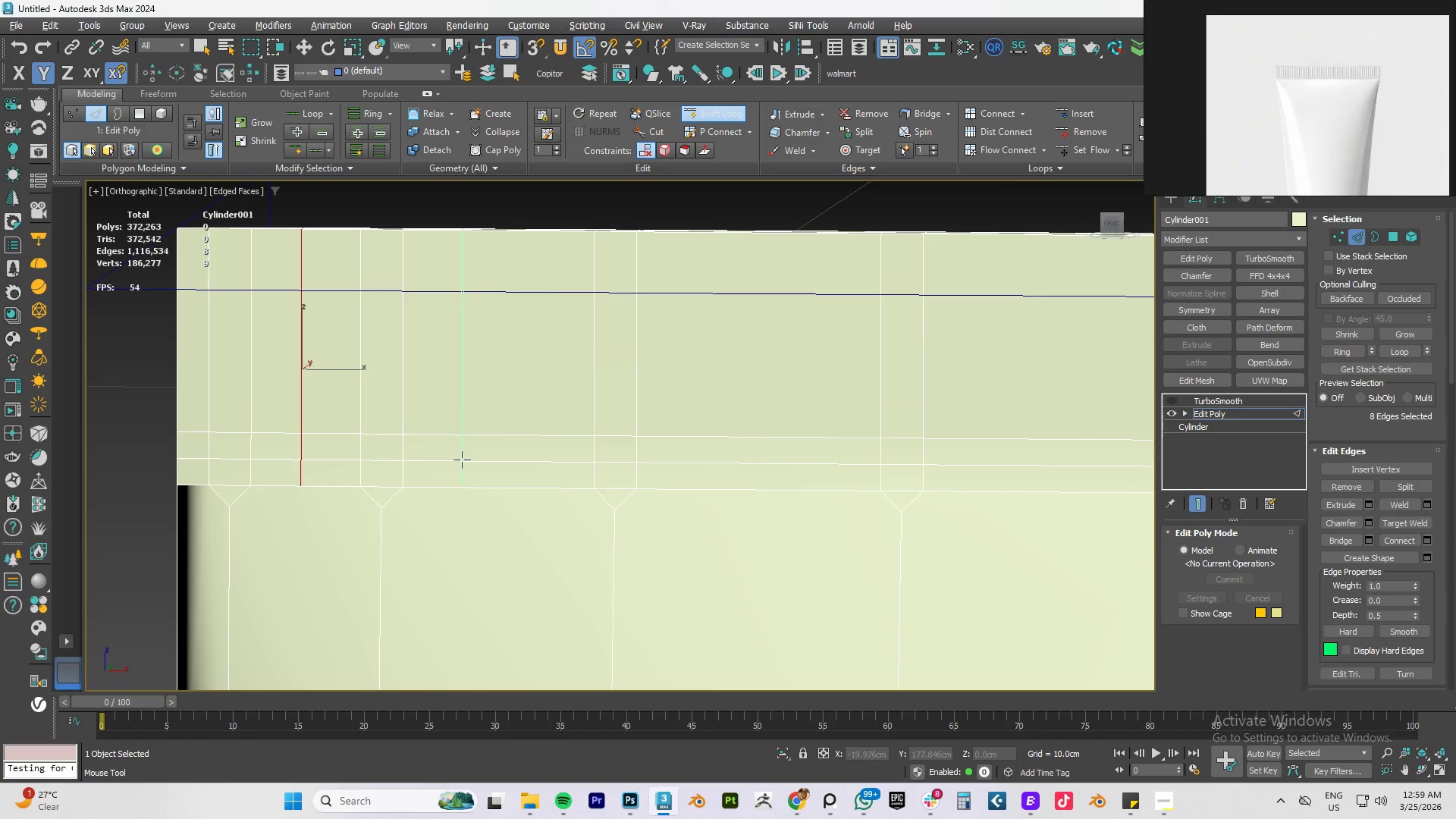 
left_click([459, 460])
 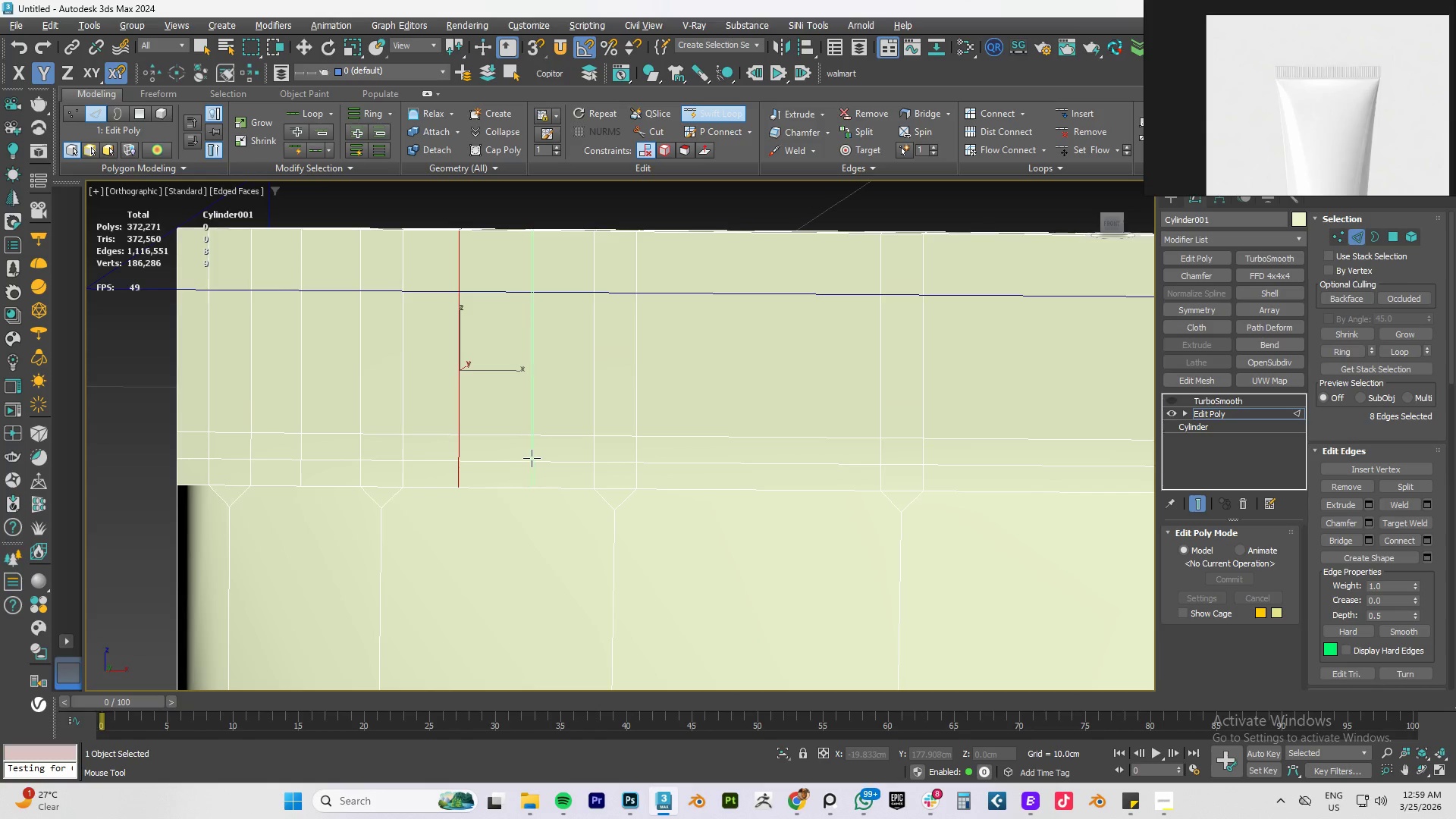 
left_click([532, 458])
 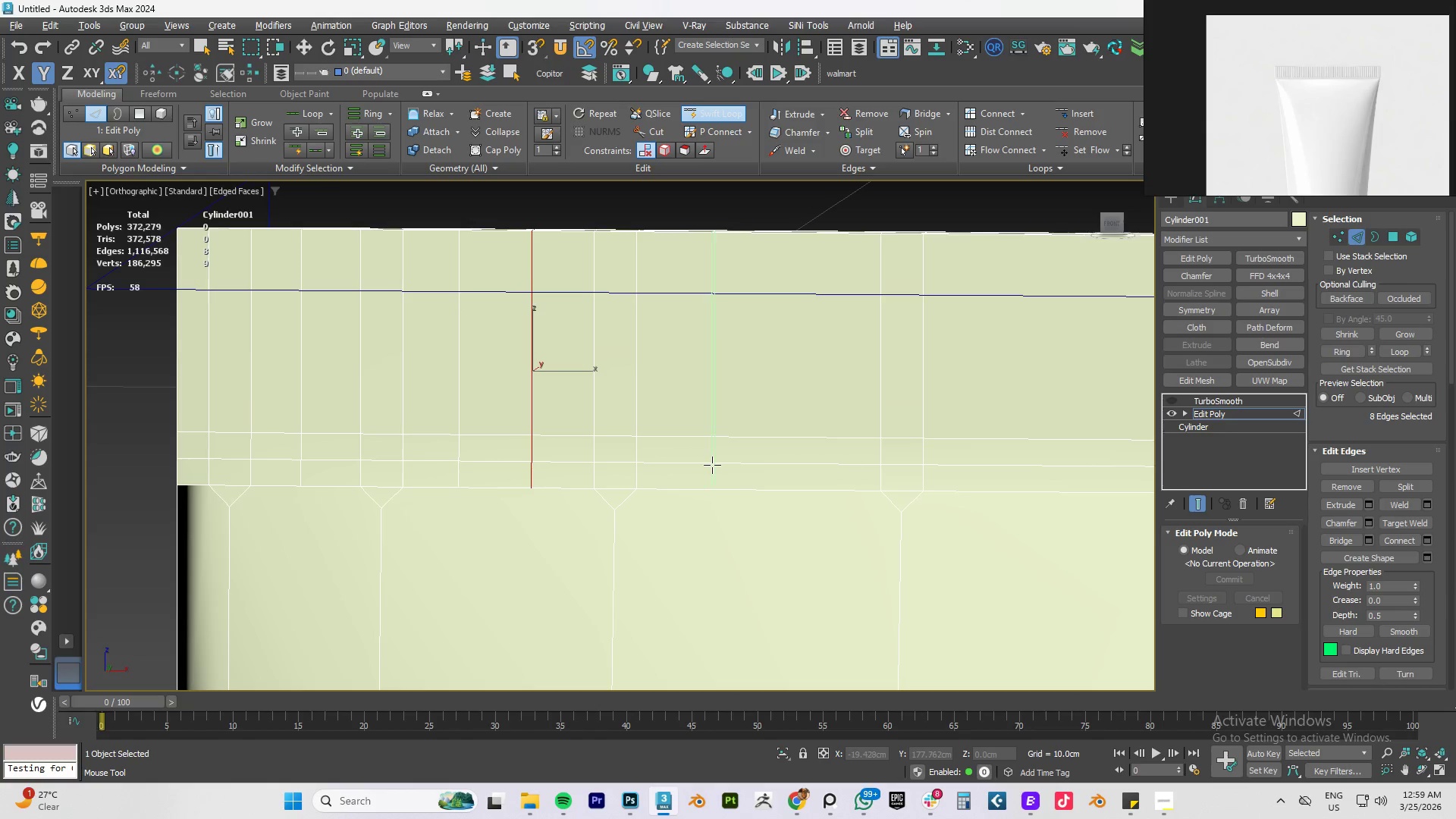 
left_click([711, 466])
 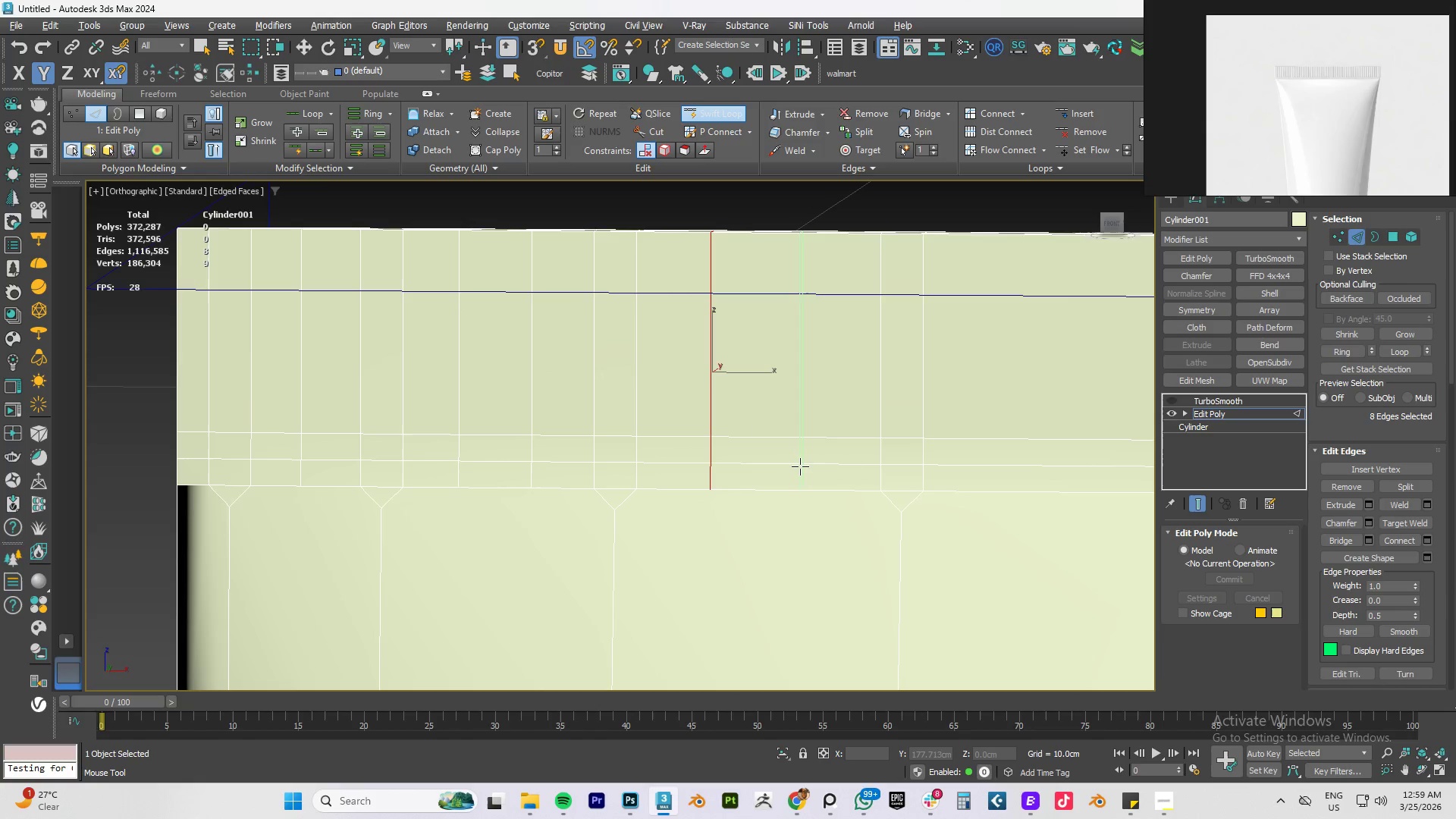 
left_click([799, 466])
 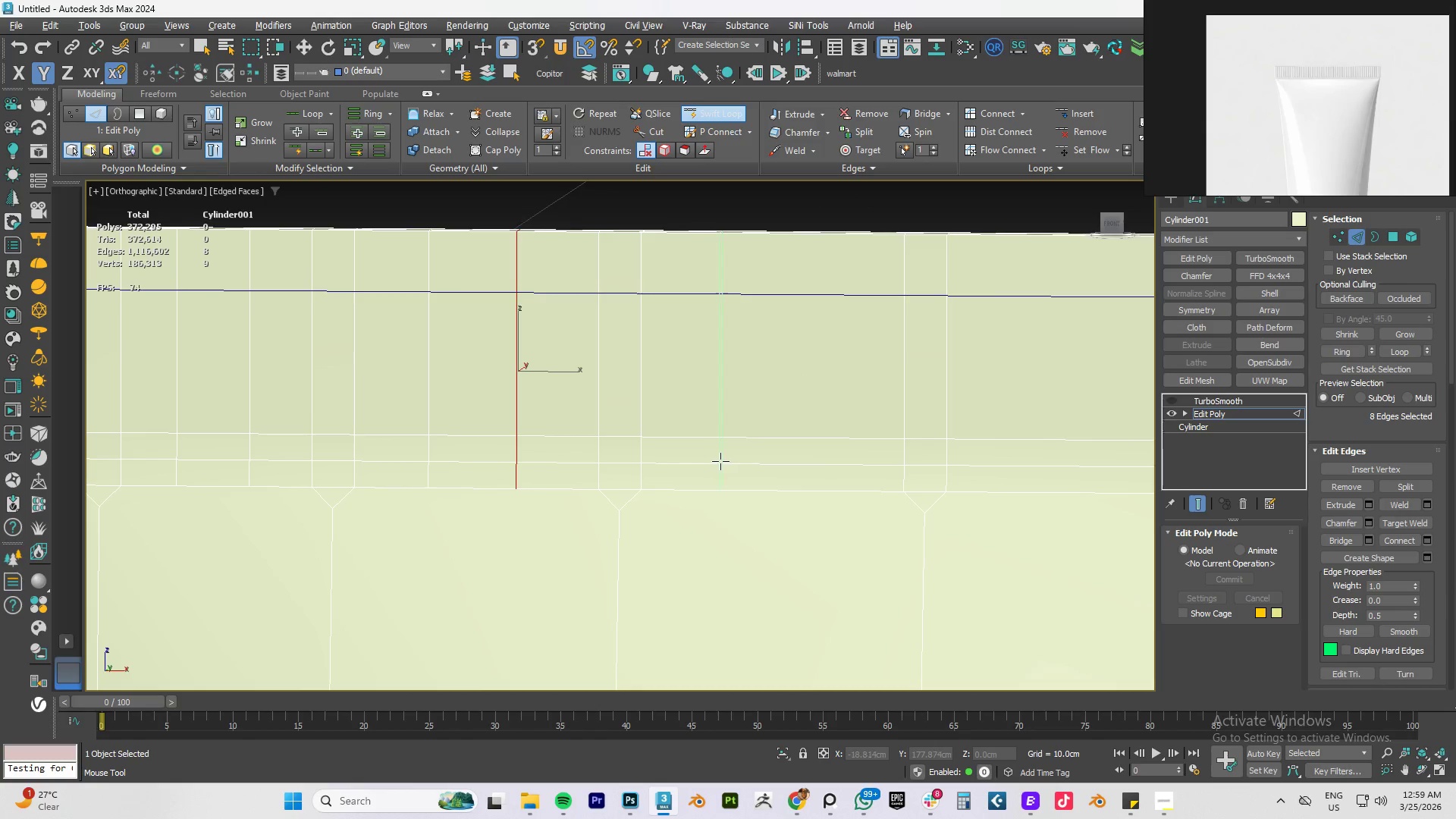 
left_click([722, 465])
 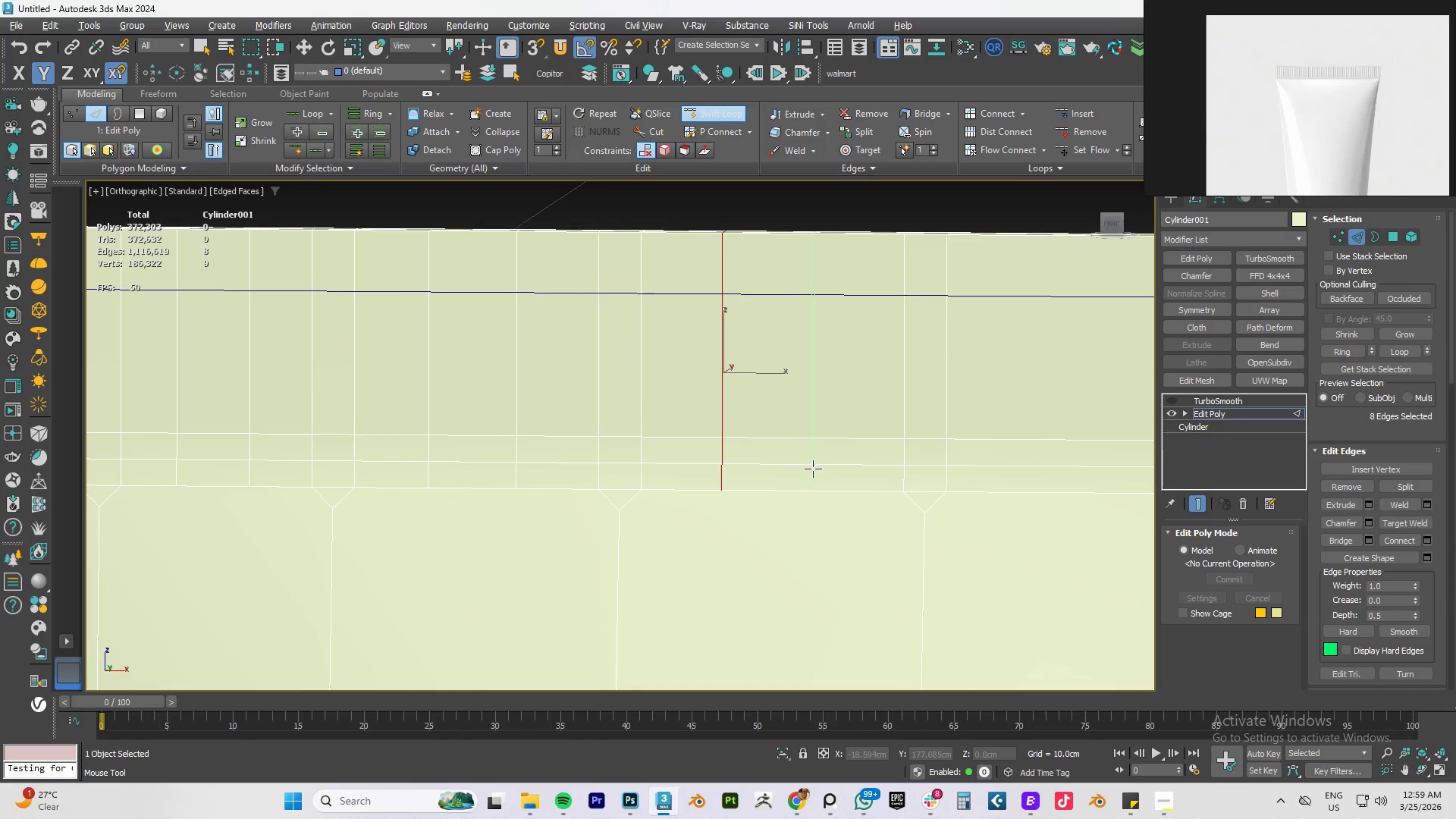 
left_click([814, 469])
 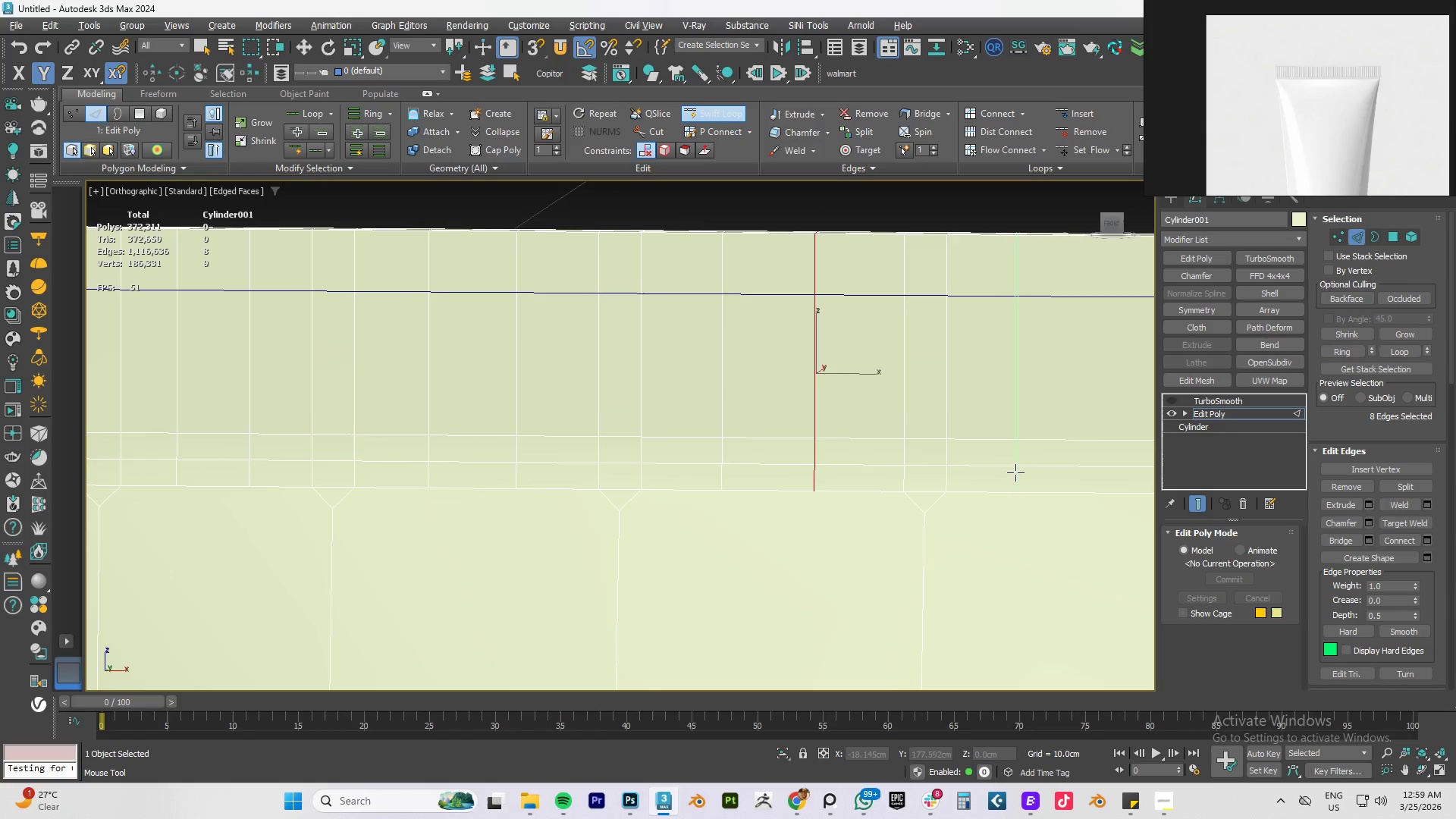 
left_click([1022, 475])
 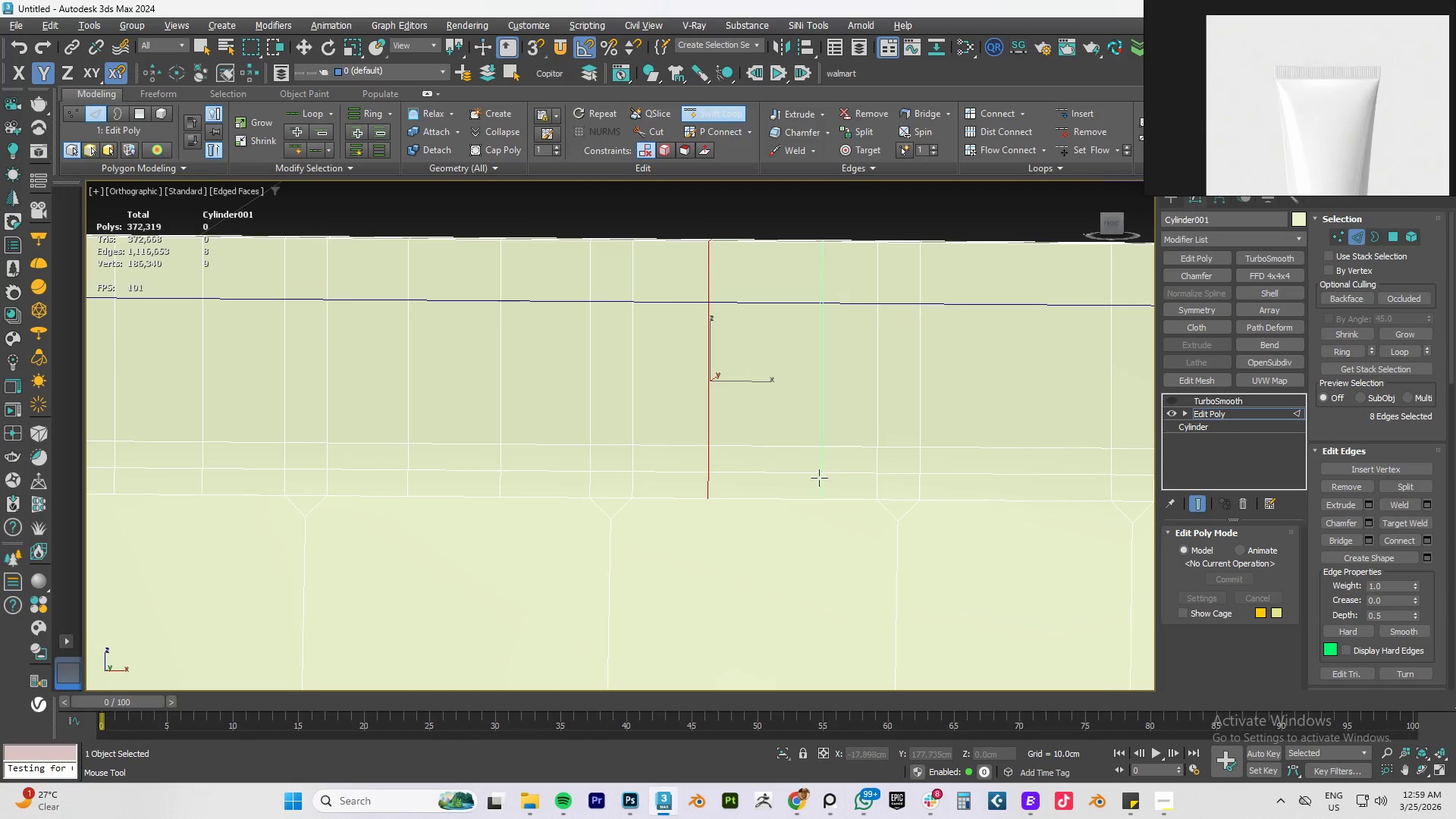 
left_click([807, 479])
 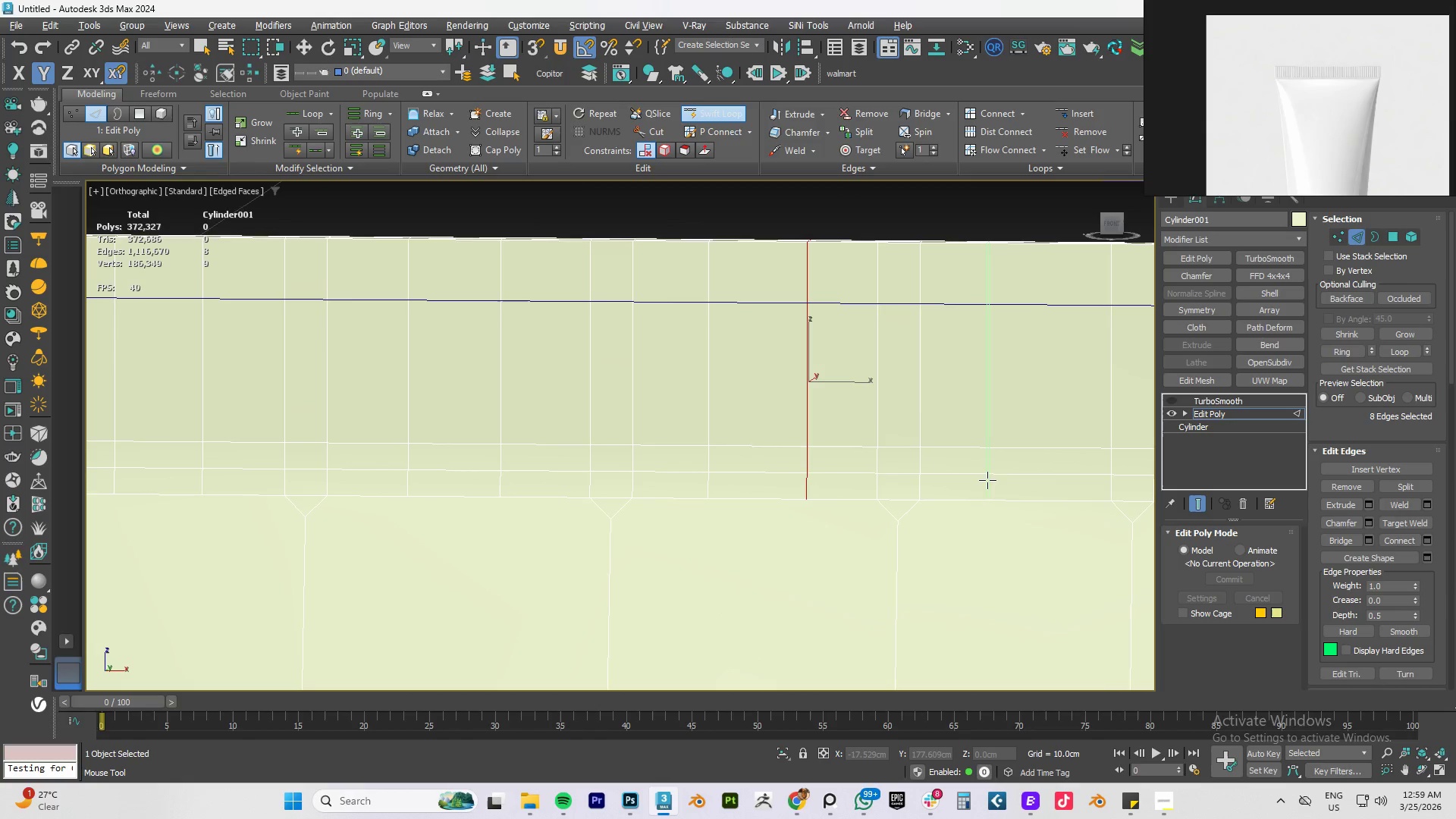 
left_click([984, 483])
 